 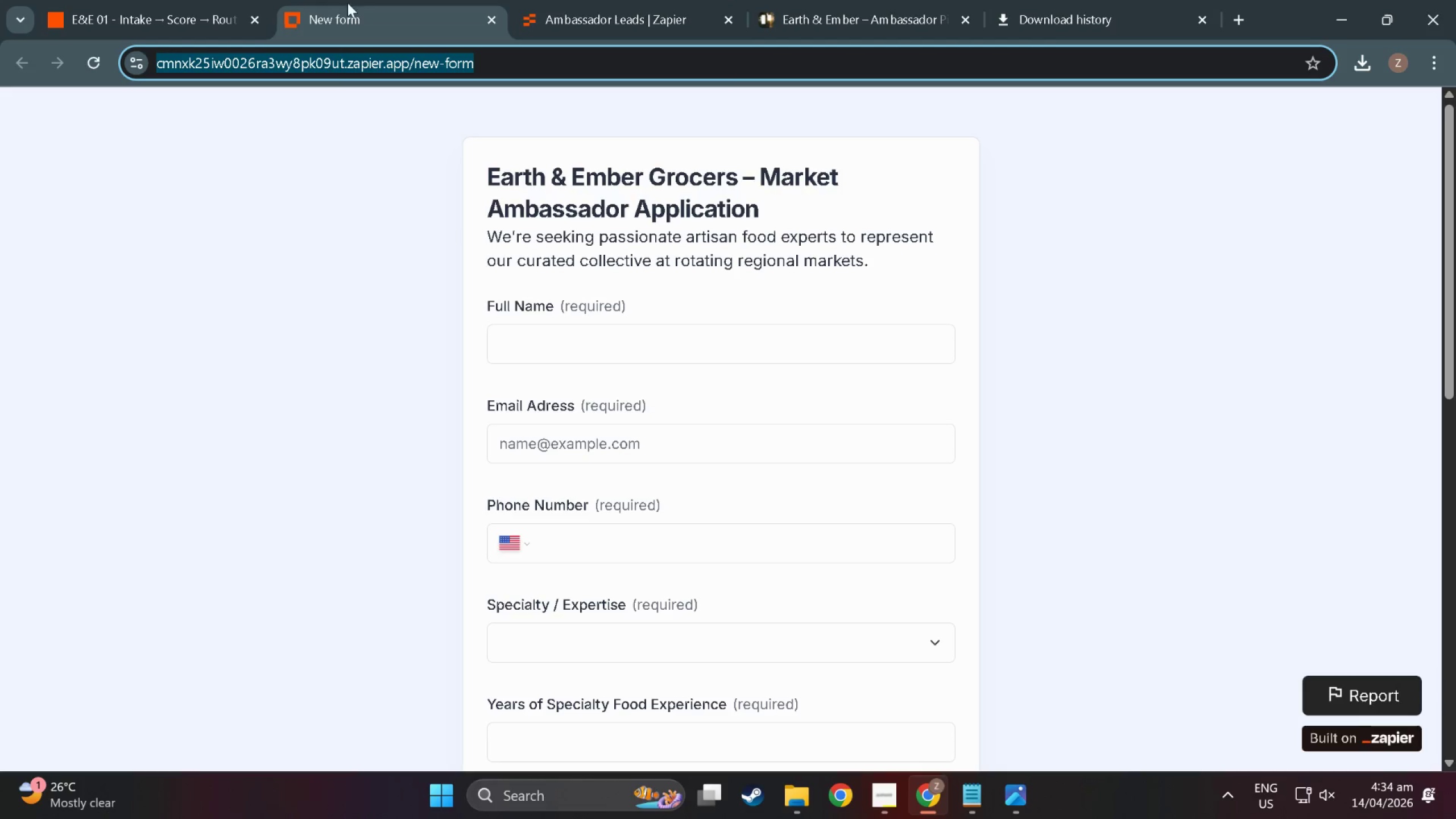 
left_click([127, 0])
 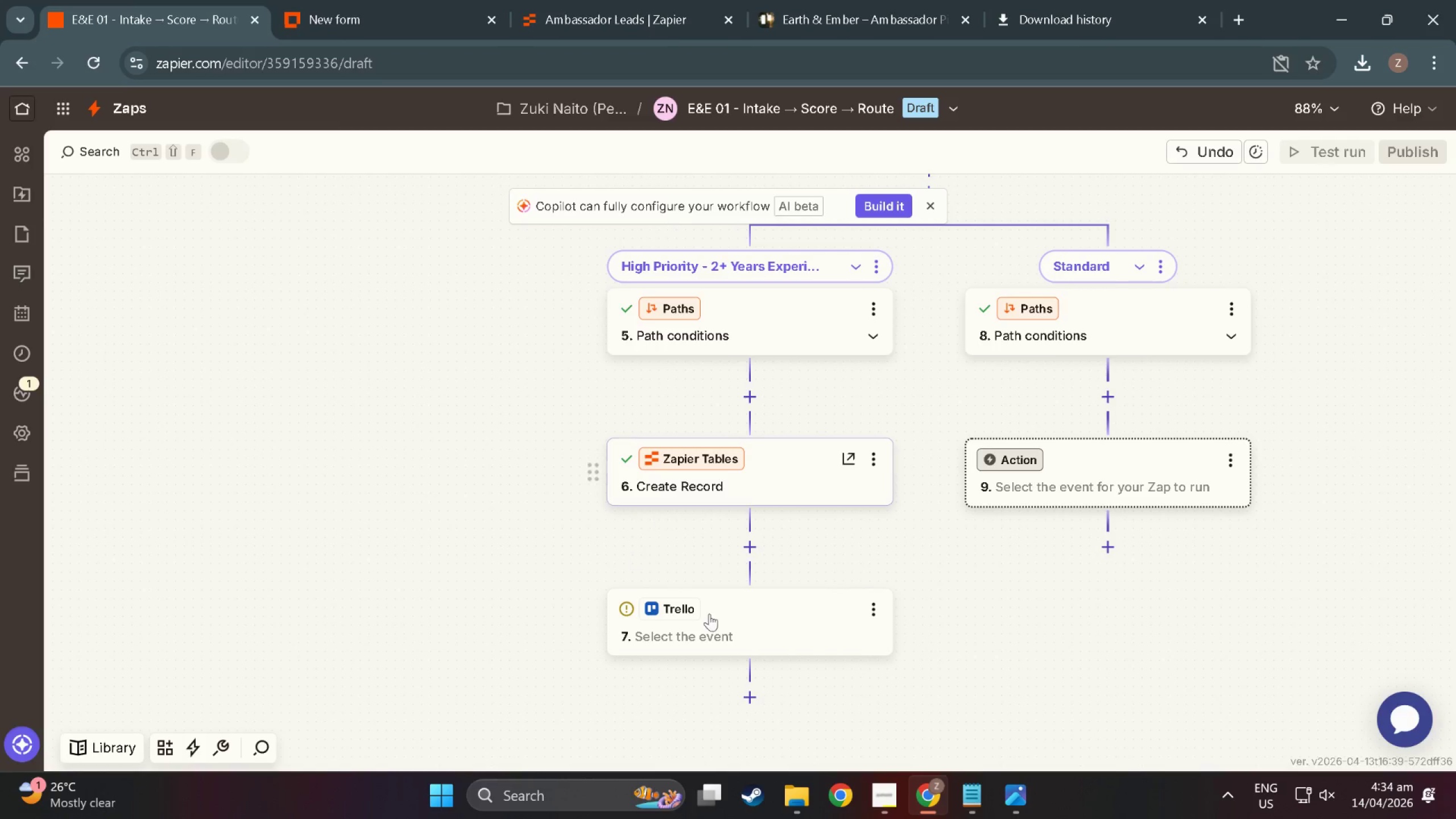 
left_click([737, 631])
 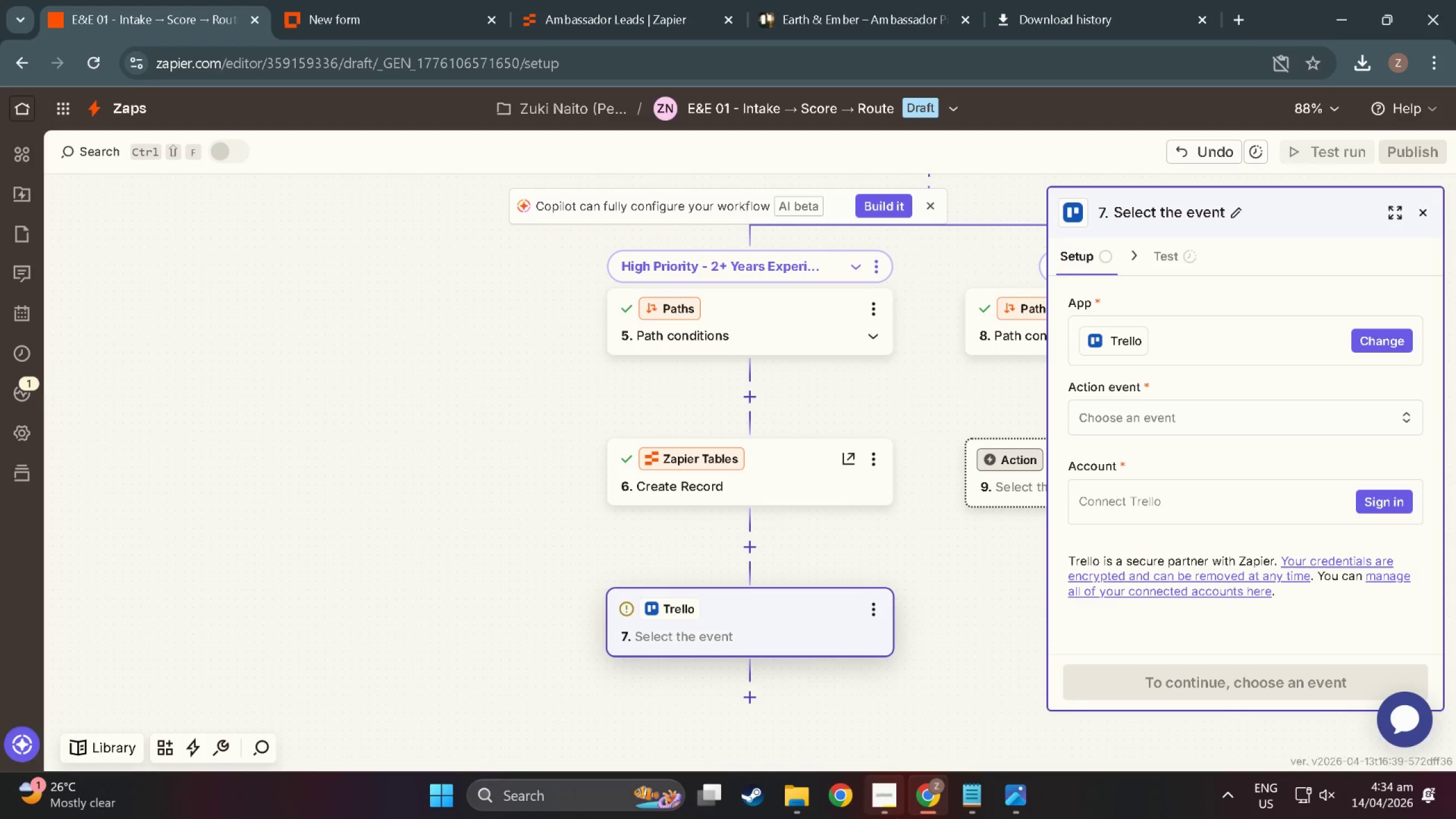 
left_click([968, 801])
 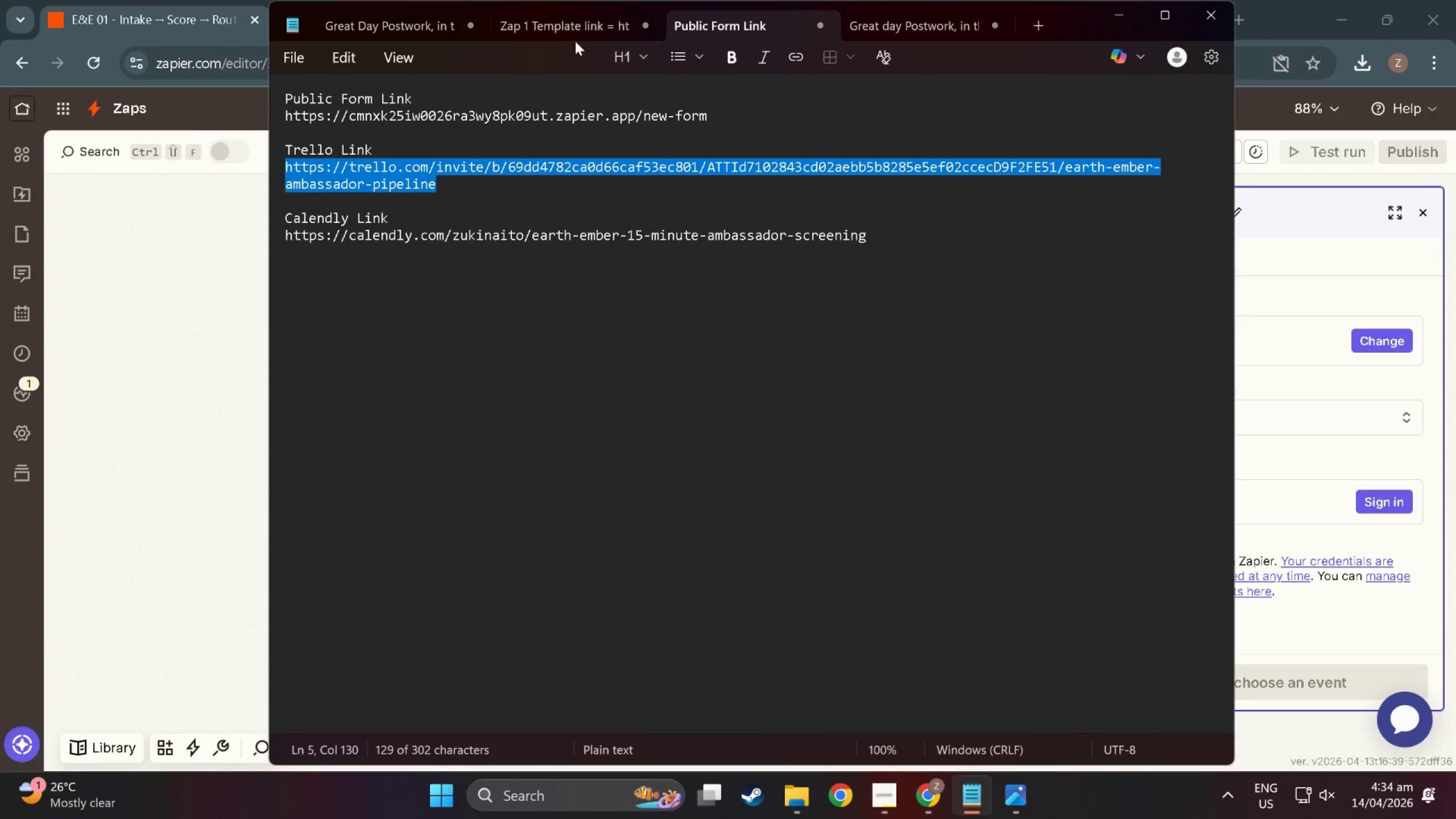 
left_click([894, 20])
 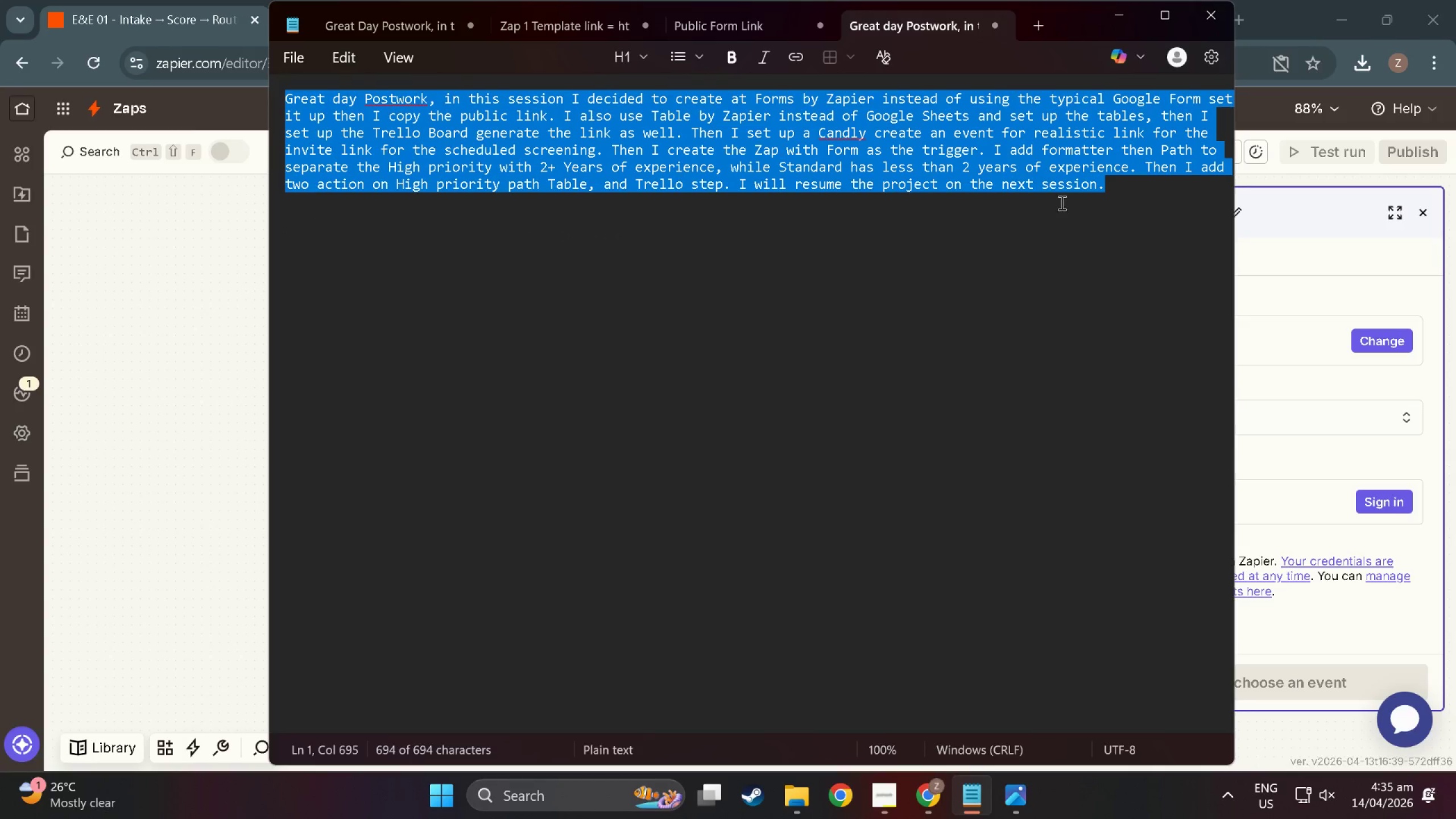 
left_click([1118, 203])
 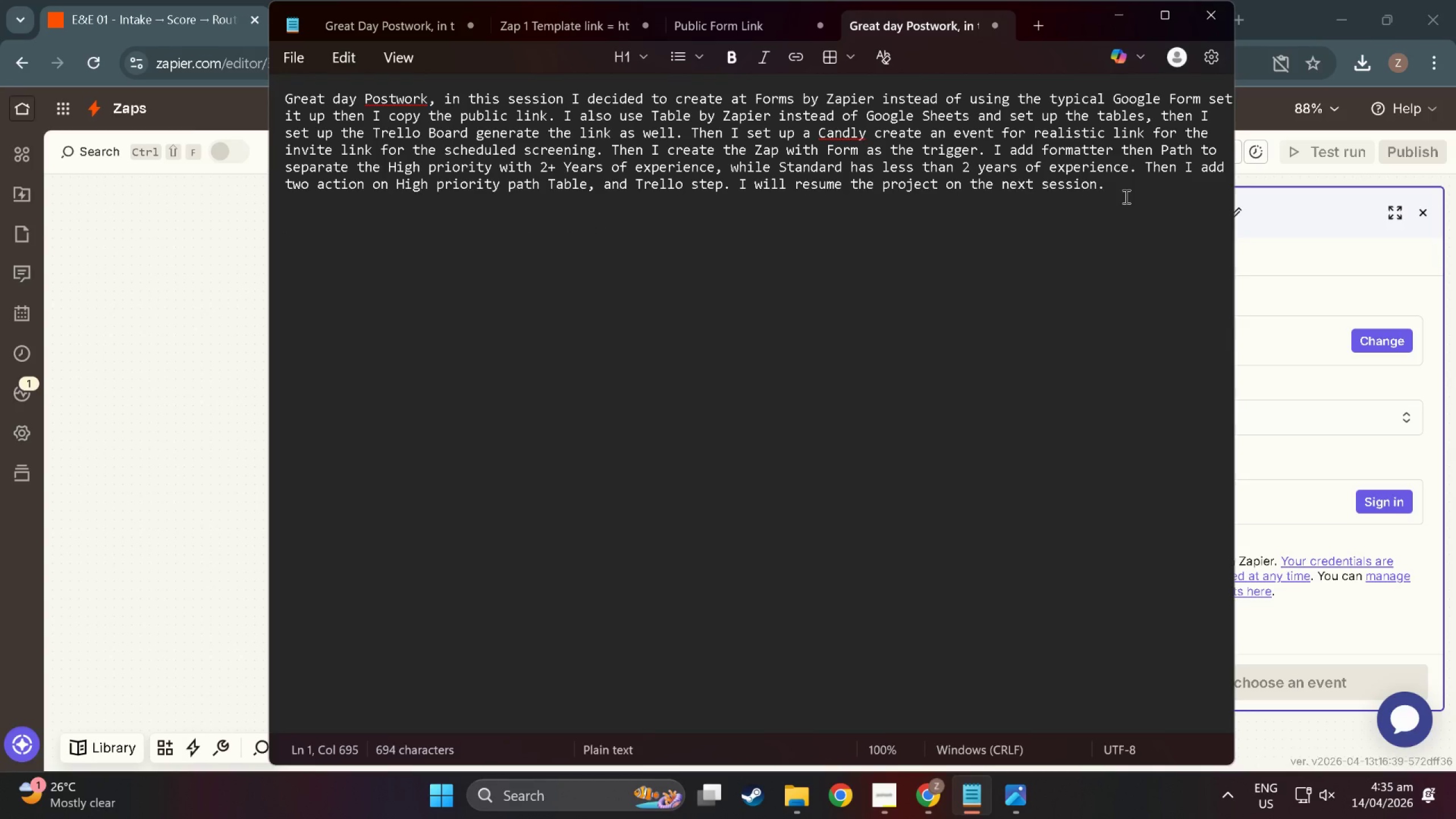 
key(NumpadEnter)
key(NumpadEnter)
type(Great D)
key(Backspace)
type(day Postworkm)
key(Backspace)
type(, In th)
key(Backspace)
key(Backspace)
key(Backspace)
key(Backspace)
key(Backspace)
type(in this session II)
key(Backspace)
type( configure the Trello step.)
 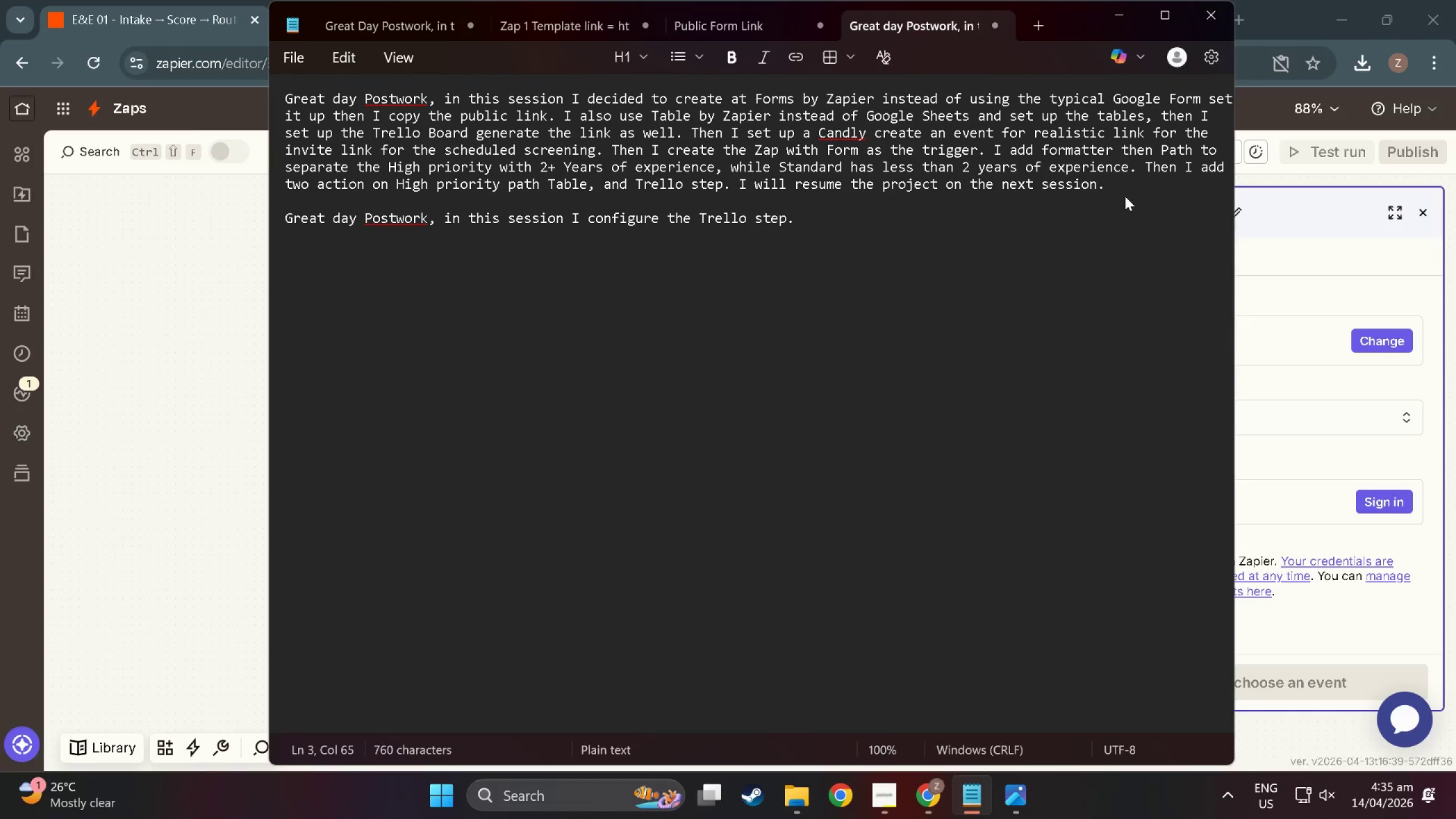 
left_click([126, 357])
 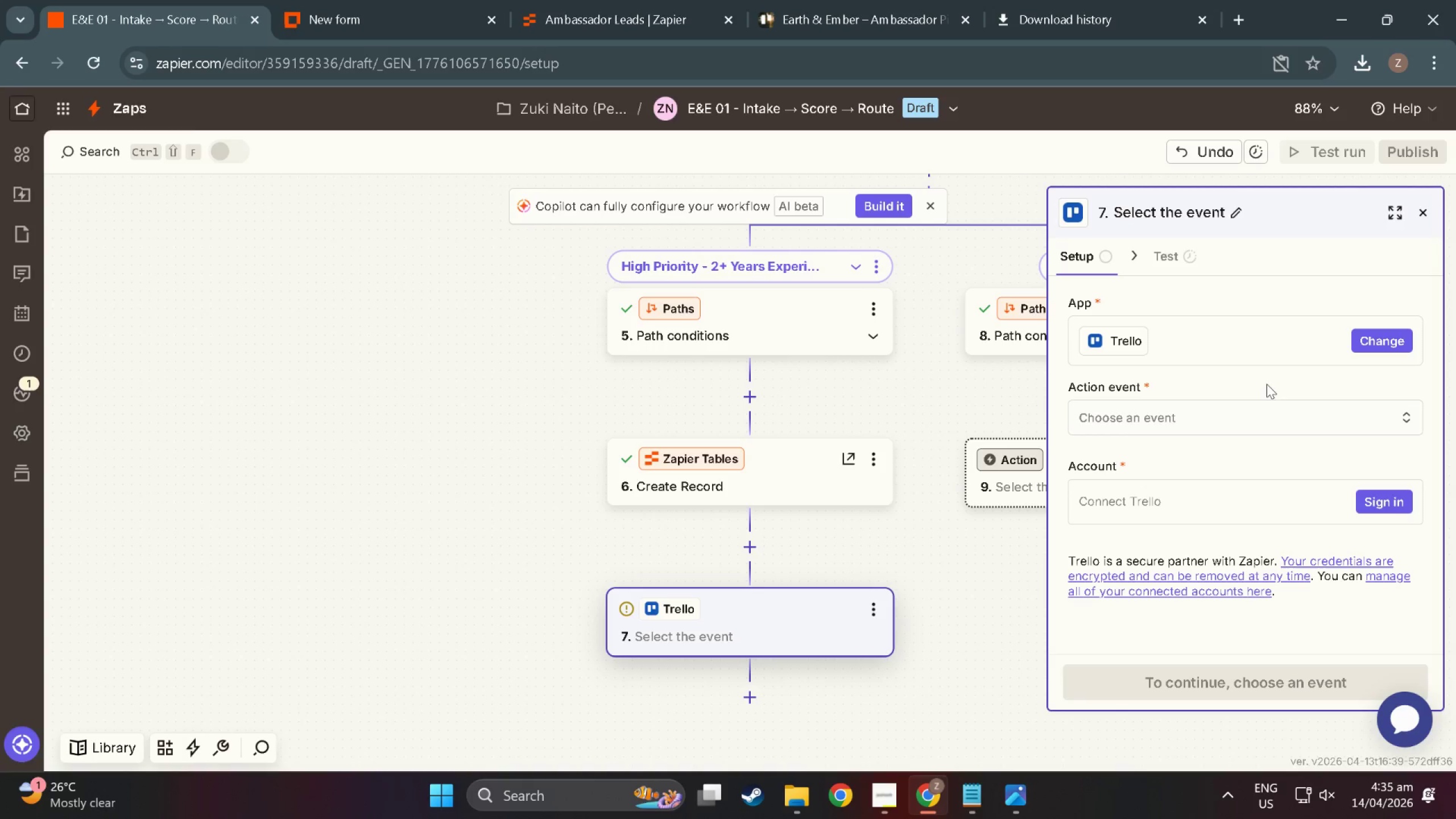 
left_click([1256, 419])
 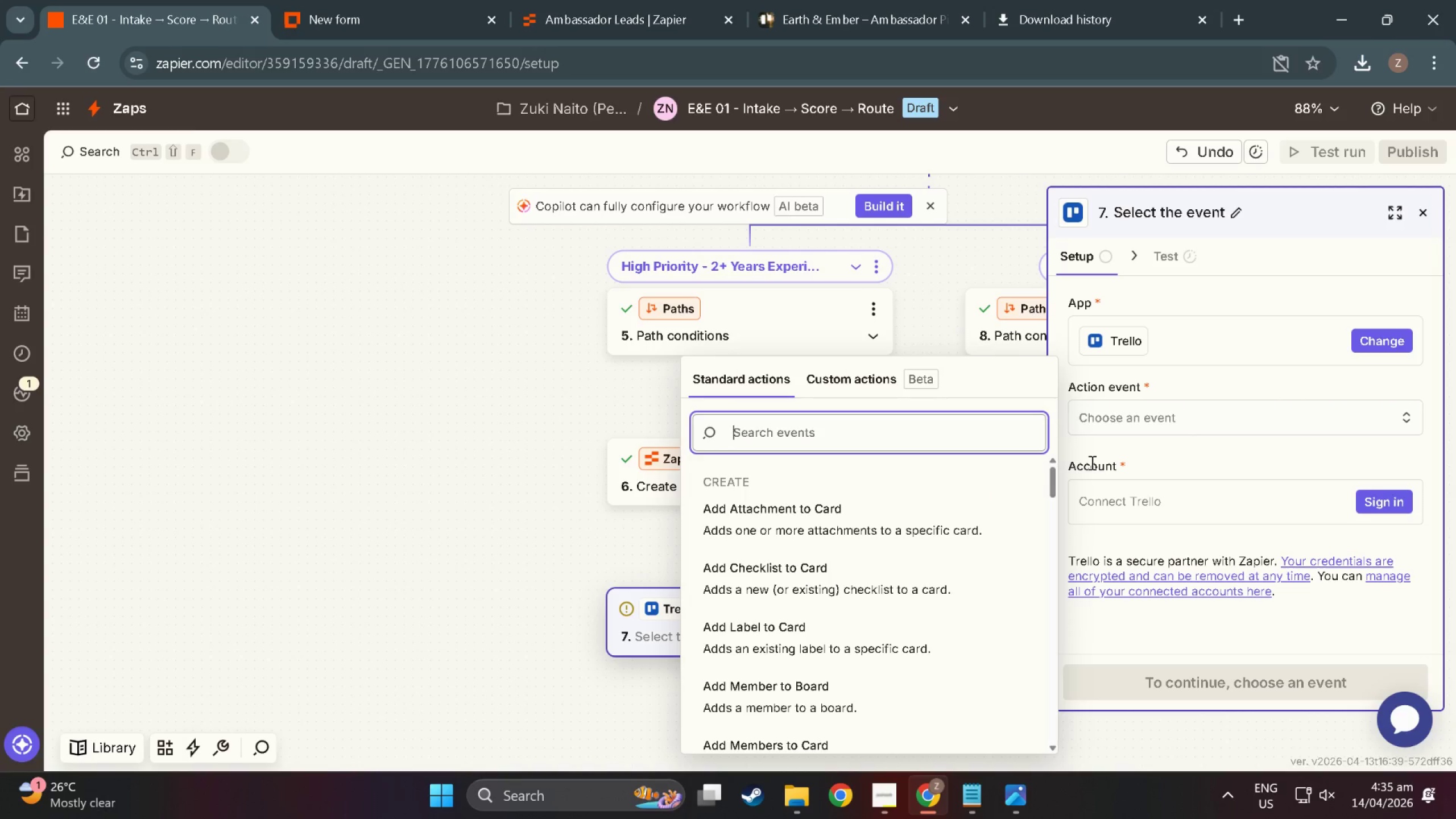 
wait(7.14)
 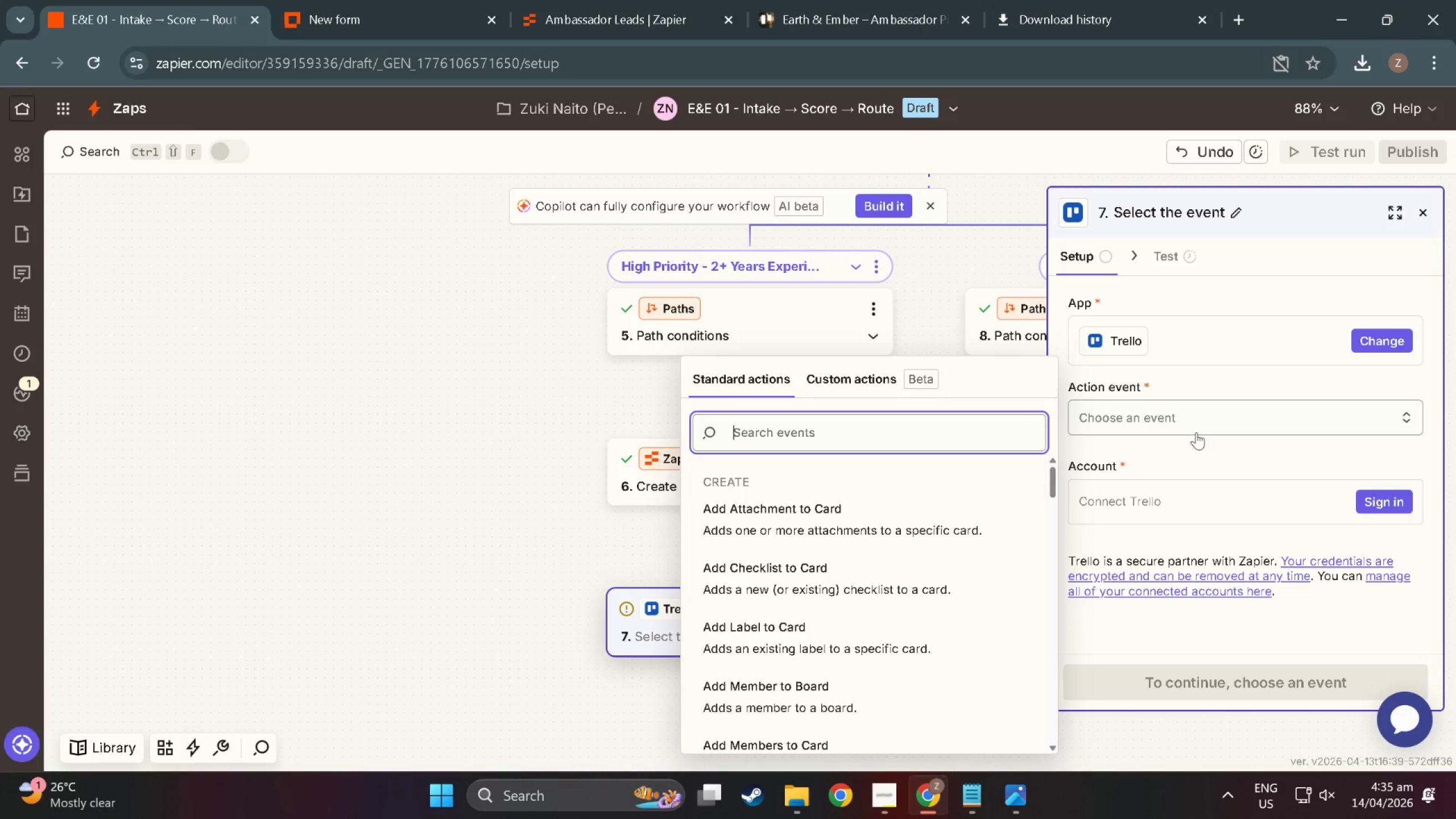 
scroll: coordinate [863, 581], scroll_direction: down, amount: 11.0
 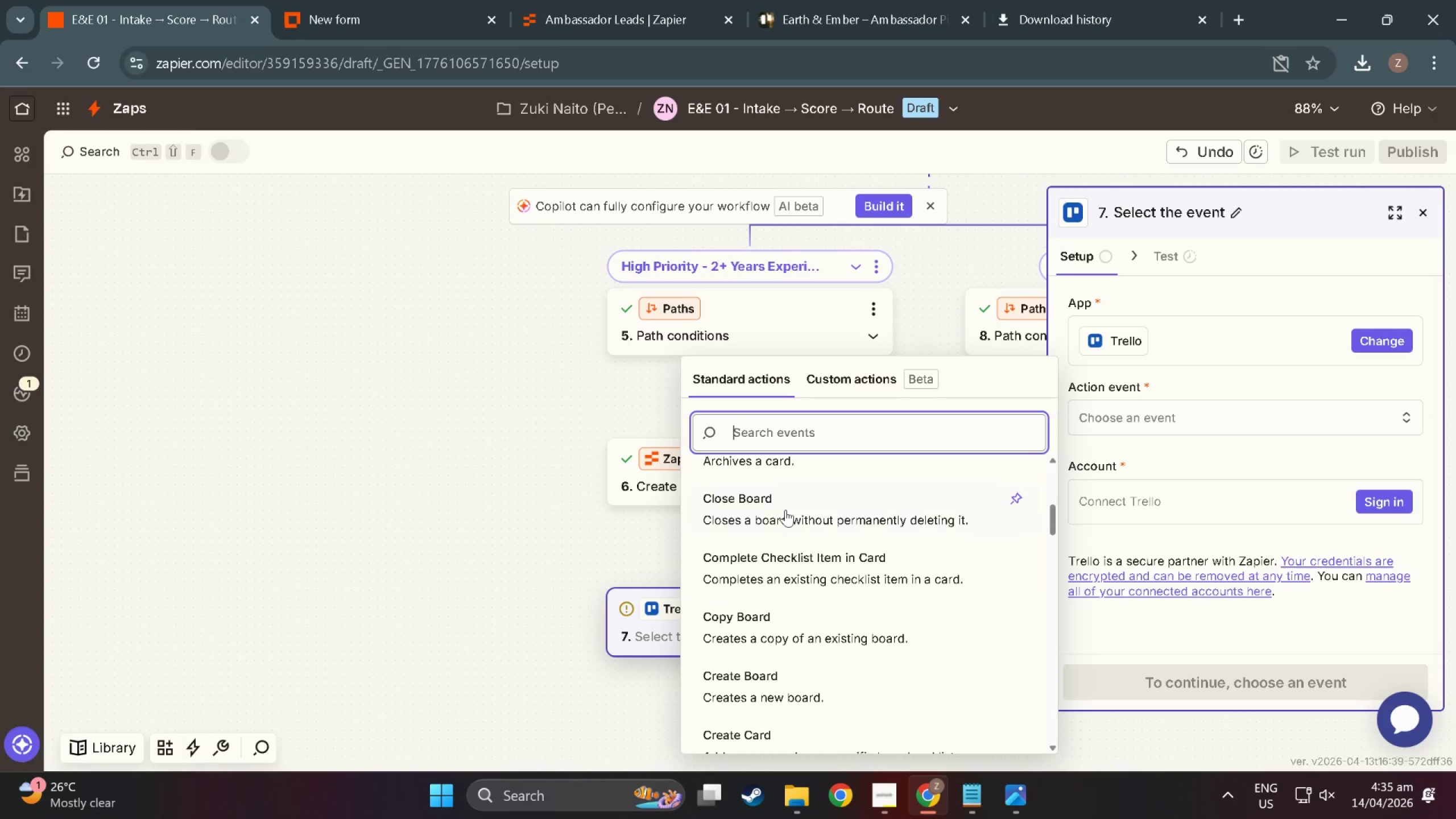 
scroll: coordinate [777, 580], scroll_direction: up, amount: 2.0
 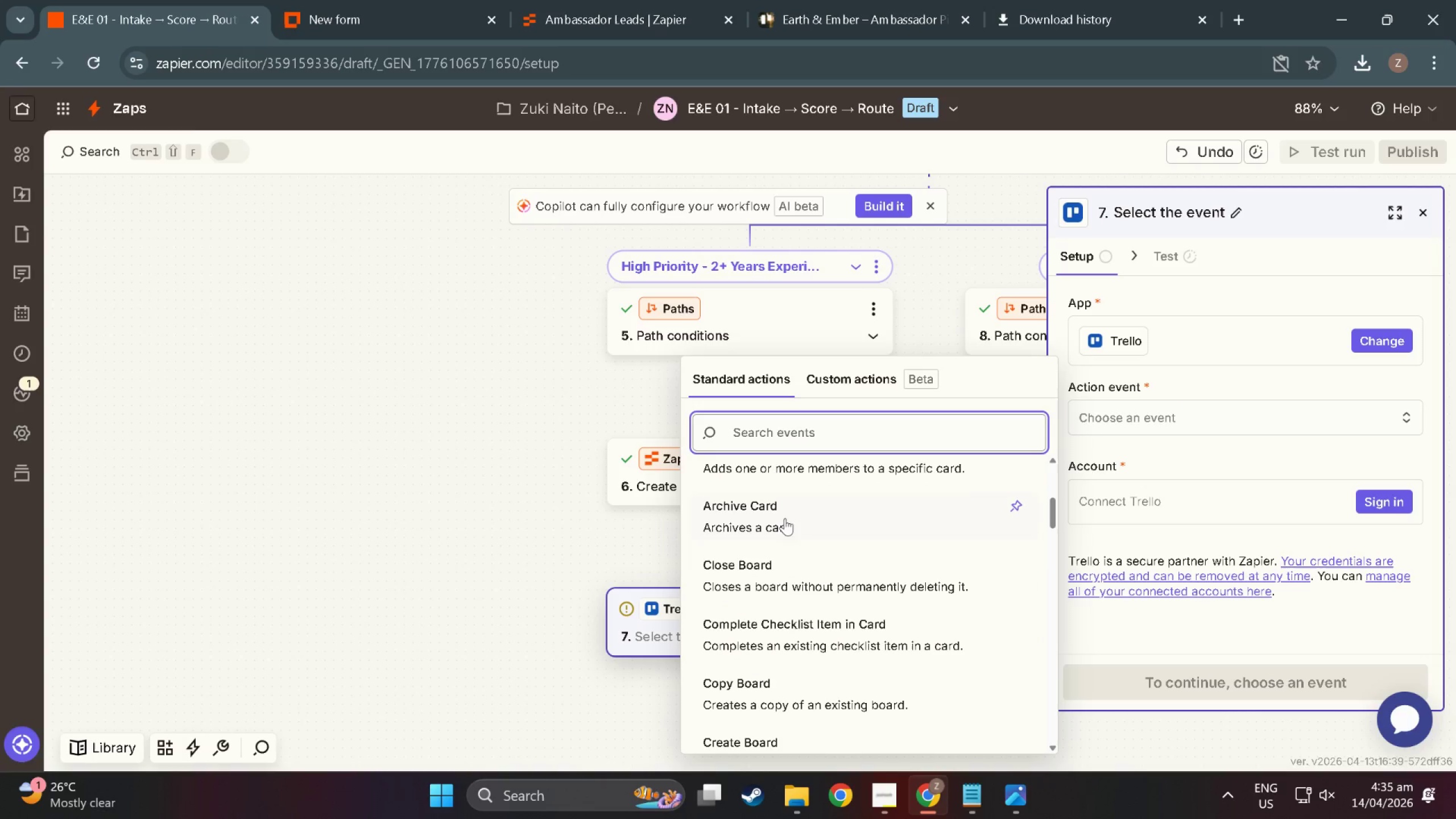 
scroll: coordinate [785, 516], scroll_direction: down, amount: 3.0
 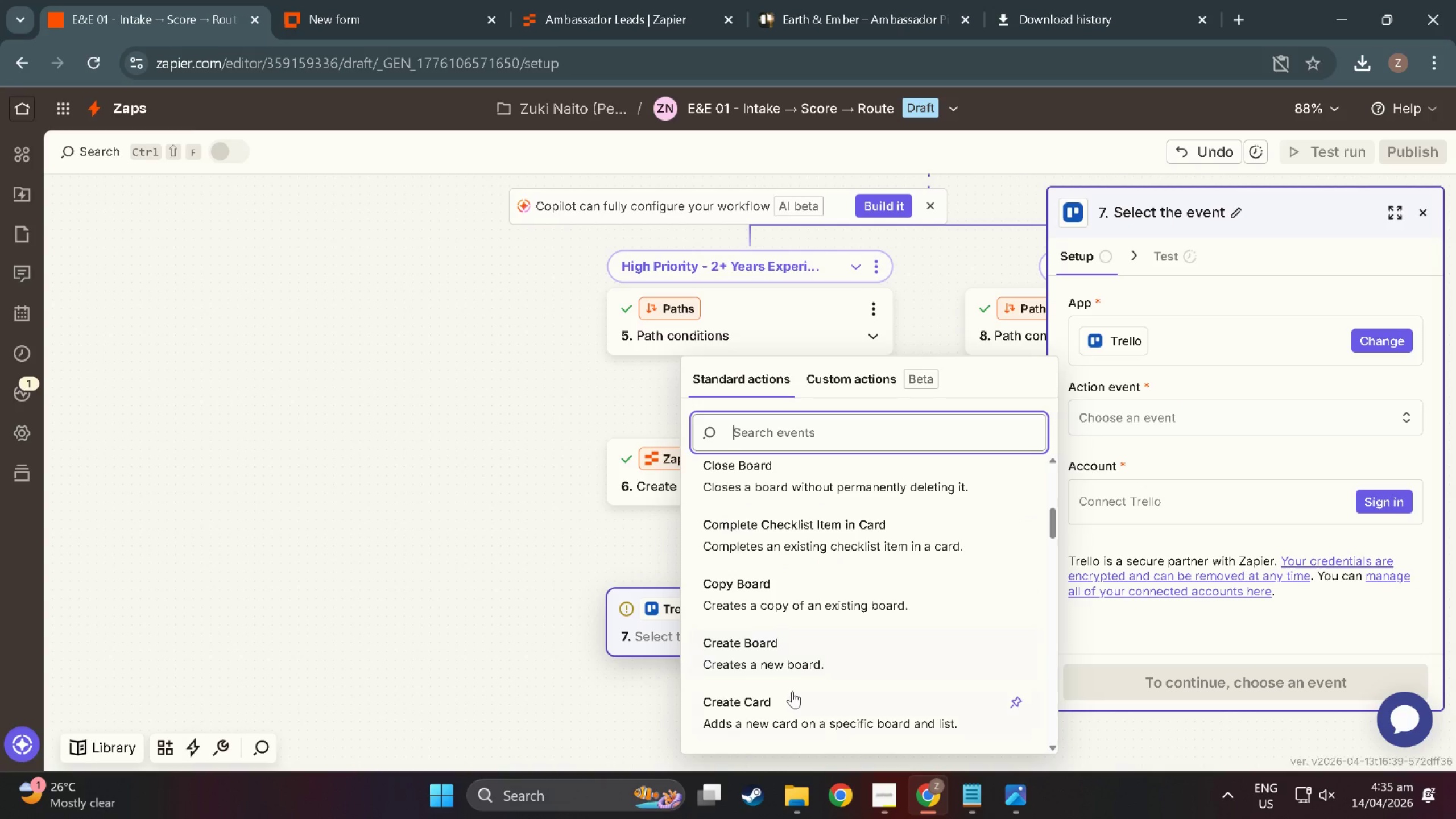 
left_click([792, 700])
 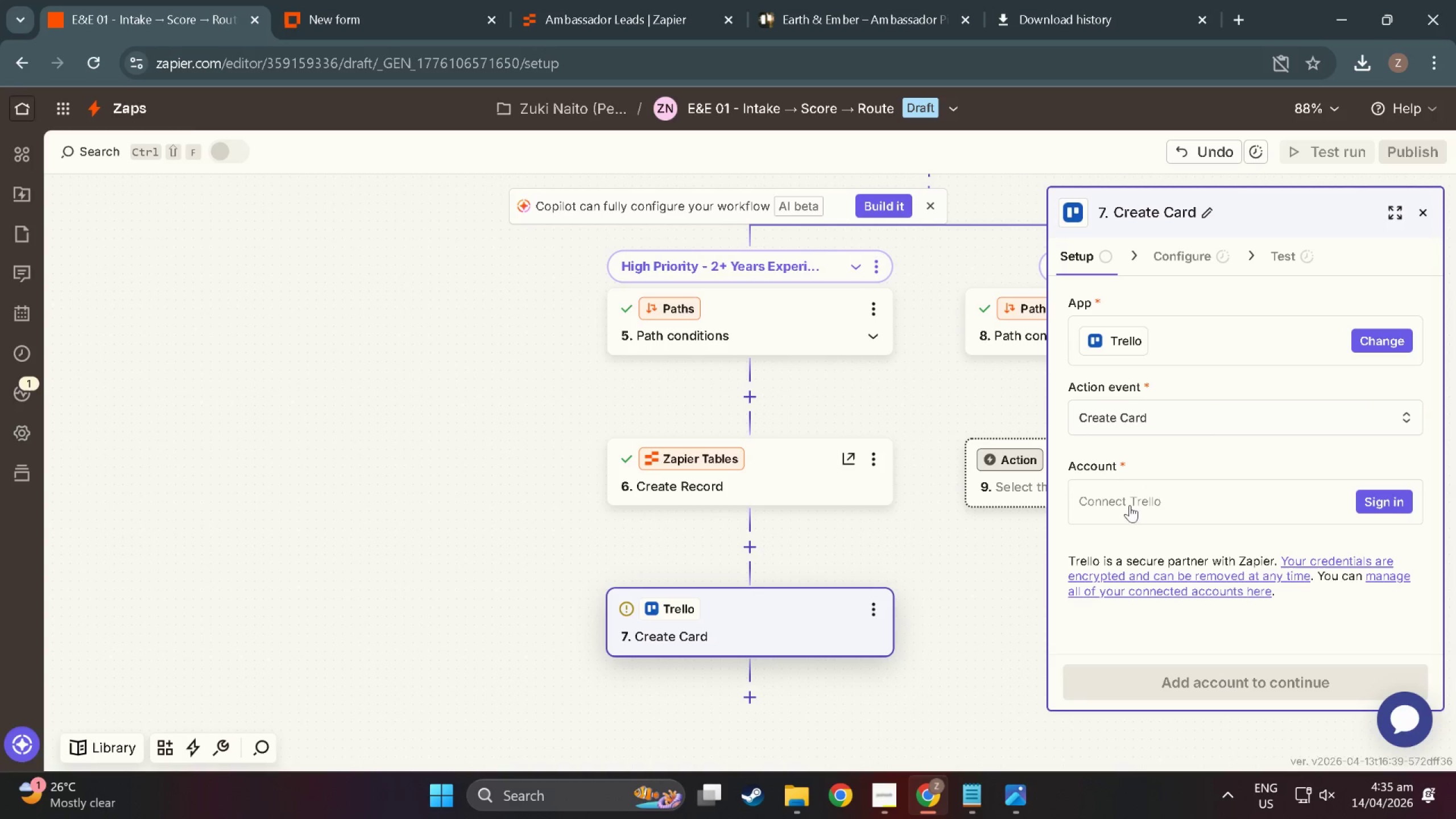 
left_click([1138, 502])
 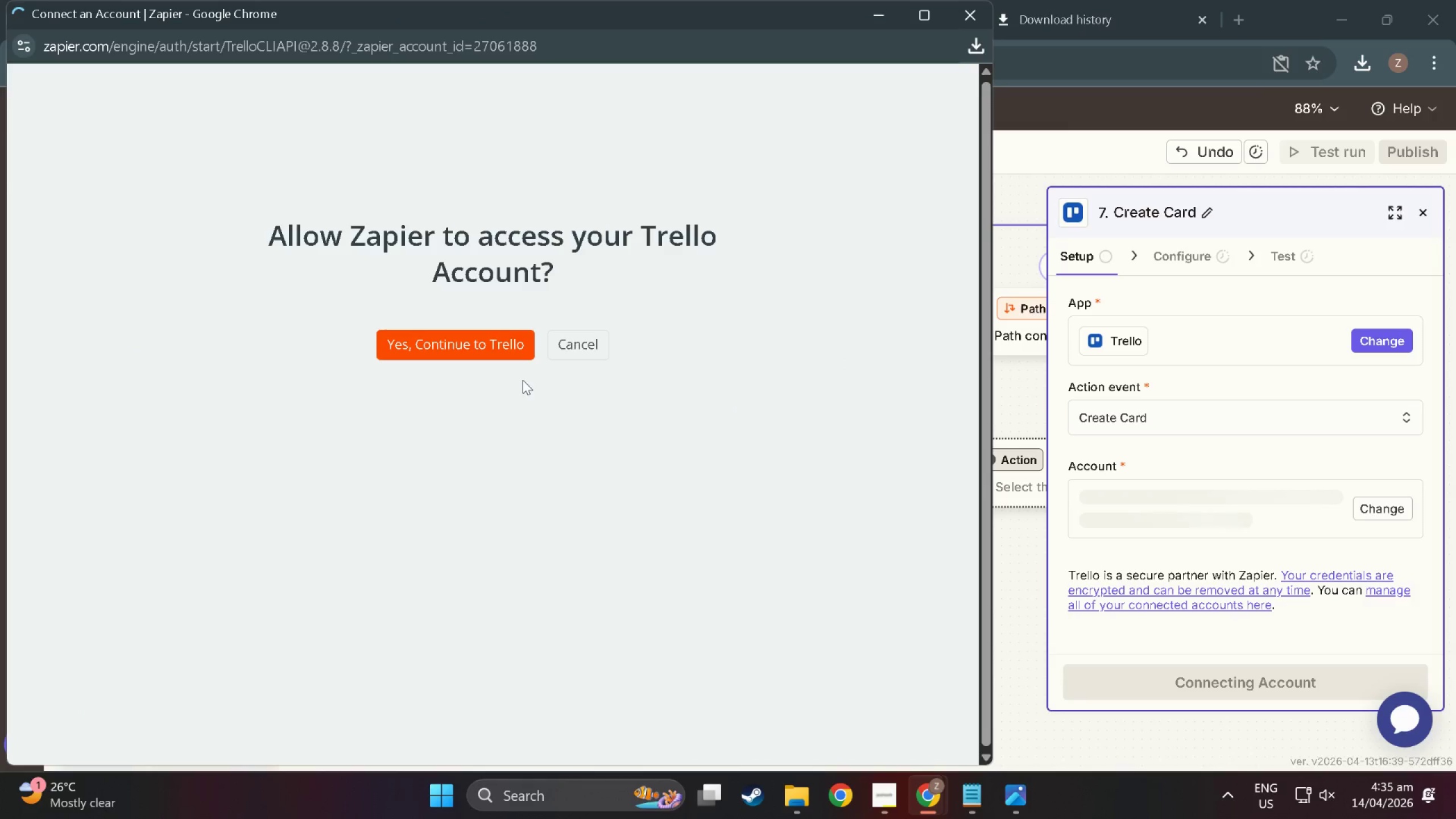 
wait(5.55)
 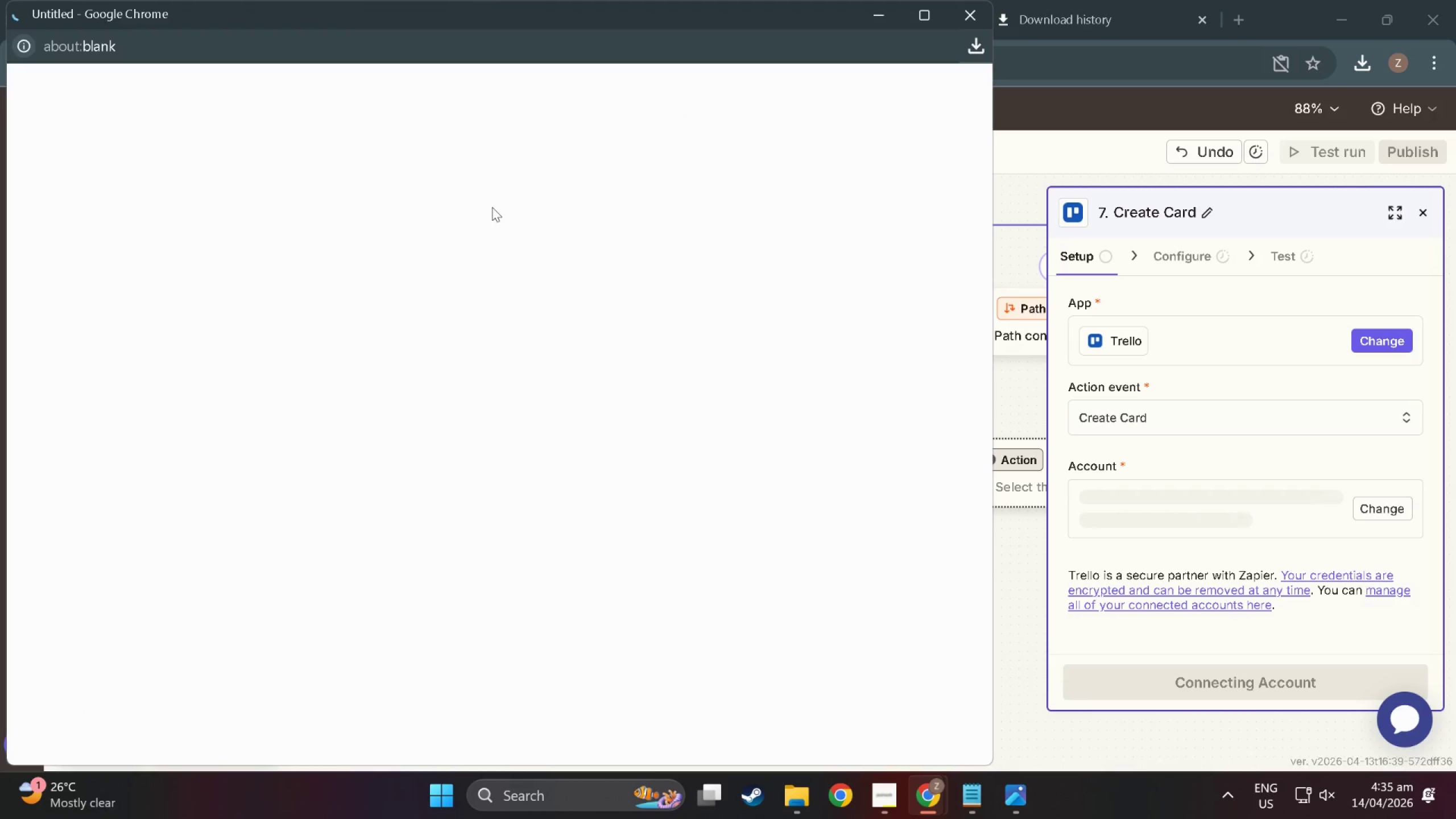 
left_click([486, 346])
 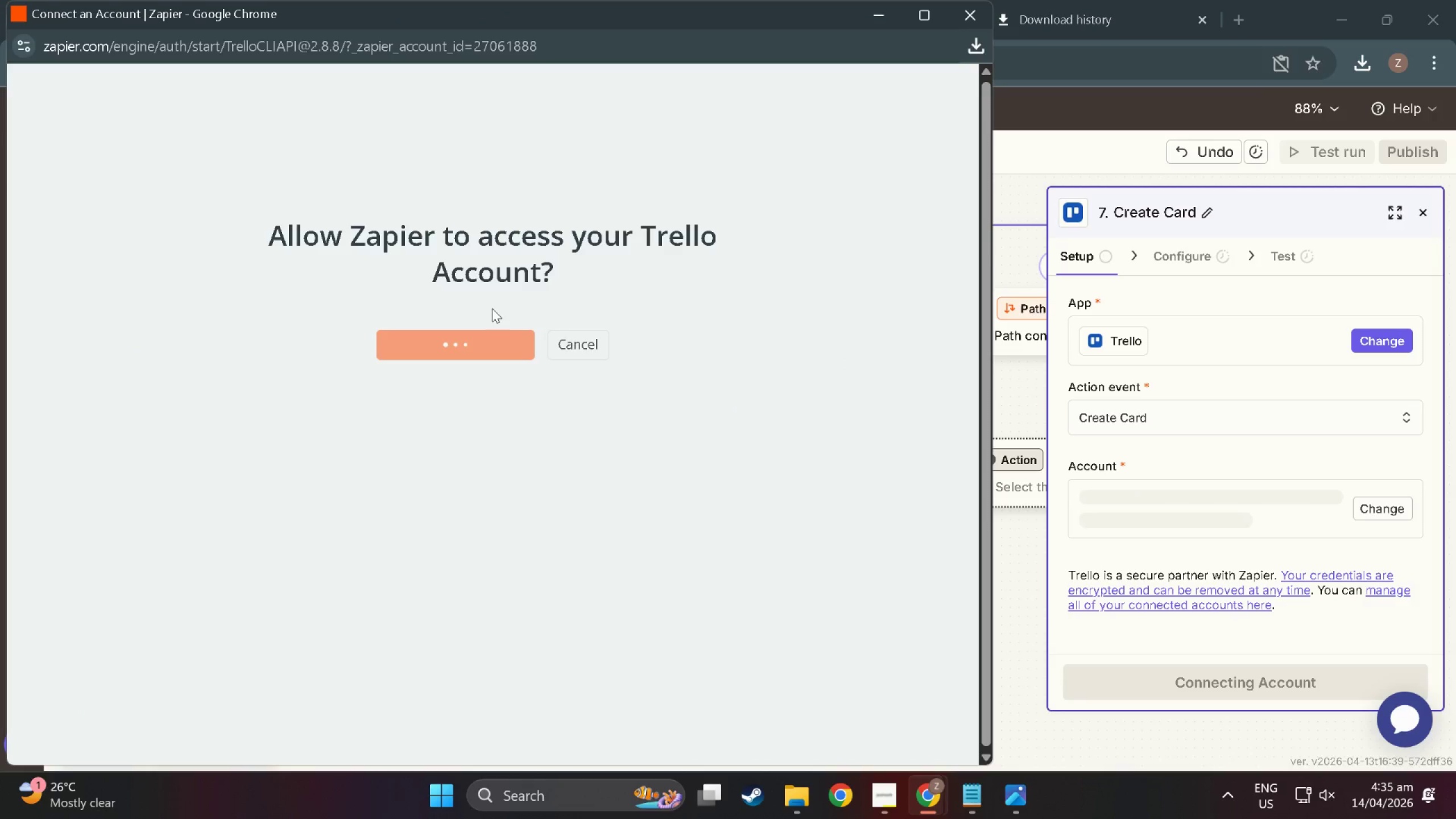 
mouse_move([526, 358])
 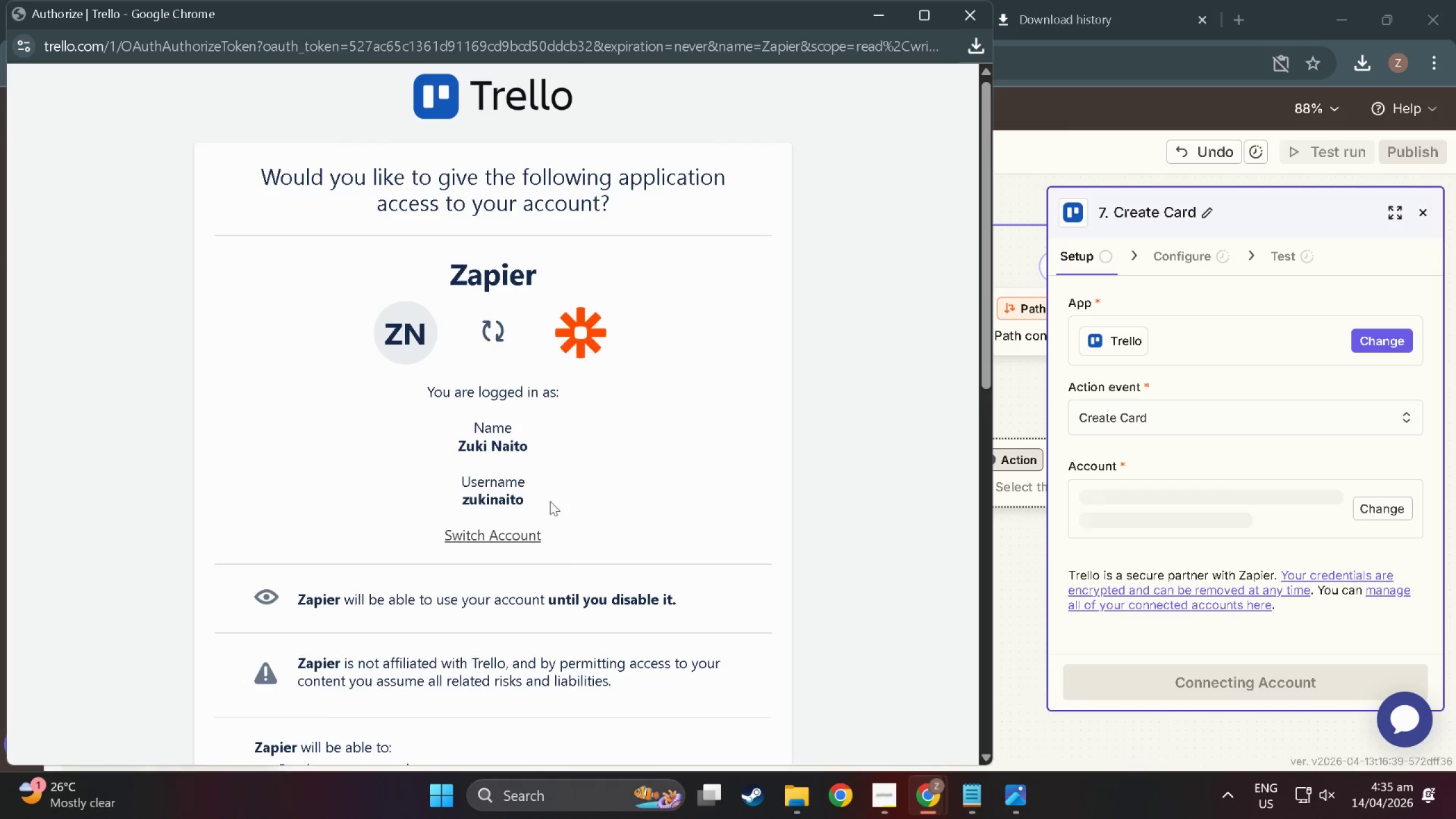 
scroll: coordinate [540, 544], scroll_direction: down, amount: 26.0
 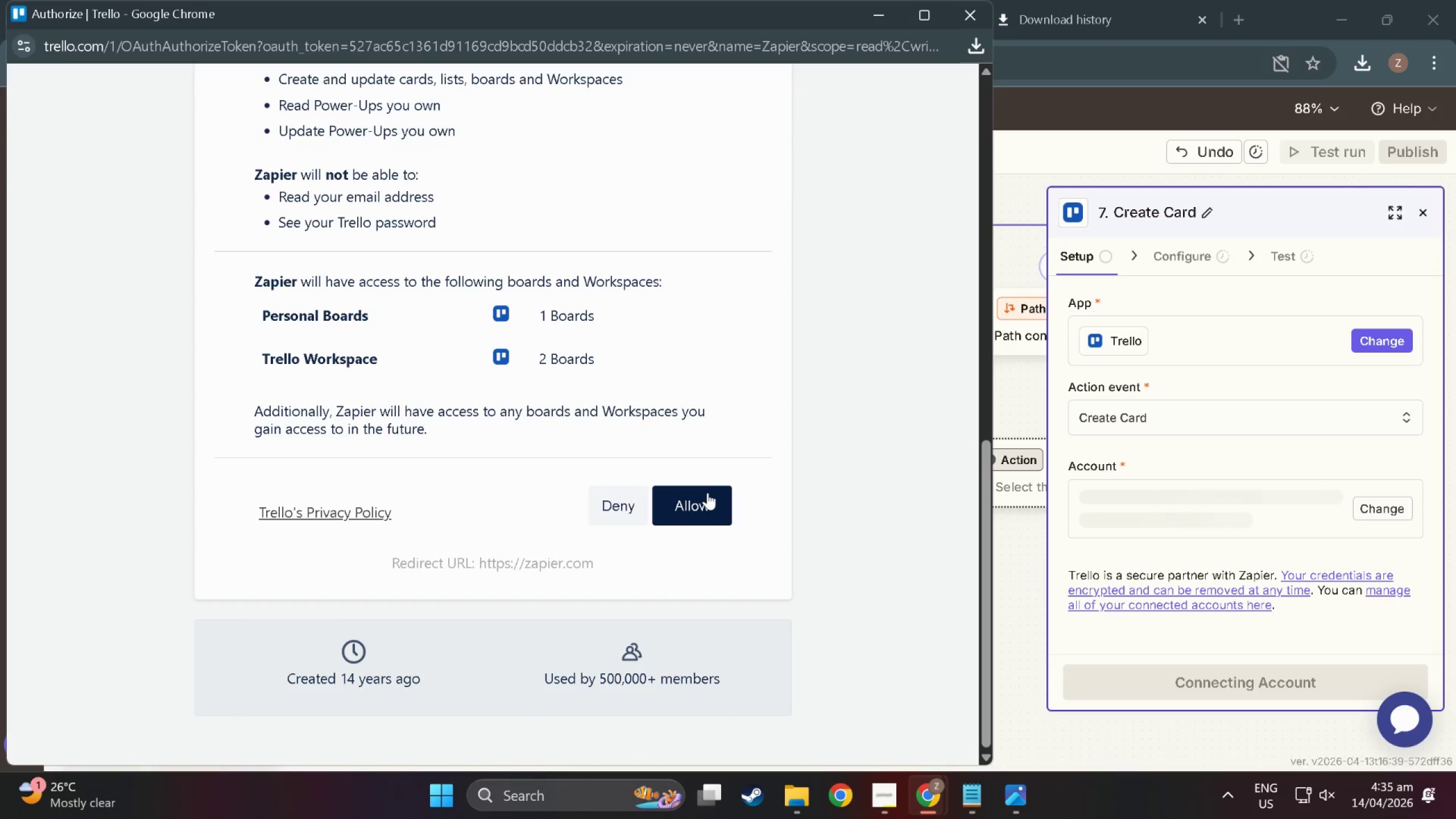 
left_click([705, 502])
 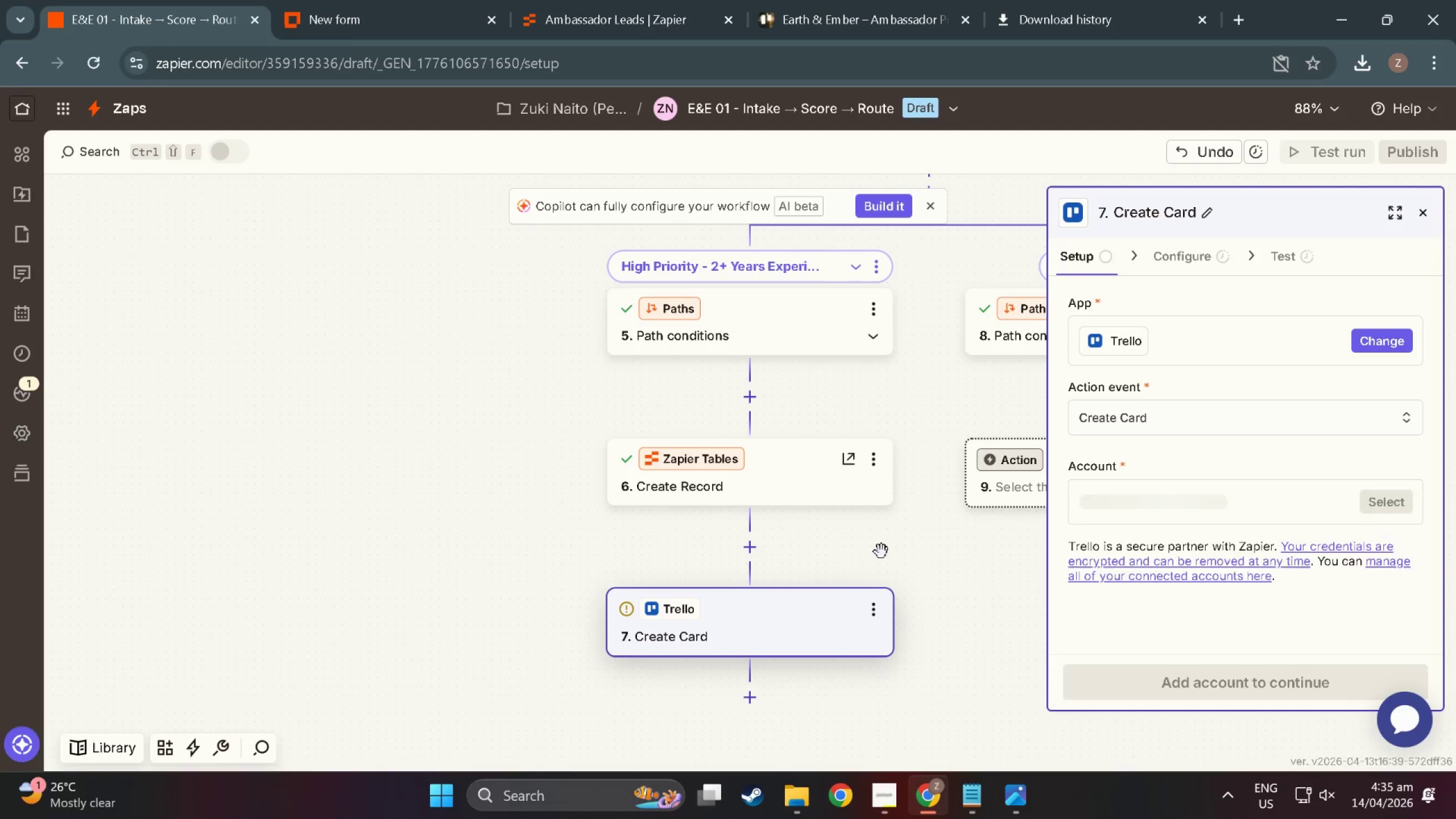 
wait(6.38)
 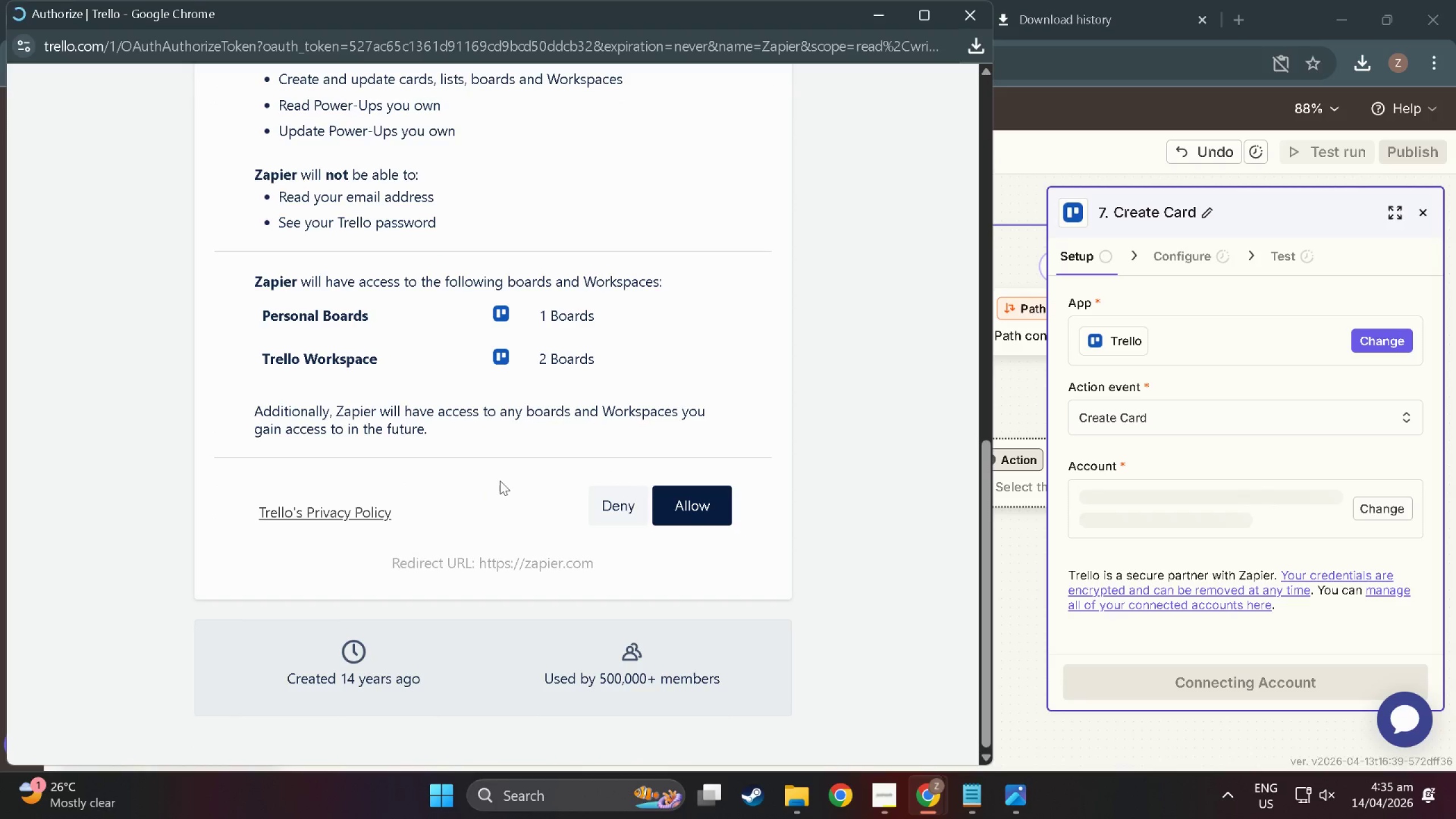 
left_click([1260, 689])
 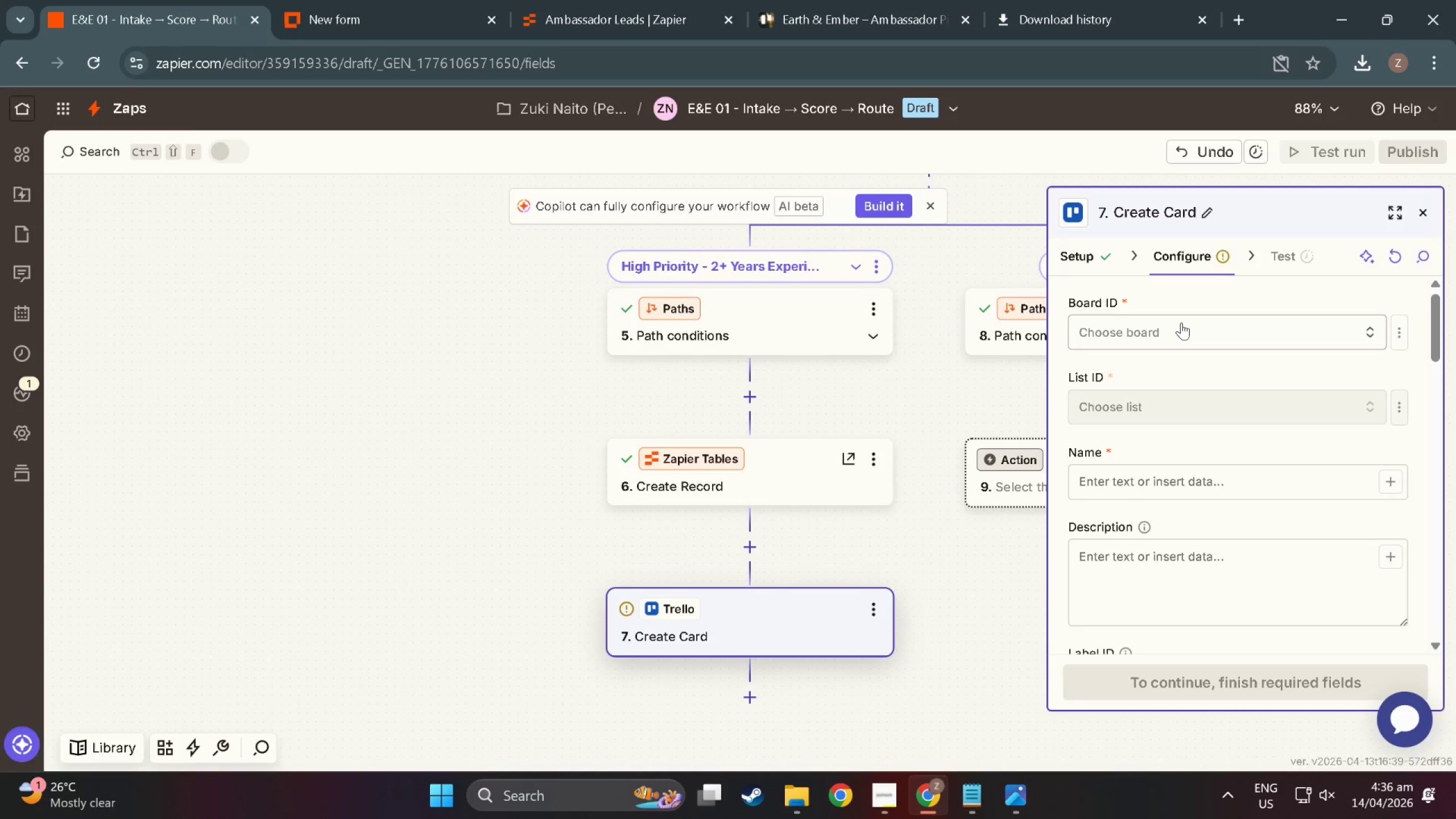 
left_click([1181, 322])
 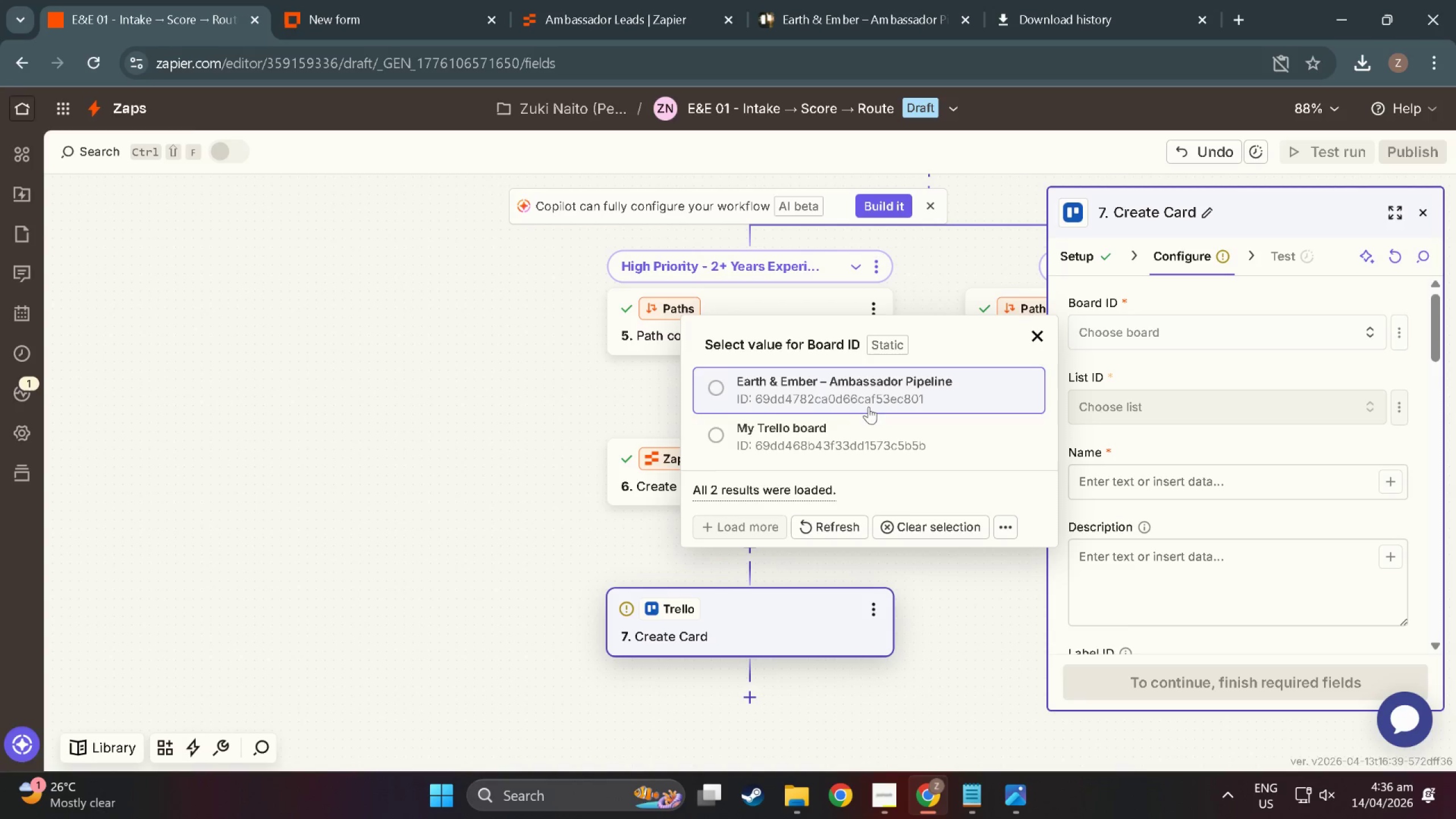 
left_click([823, 388])
 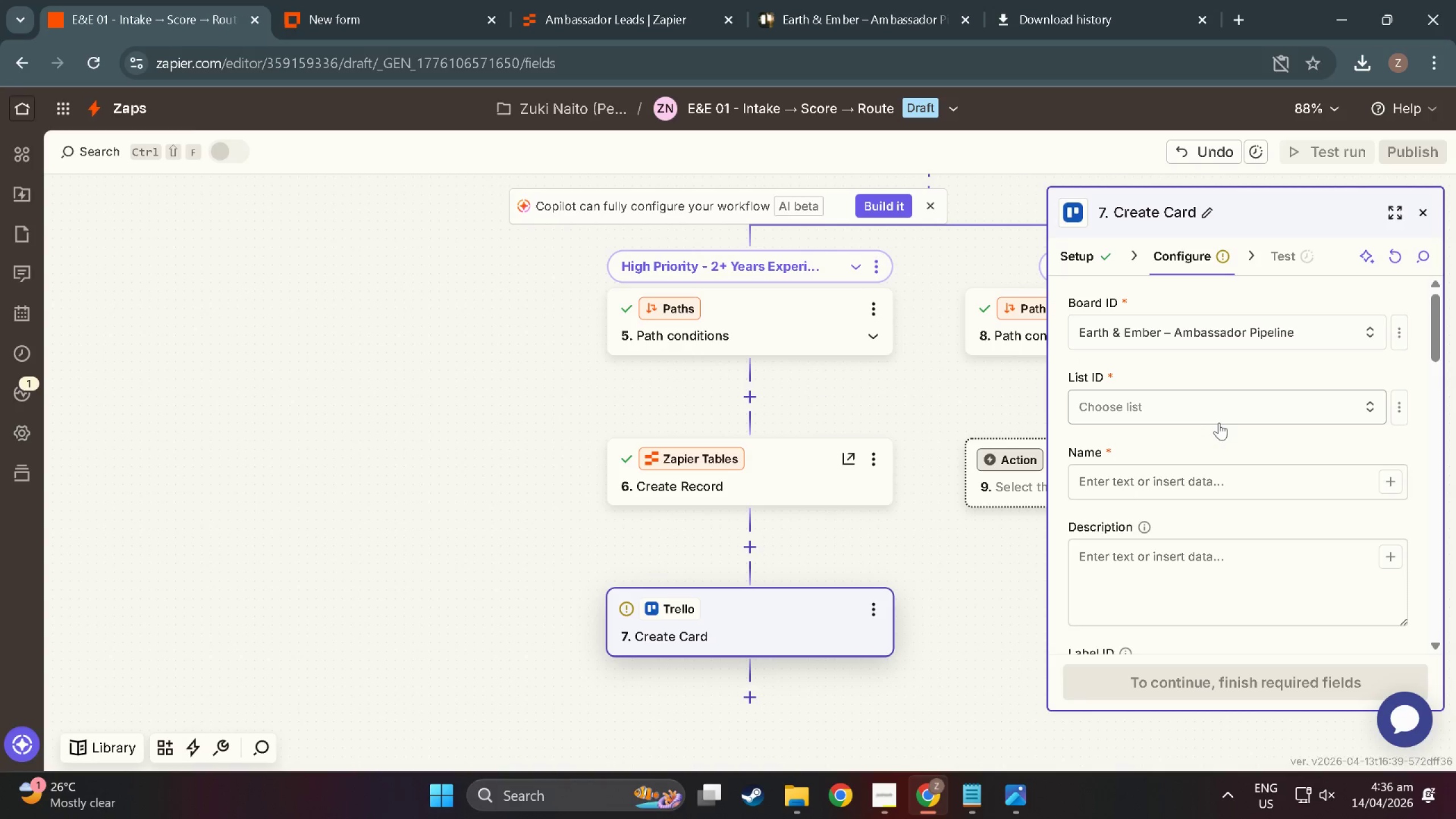 
left_click([1220, 411])
 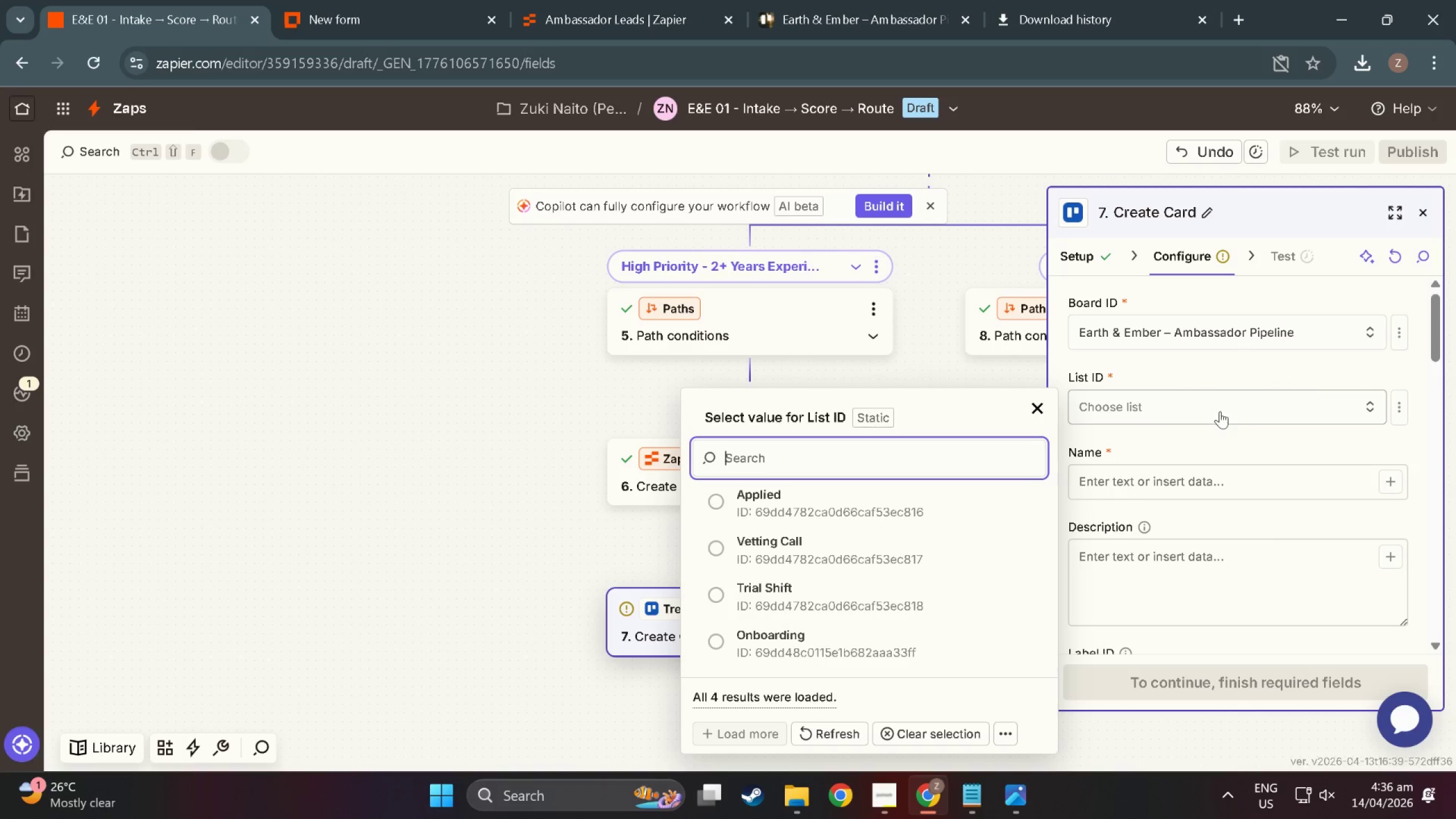 
wait(7.69)
 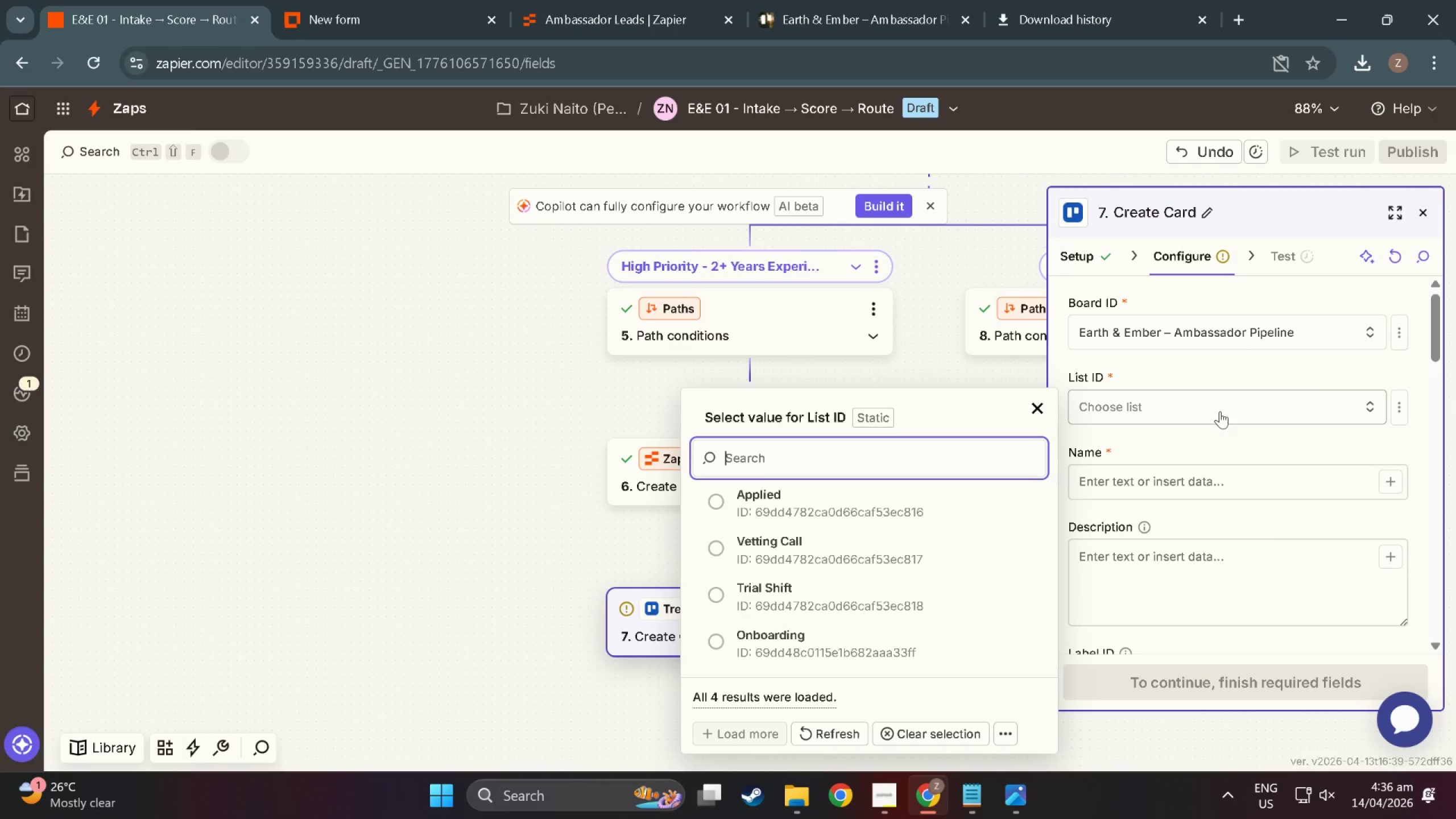 
left_click([824, 502])
 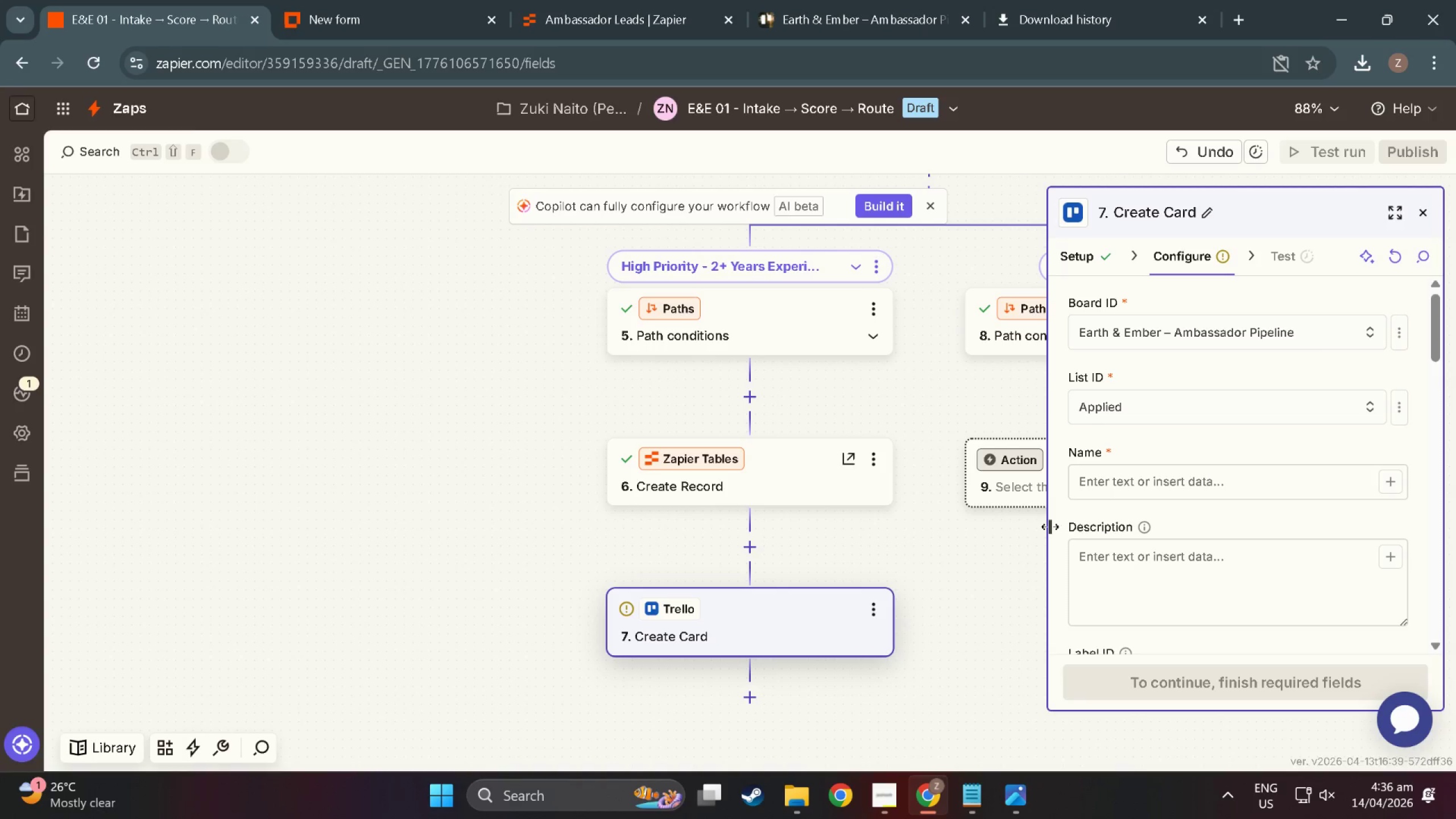 
wait(12.09)
 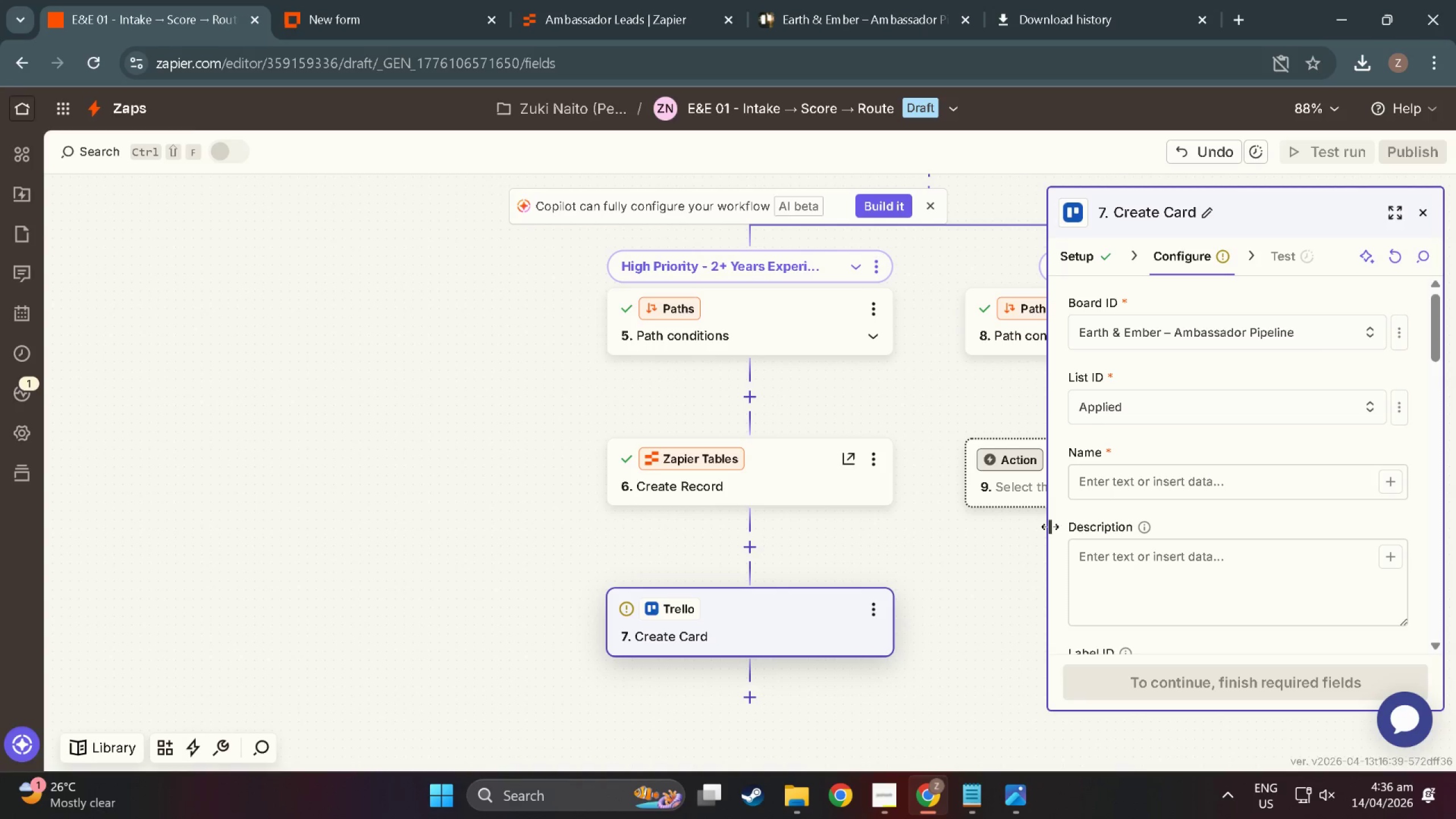 
left_click([1175, 477])
 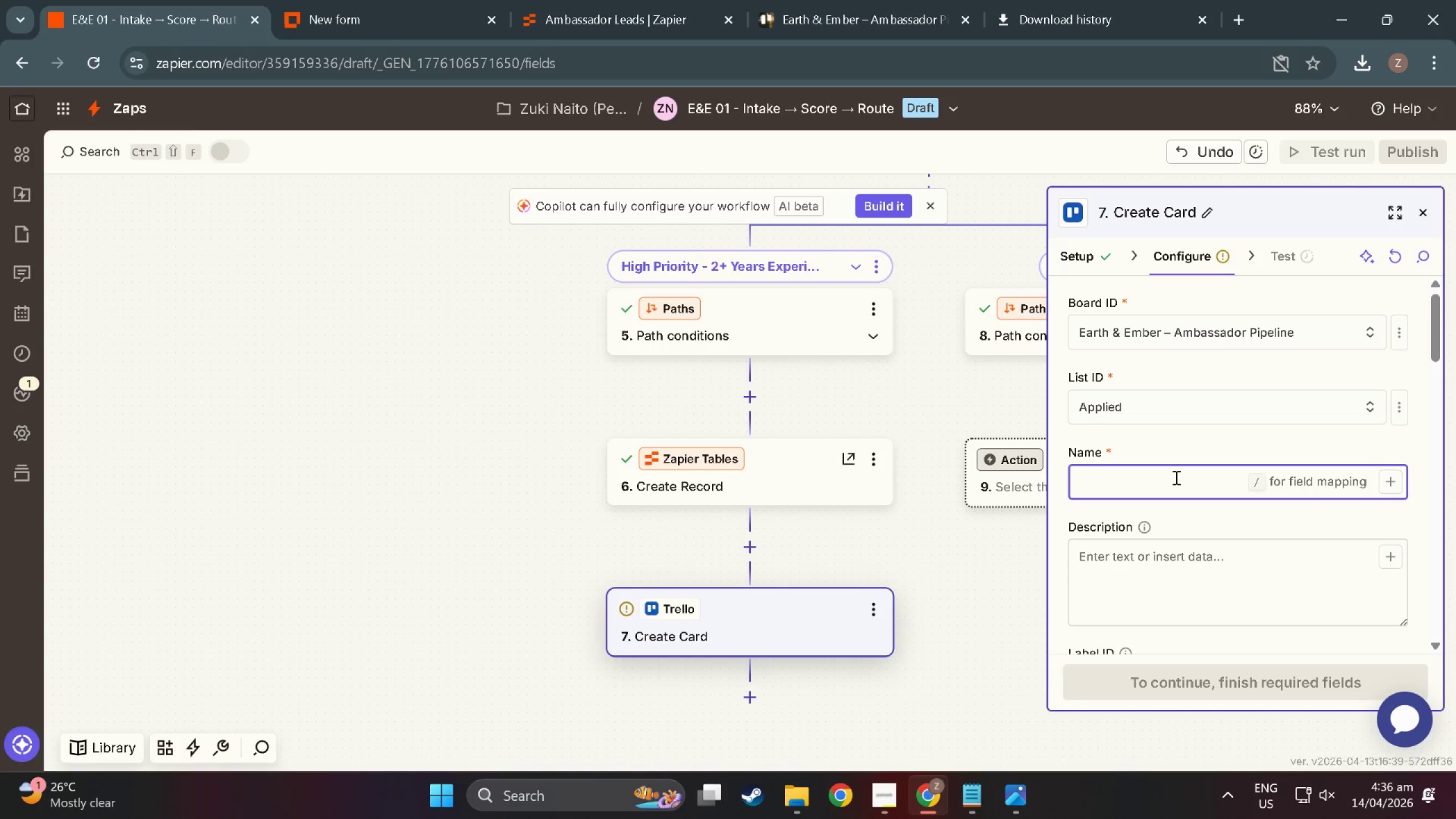 
type([HP[)
key(Backspace)
type(] )
 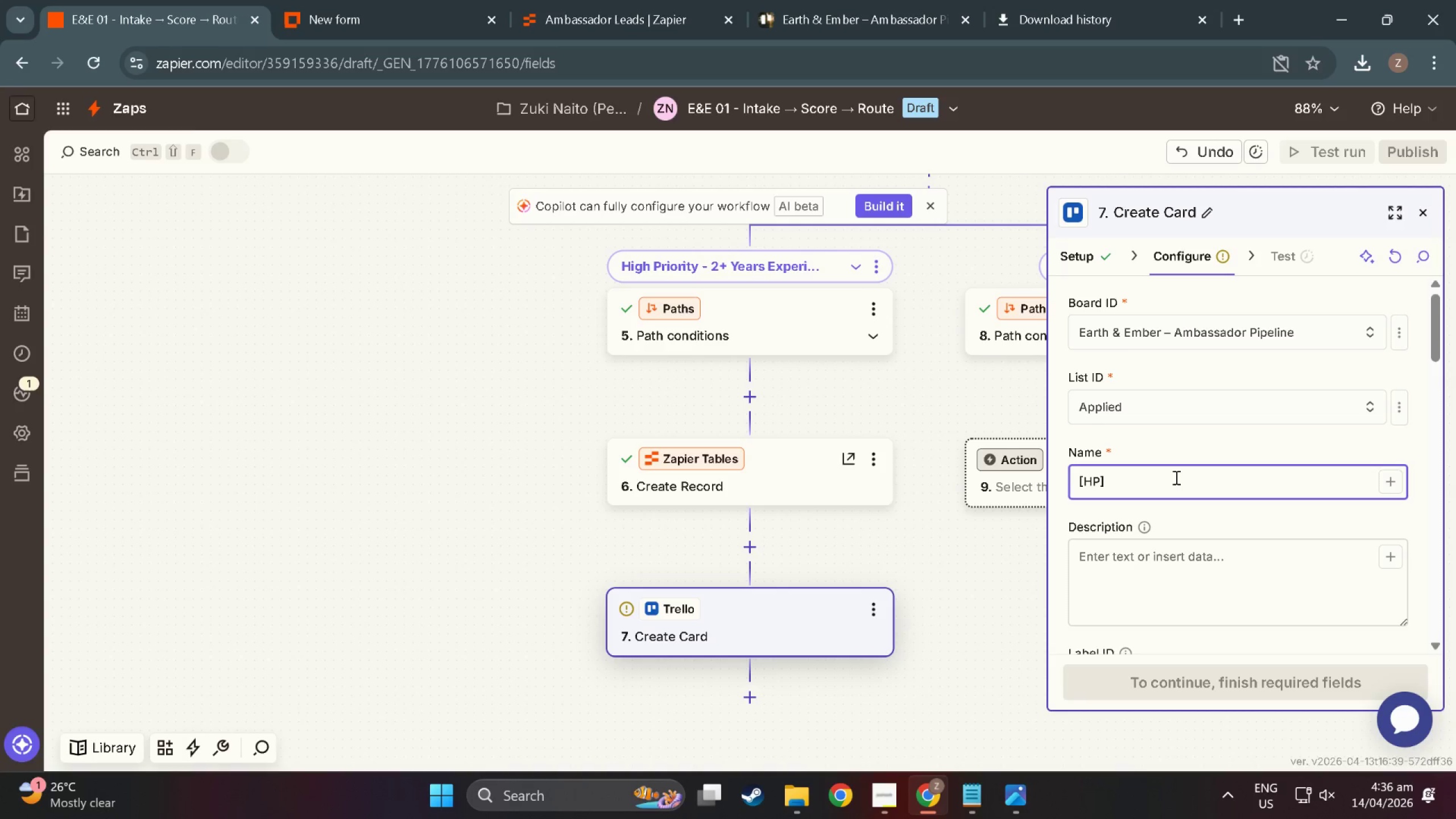 
left_click([1390, 487])
 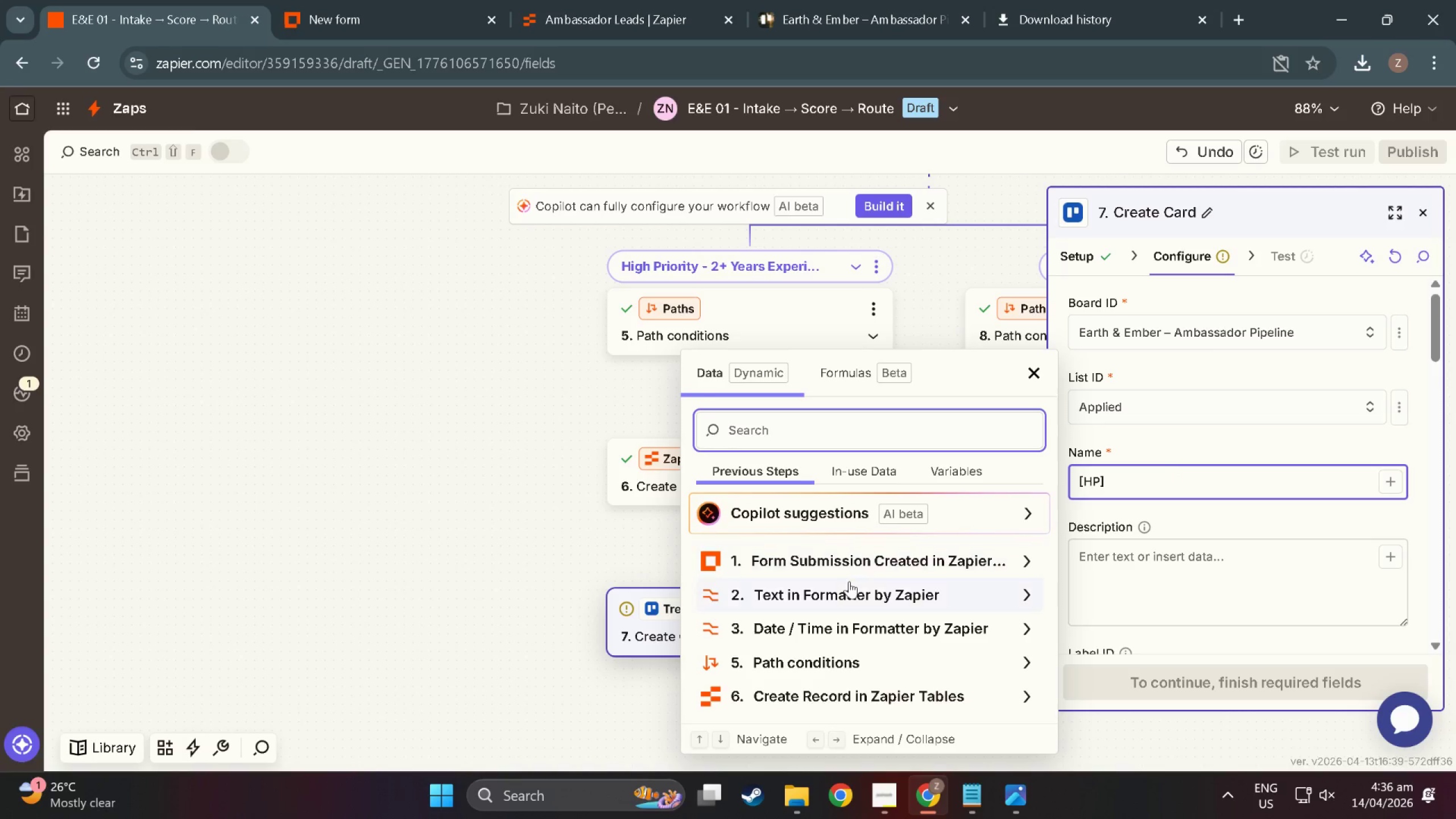 
left_click([855, 594])
 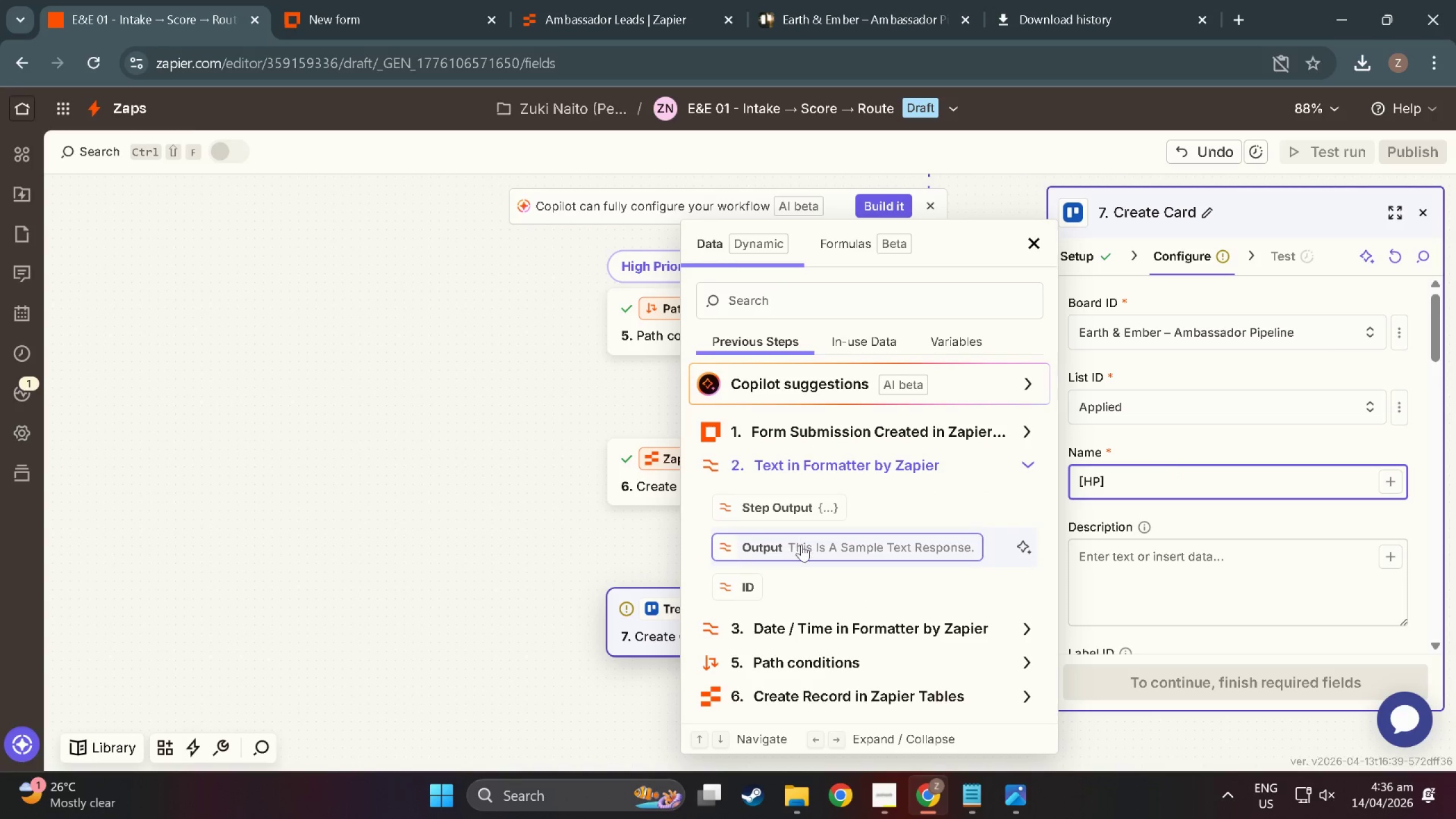 
left_click([803, 557])
 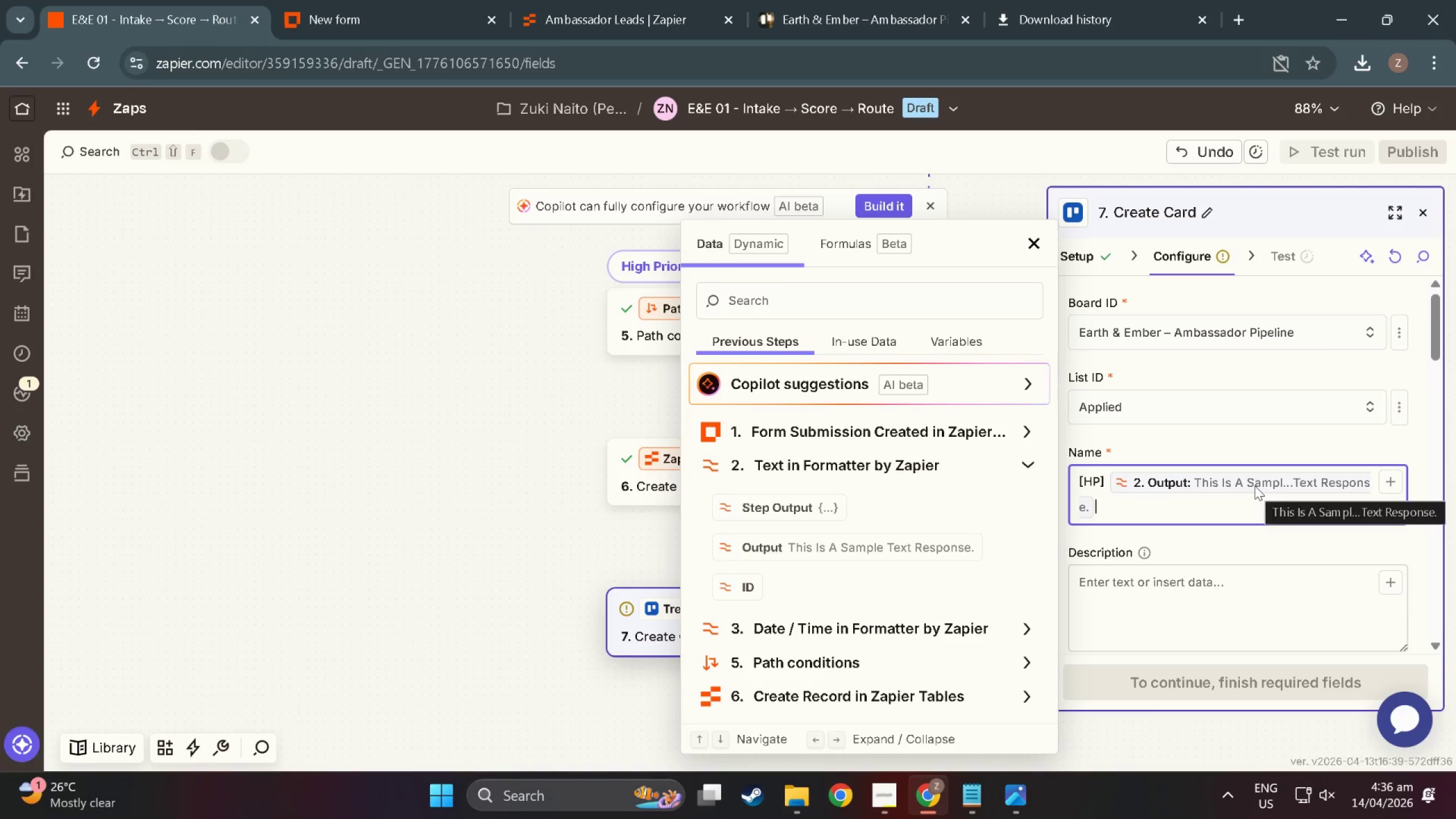 
key(Space)
 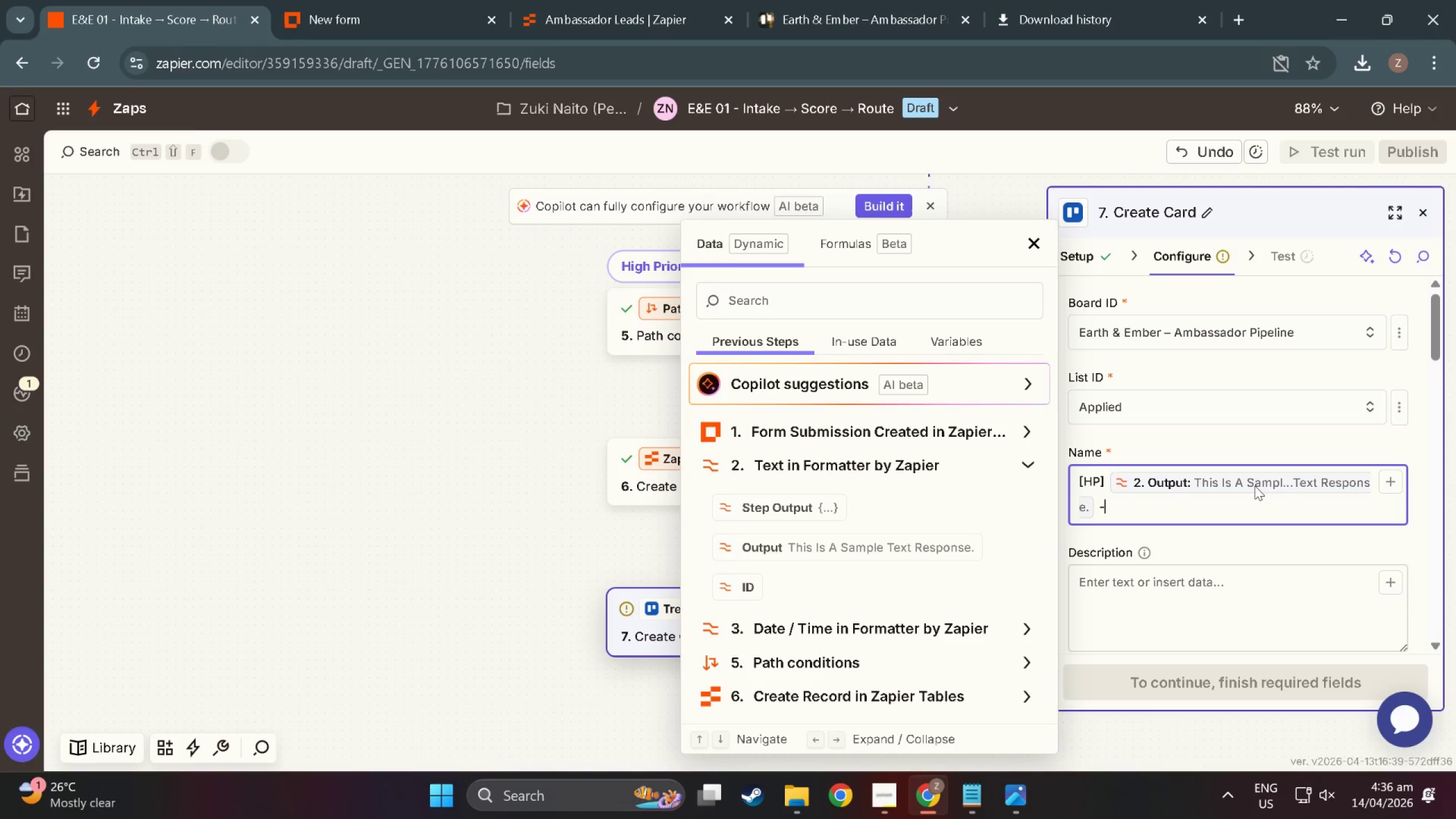 
key(Minus)
 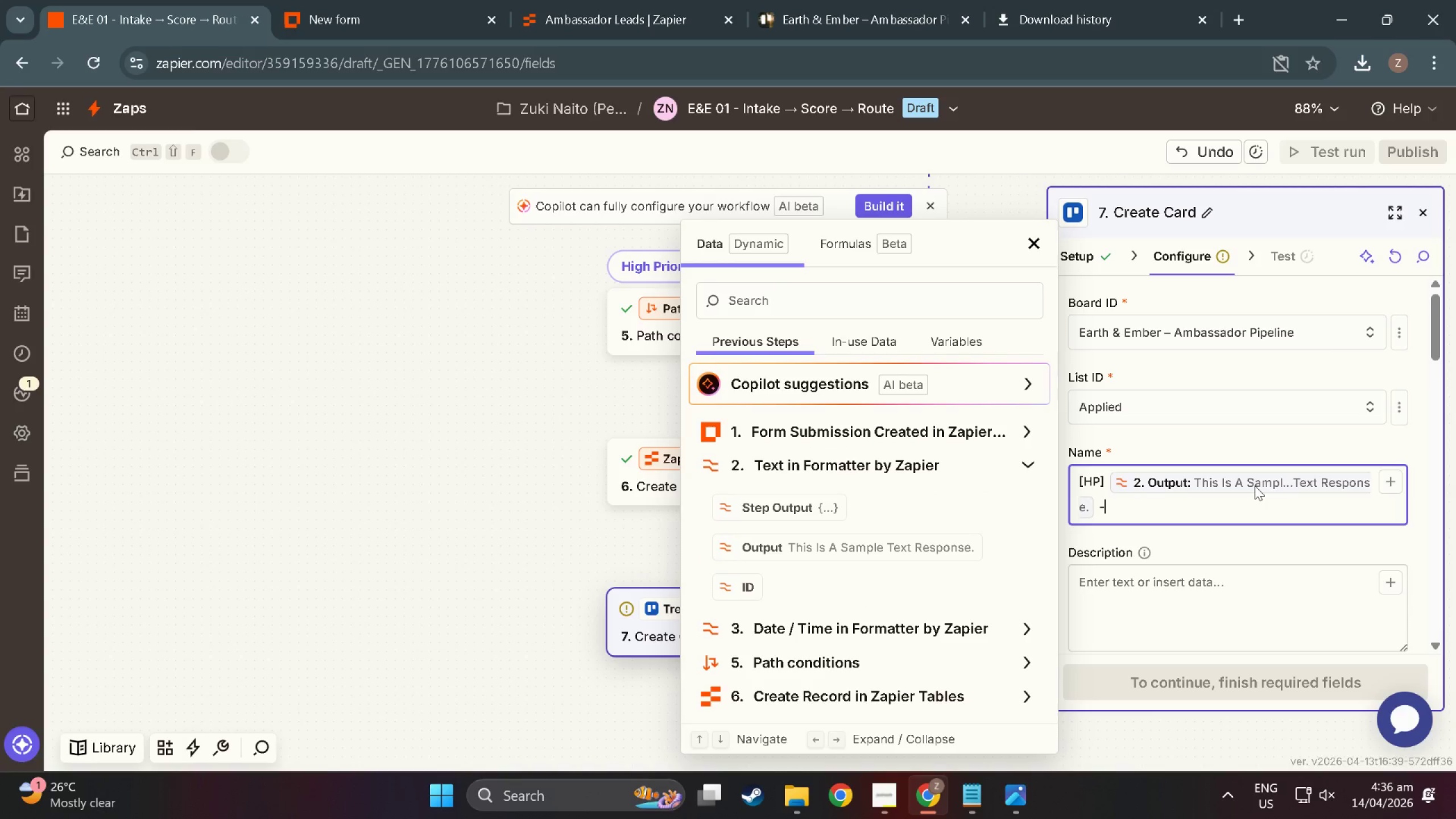 
key(Space)
 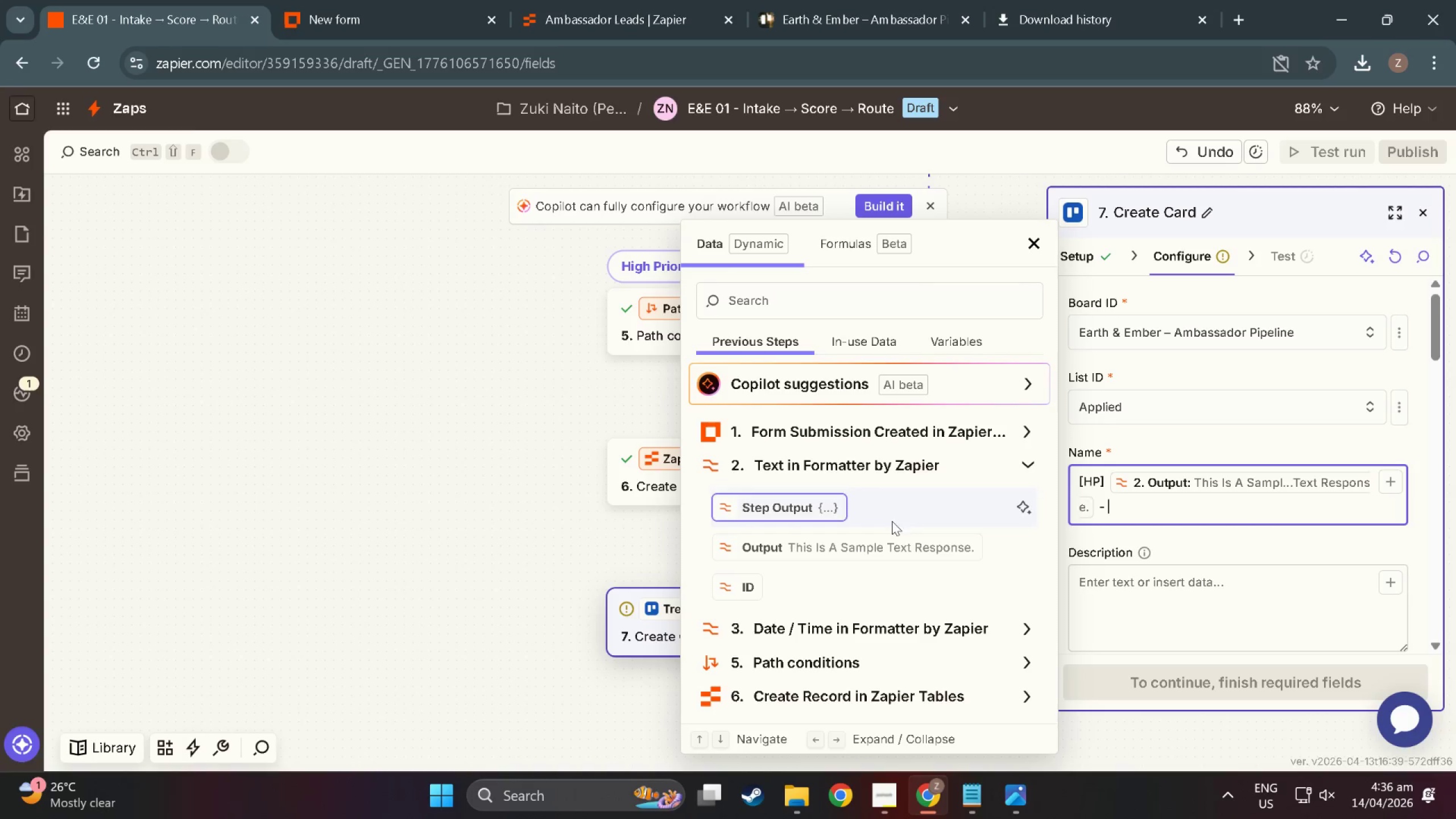 
left_click([814, 443])
 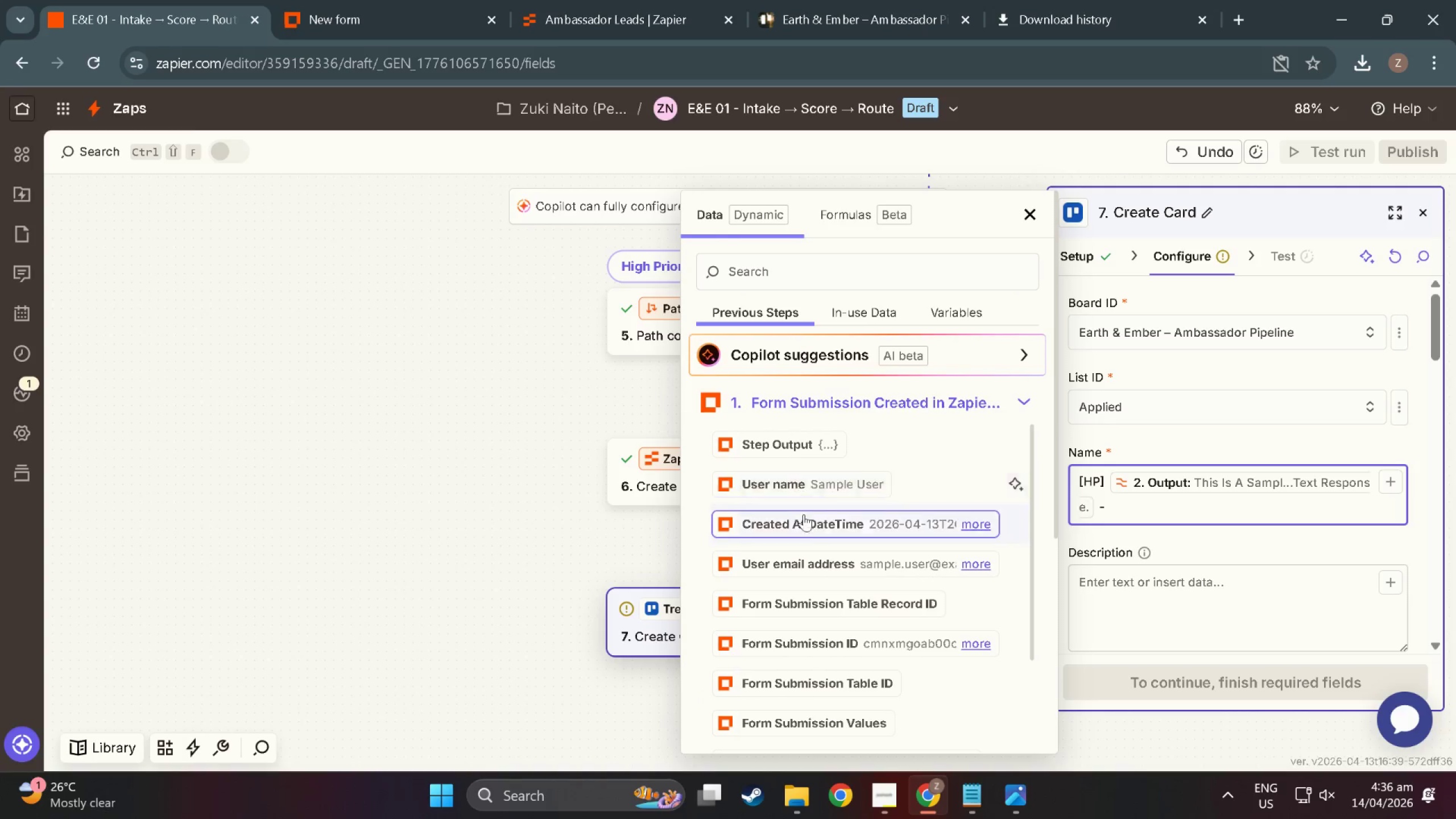 
scroll: coordinate [818, 589], scroll_direction: down, amount: 12.0
 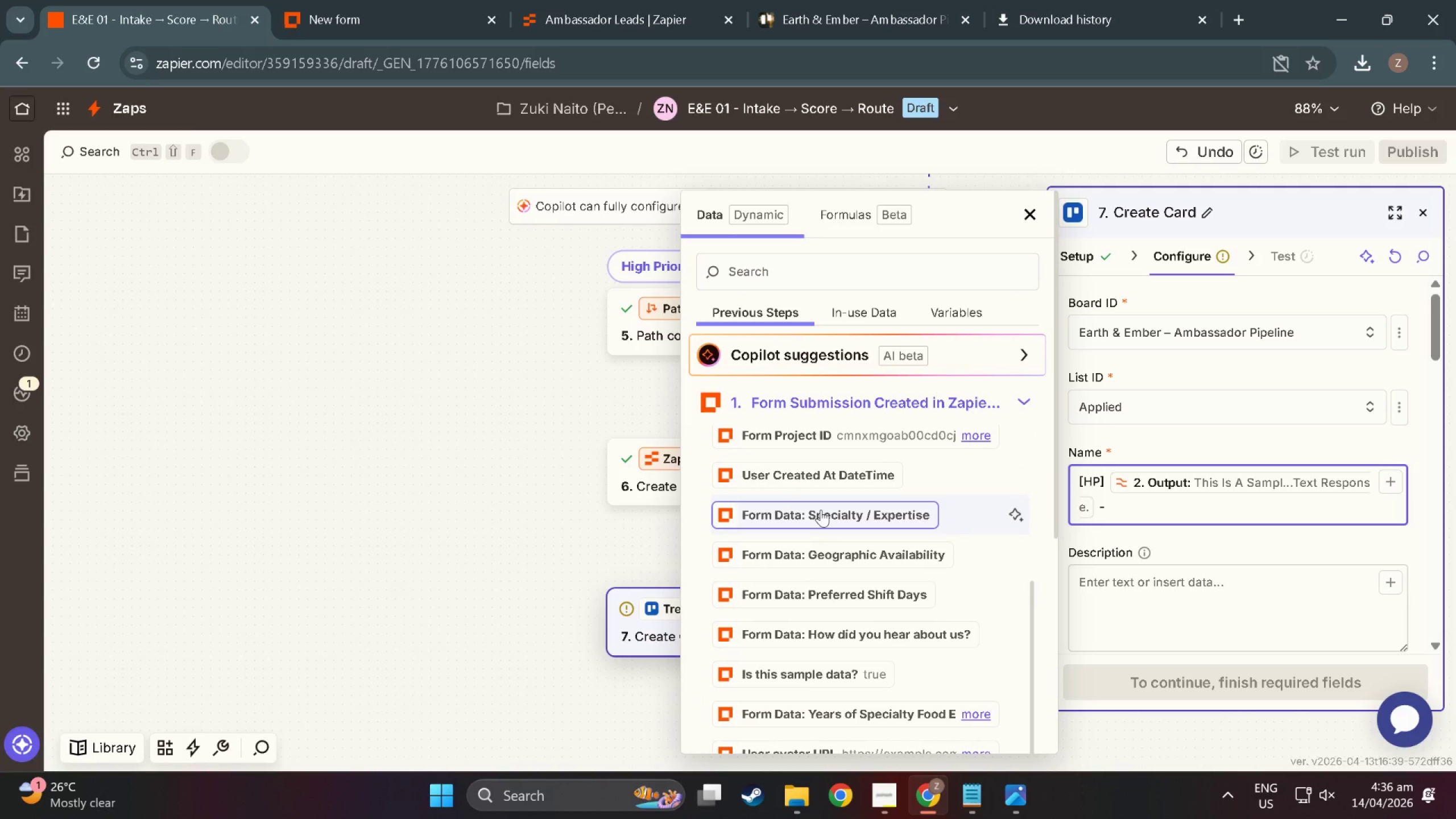 
left_click([821, 510])
 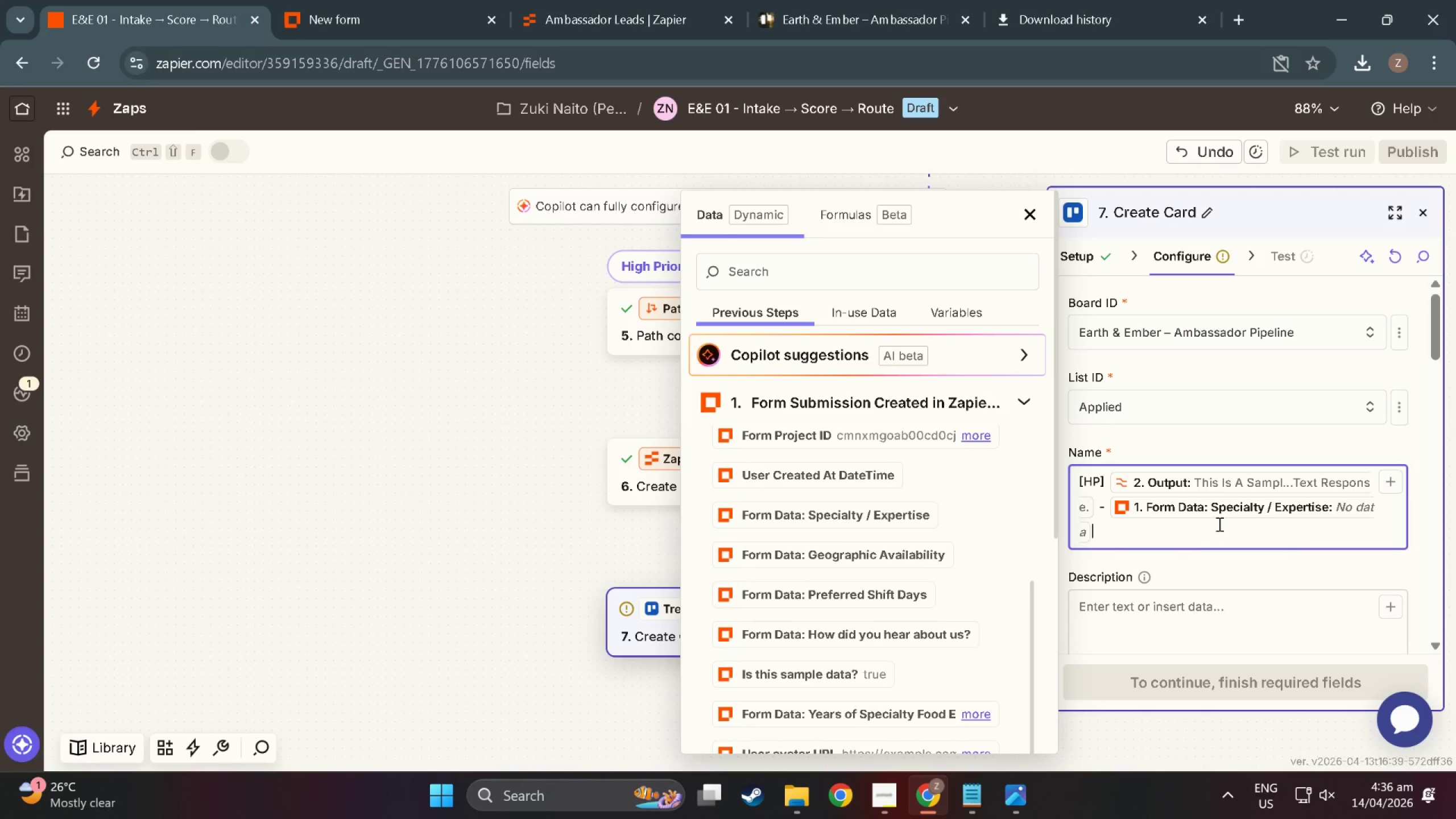 
scroll: coordinate [1192, 406], scroll_direction: up, amount: 3.0
 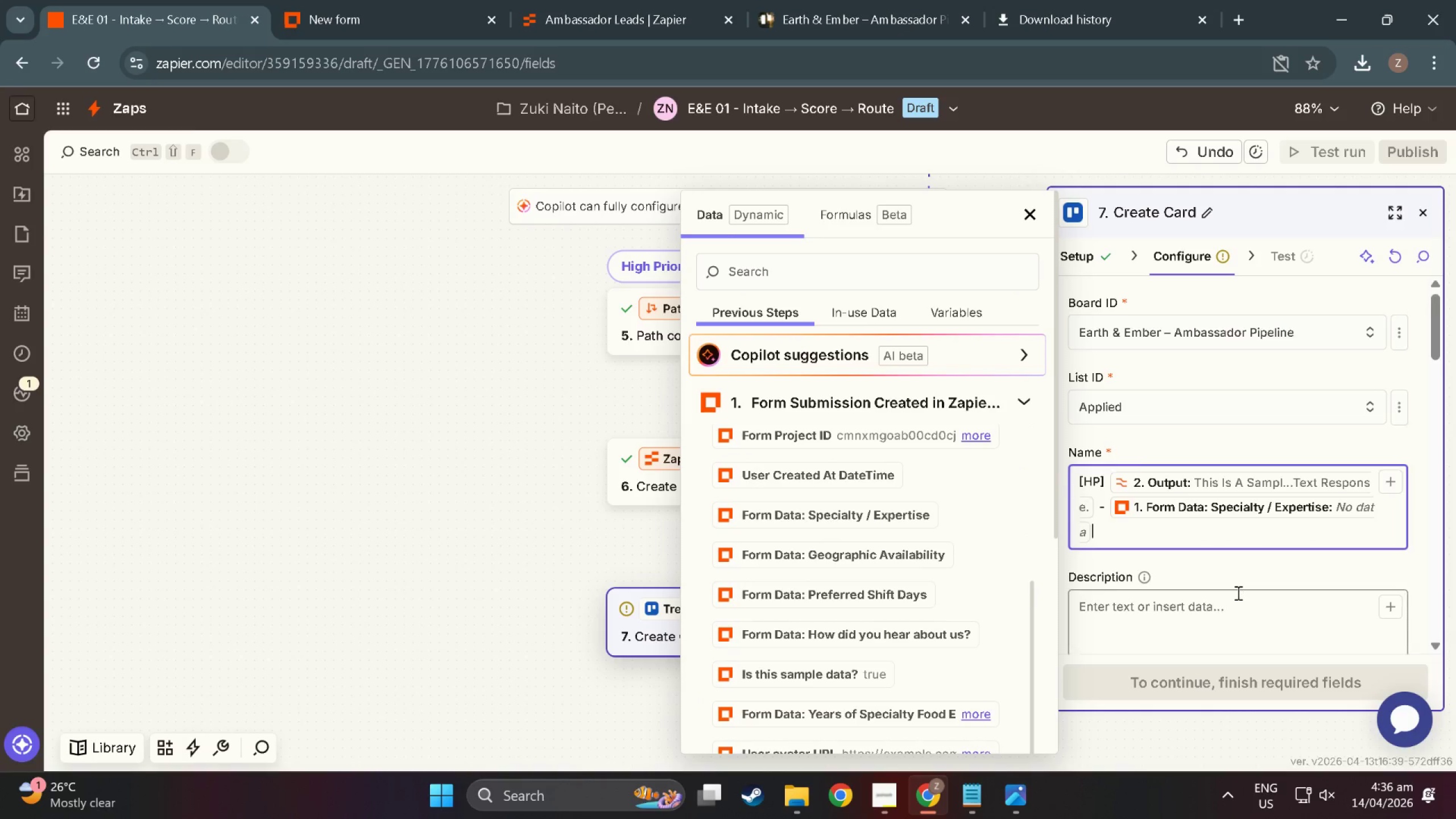 
scroll: coordinate [1211, 610], scroll_direction: down, amount: 12.0
 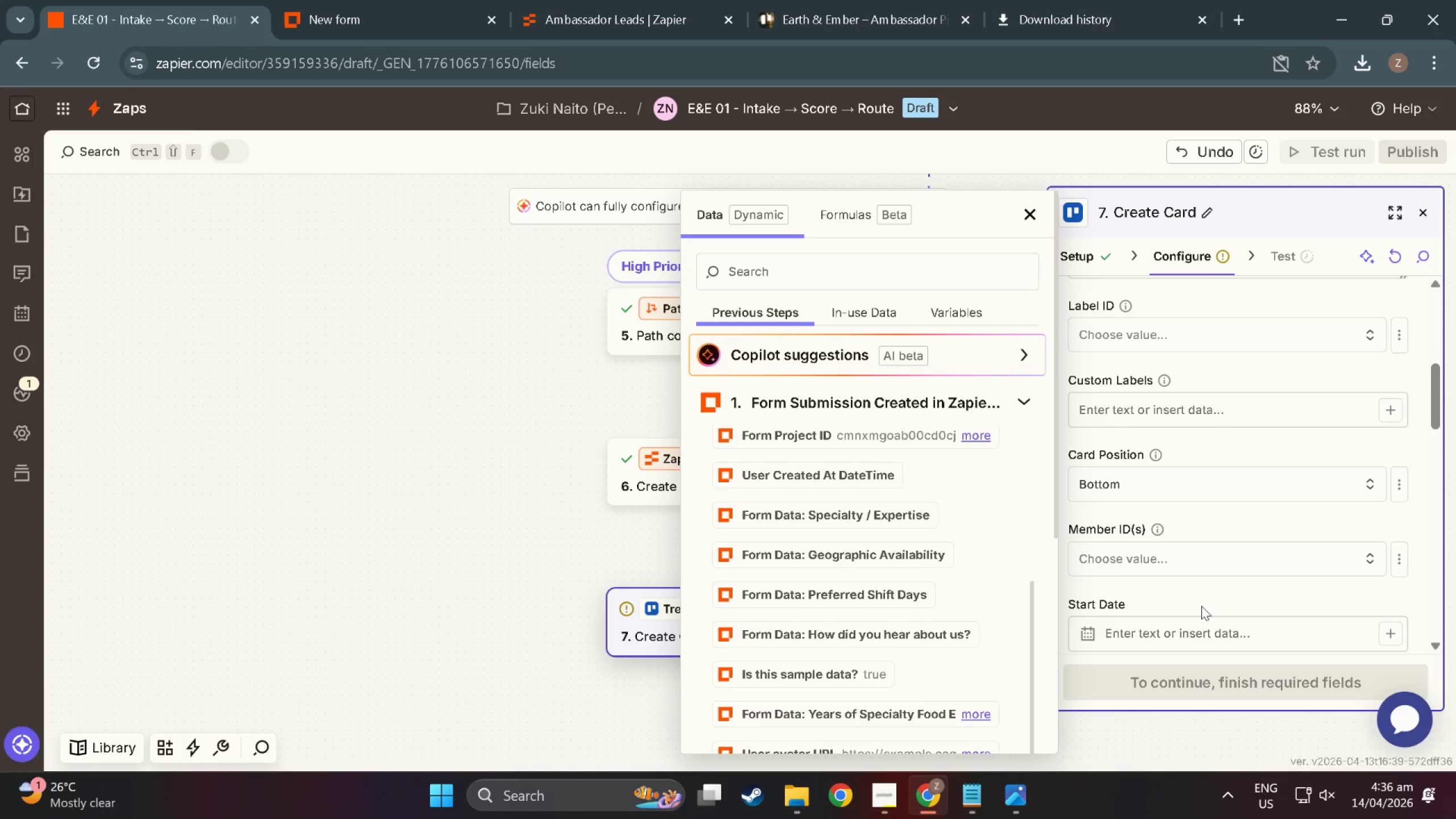 
scroll: coordinate [1201, 595], scroll_direction: up, amount: 12.0
 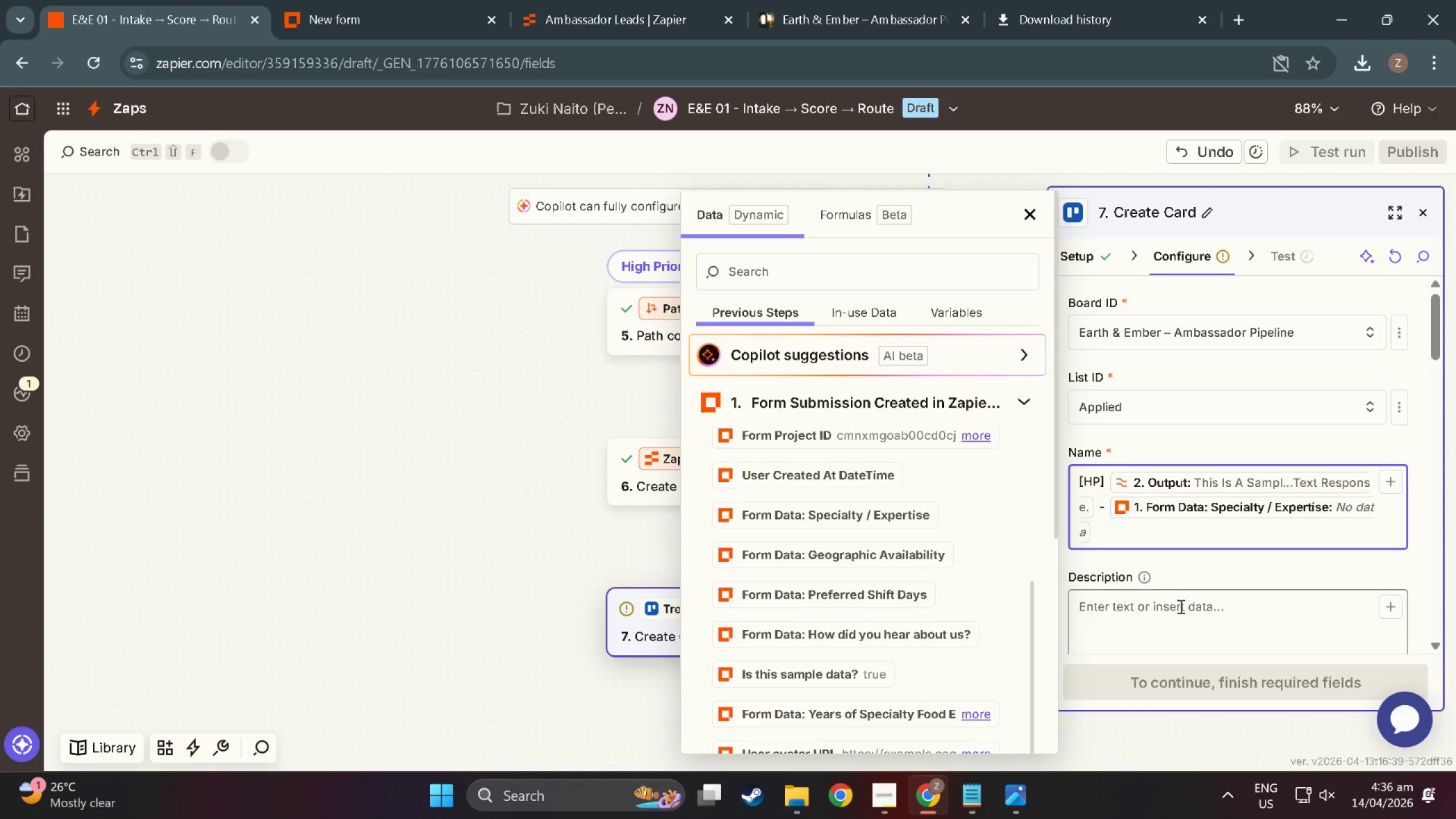 
left_click([1180, 607])
 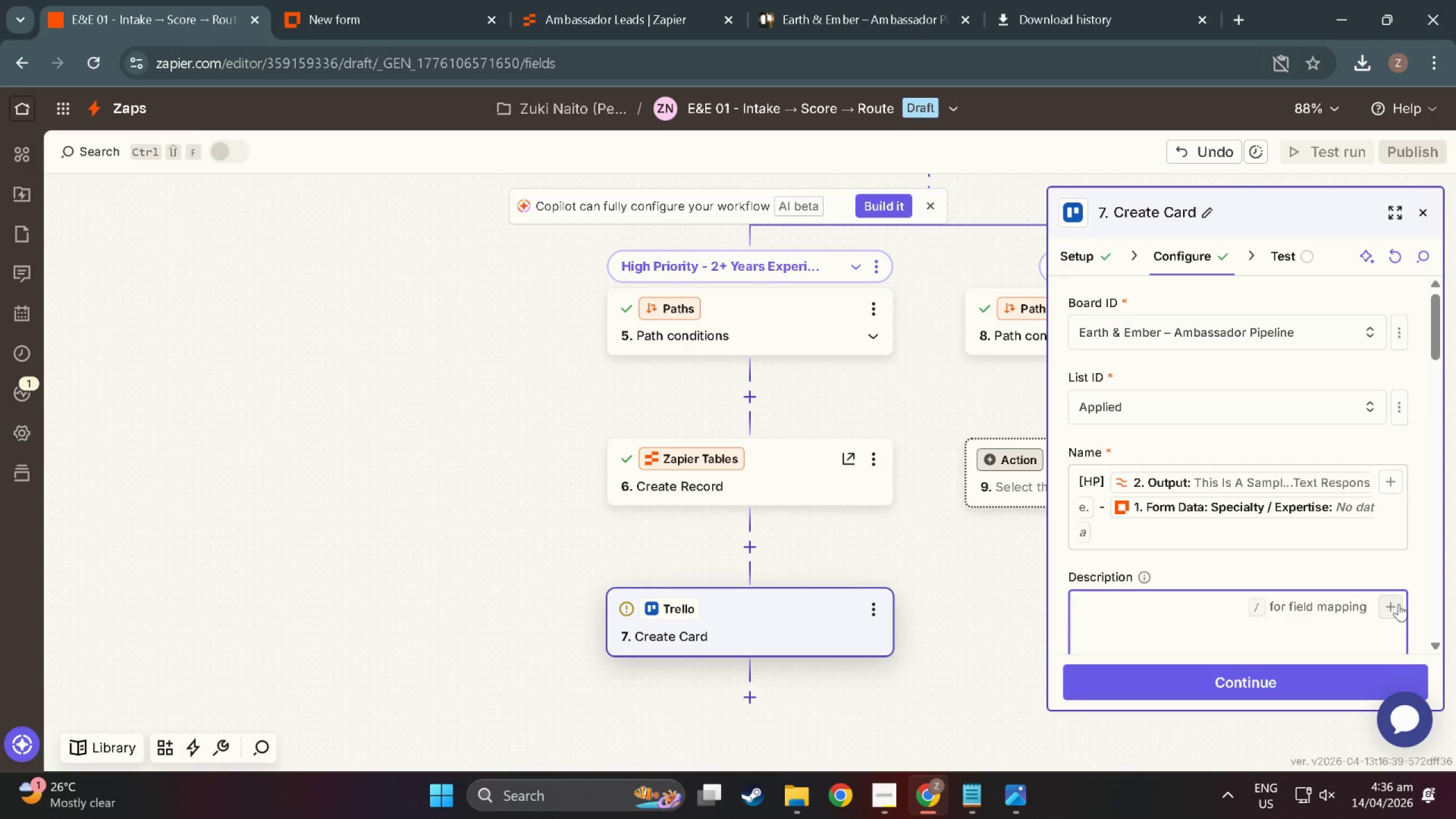 
left_click([1397, 611])
 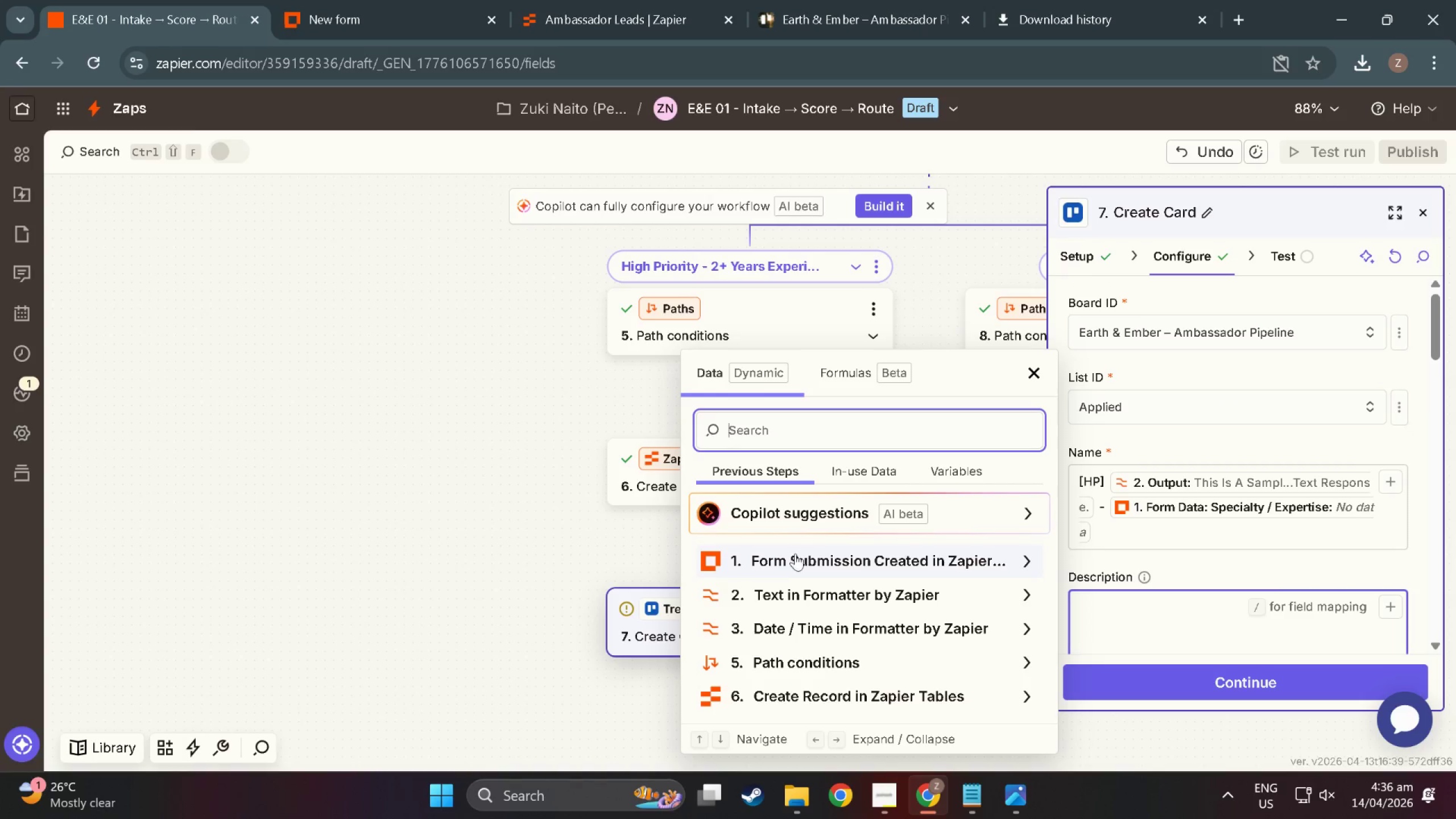 
scroll: coordinate [803, 581], scroll_direction: down, amount: 3.0
 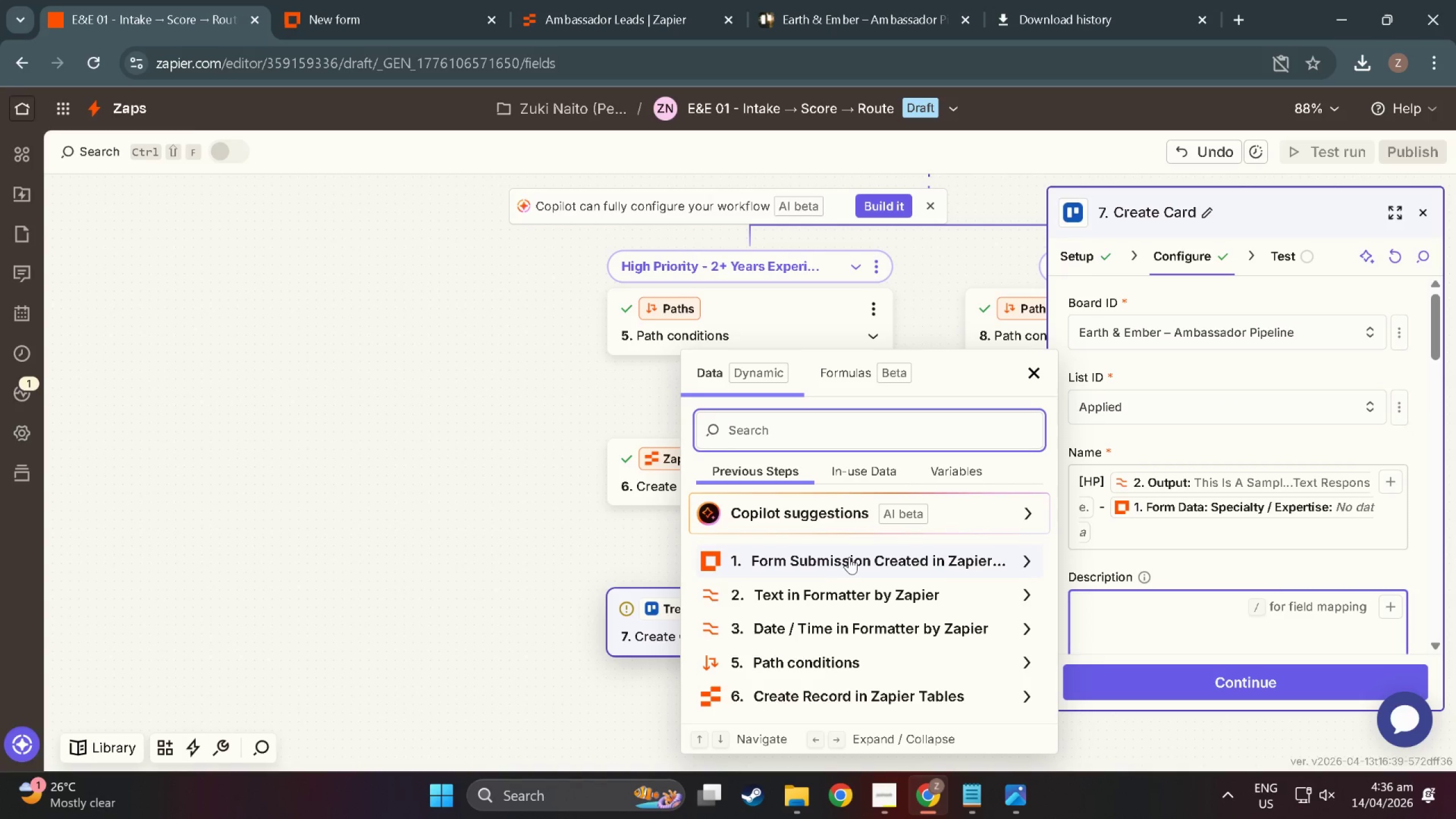 
left_click([849, 557])
 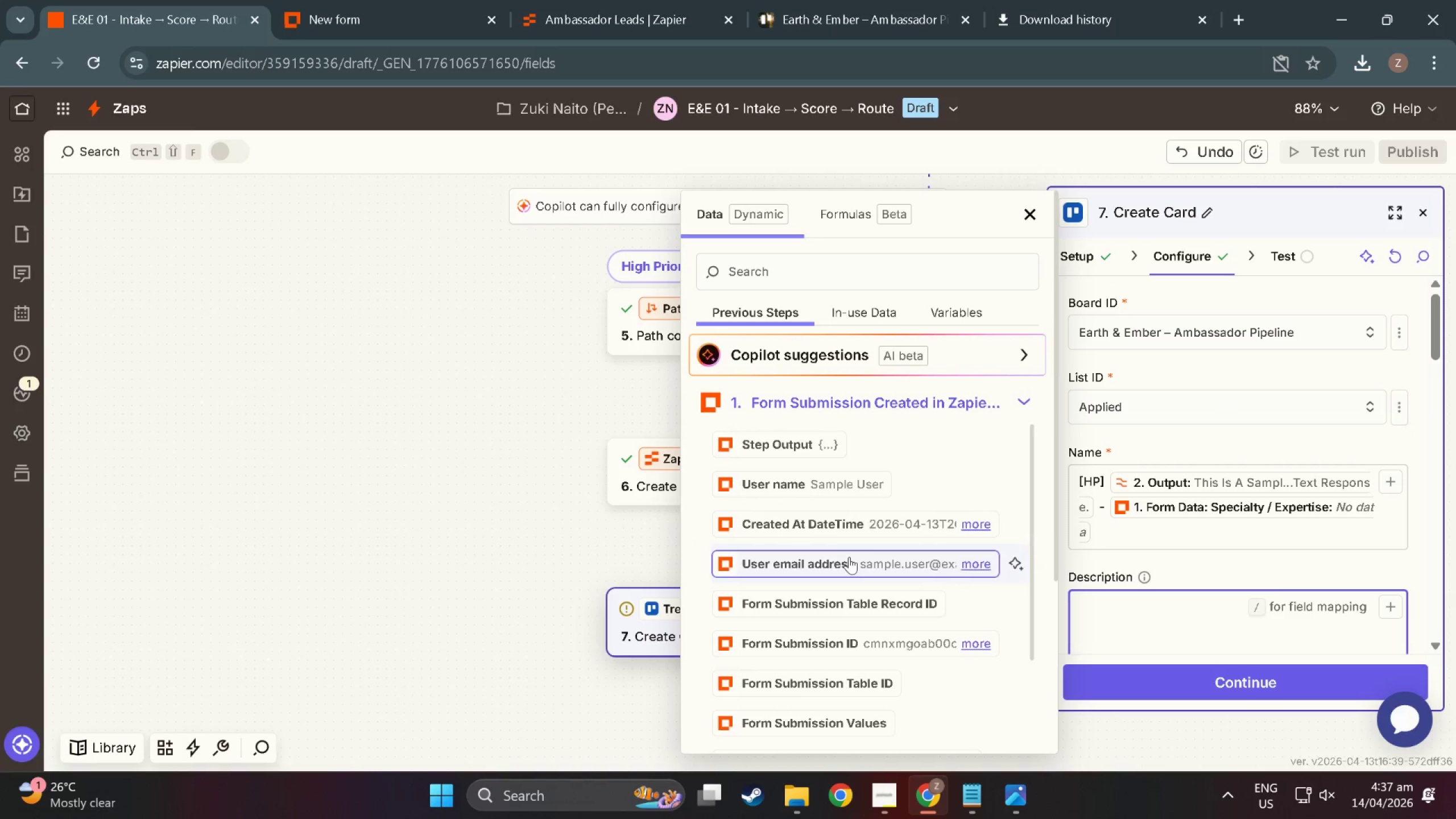 
scroll: coordinate [888, 621], scroll_direction: down, amount: 30.0
 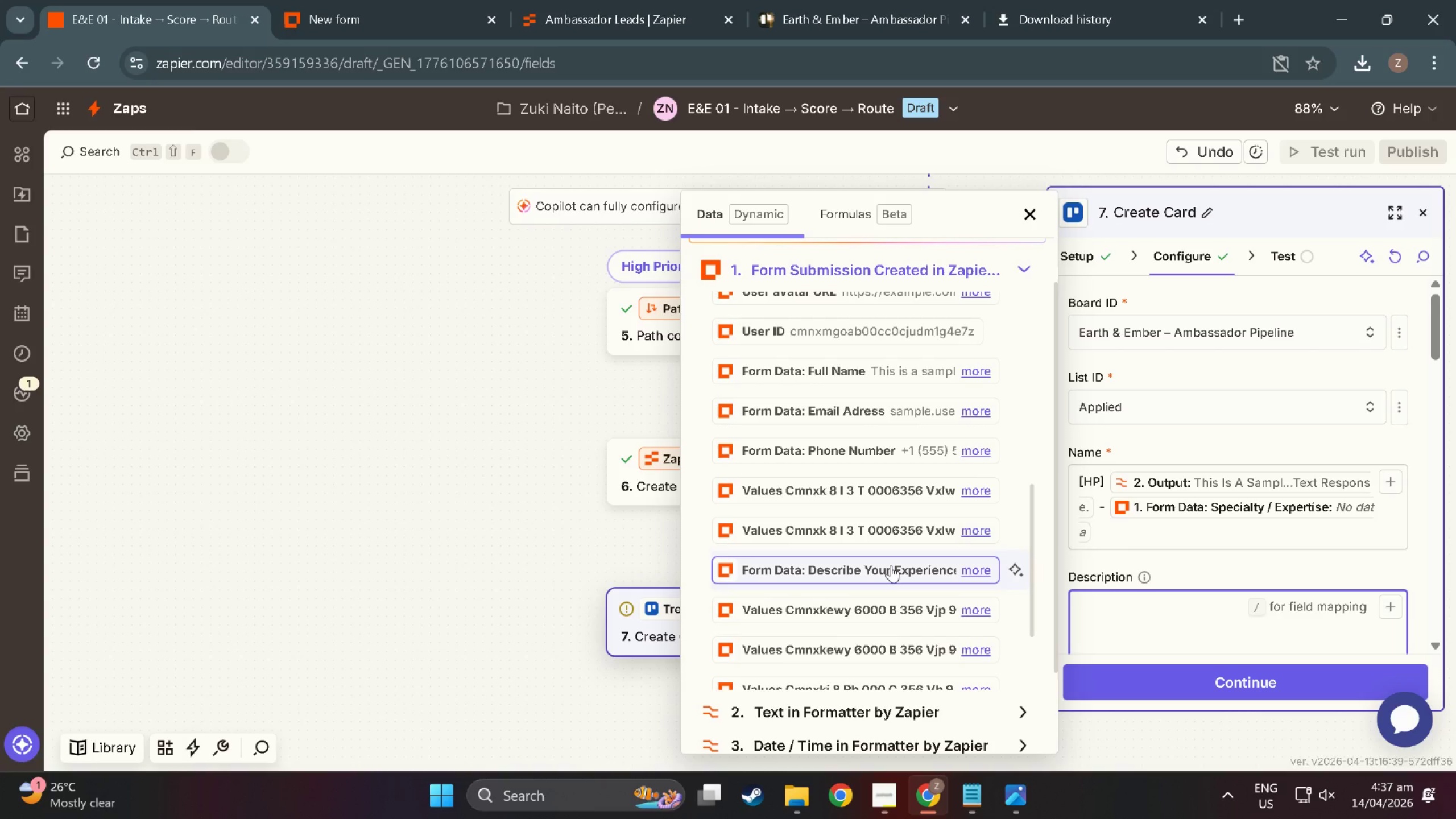 
scroll: coordinate [891, 565], scroll_direction: down, amount: 2.0
 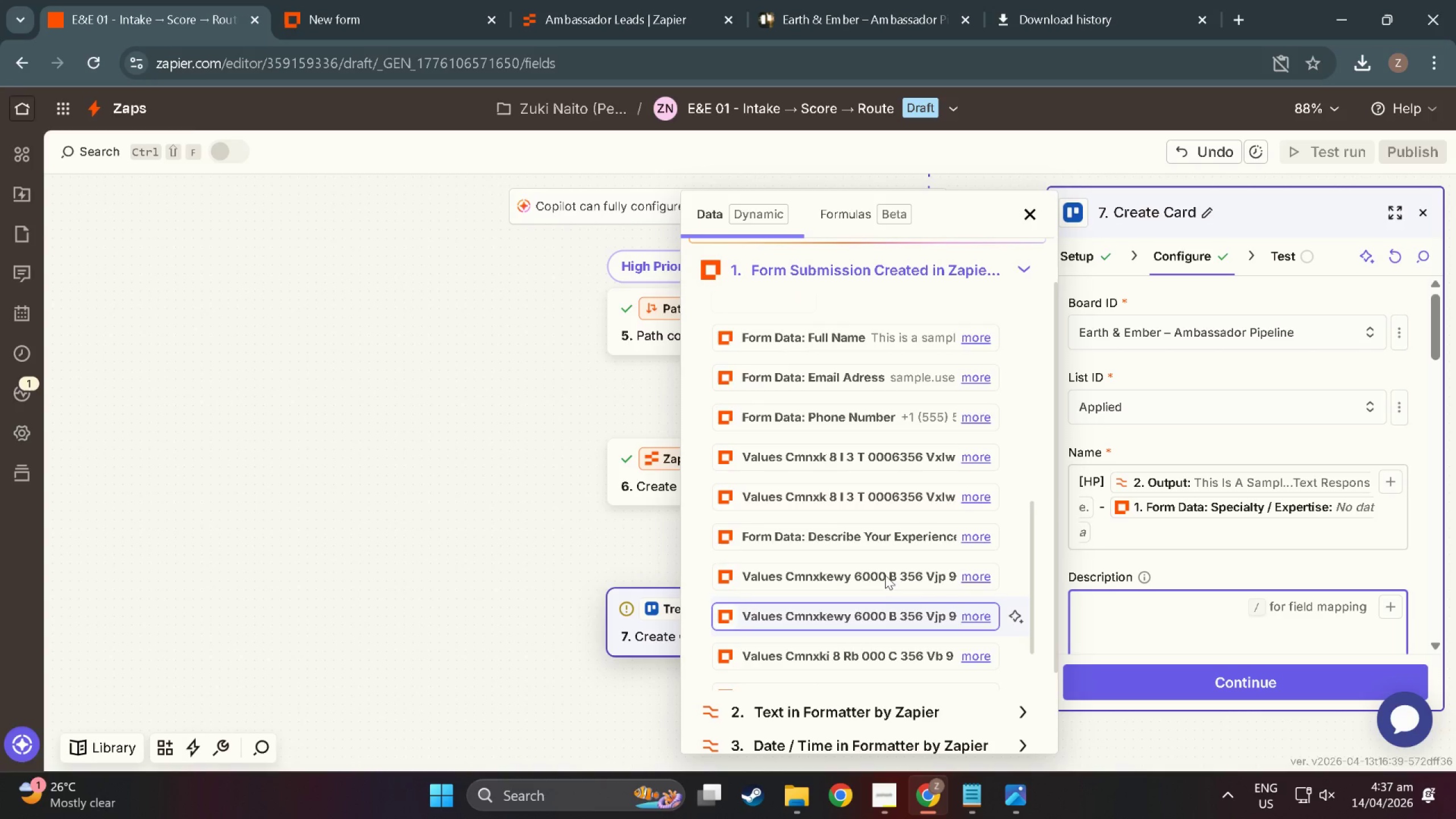 
scroll: coordinate [819, 525], scroll_direction: up, amount: 17.0
 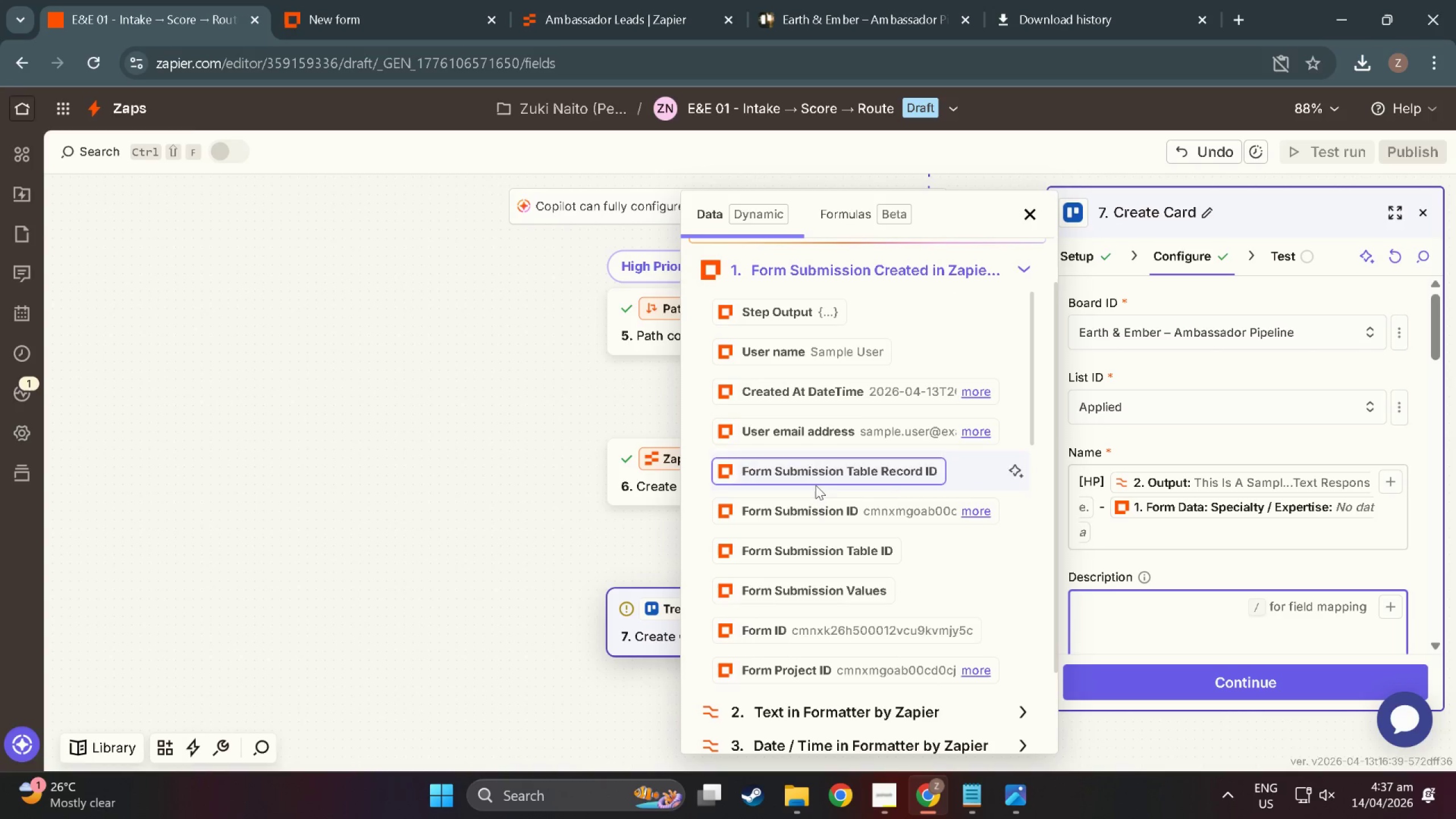 
scroll: coordinate [822, 557], scroll_direction: down, amount: 15.0
 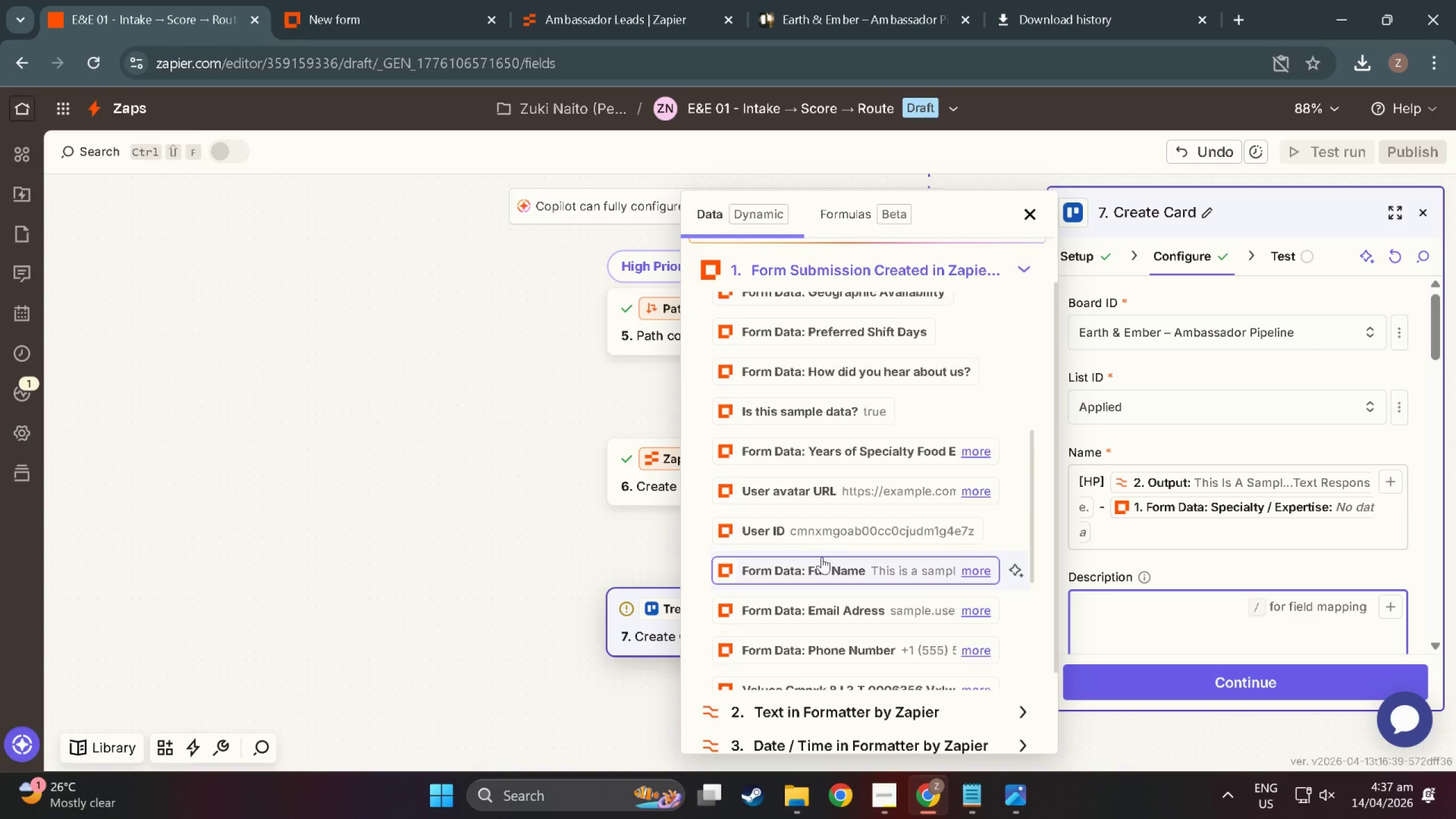 
scroll: coordinate [833, 561], scroll_direction: up, amount: 8.0
 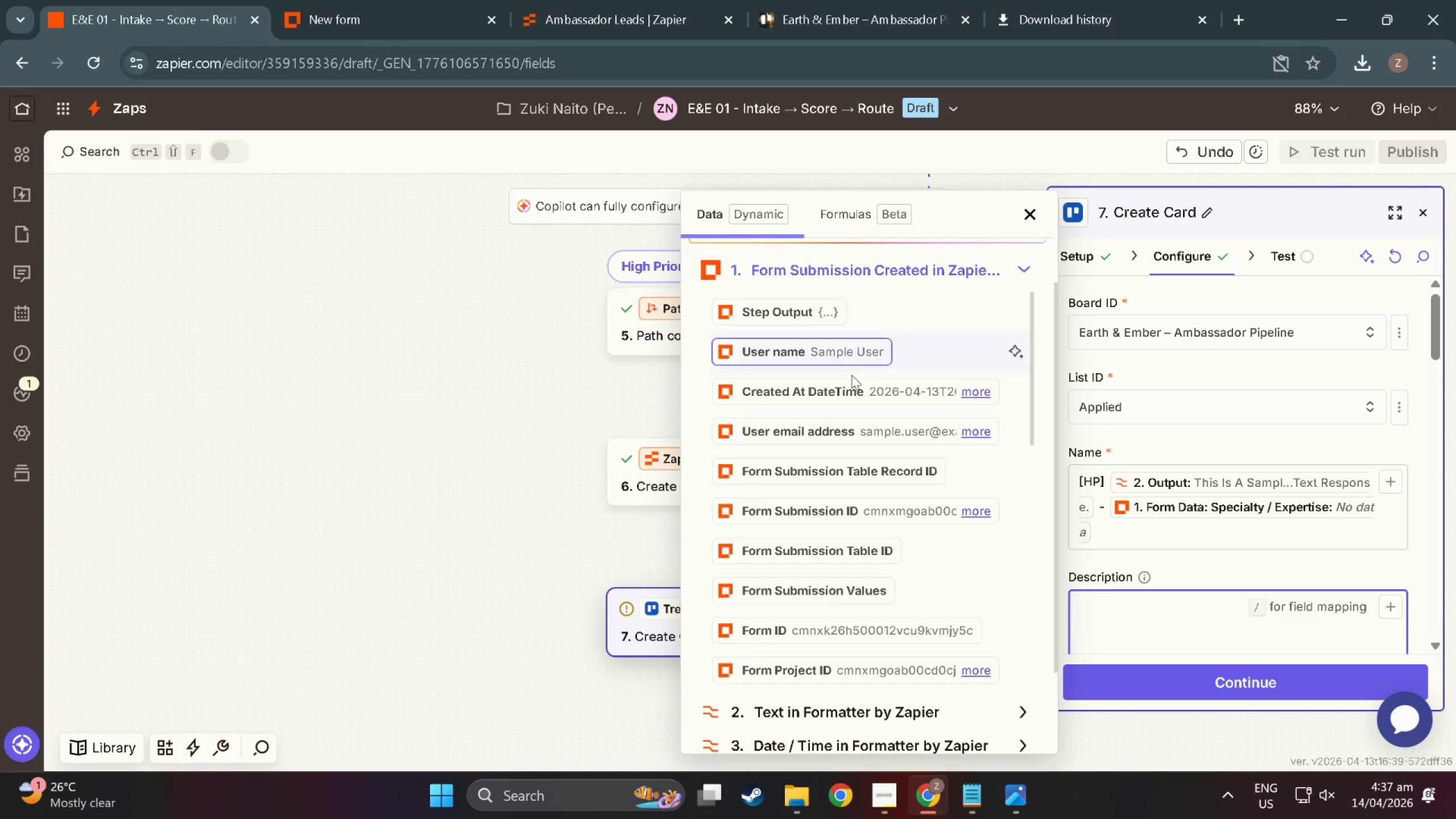 
scroll: coordinate [828, 547], scroll_direction: down, amount: 15.0
 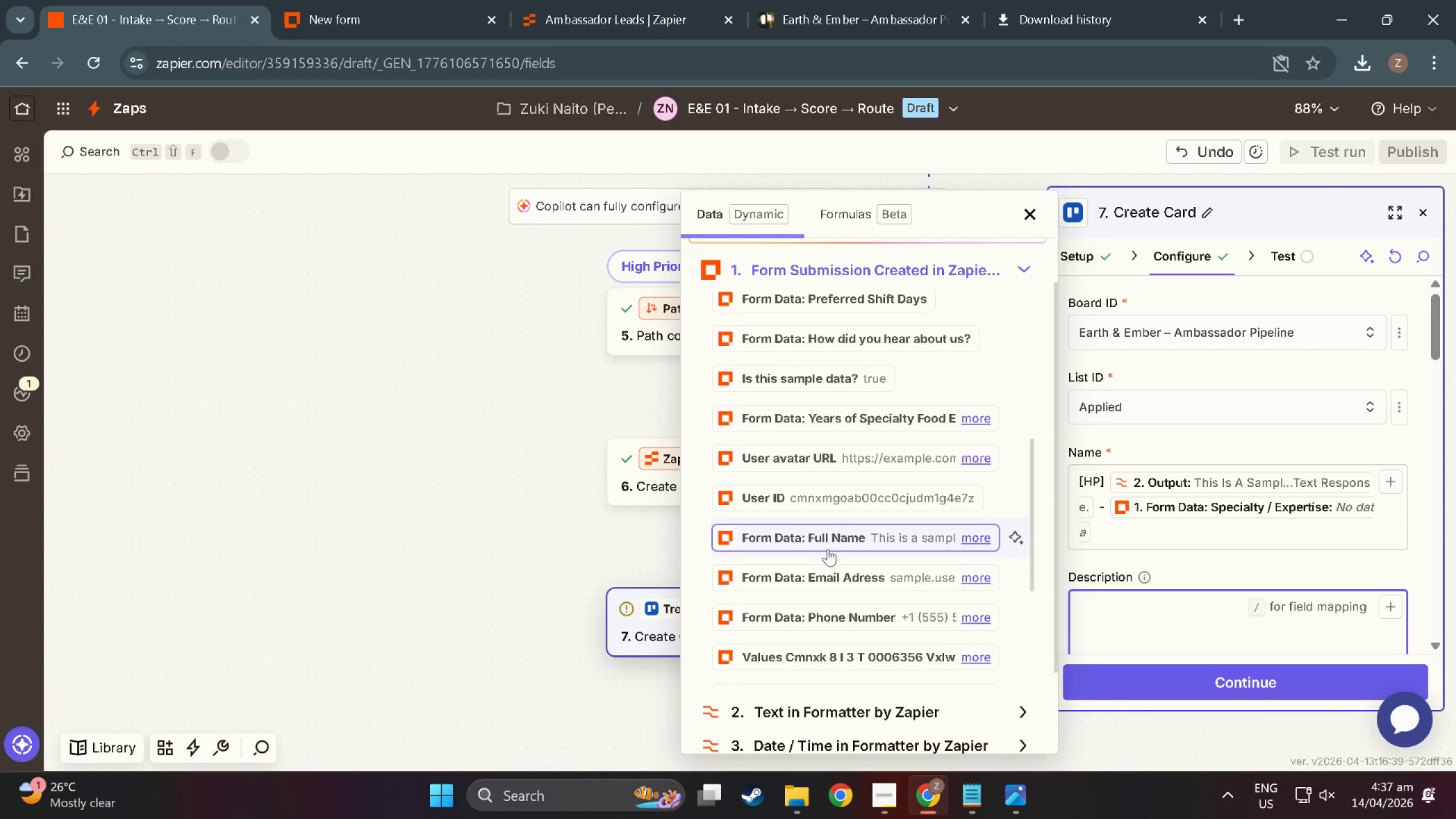 
scroll: coordinate [849, 546], scroll_direction: down, amount: 4.0
 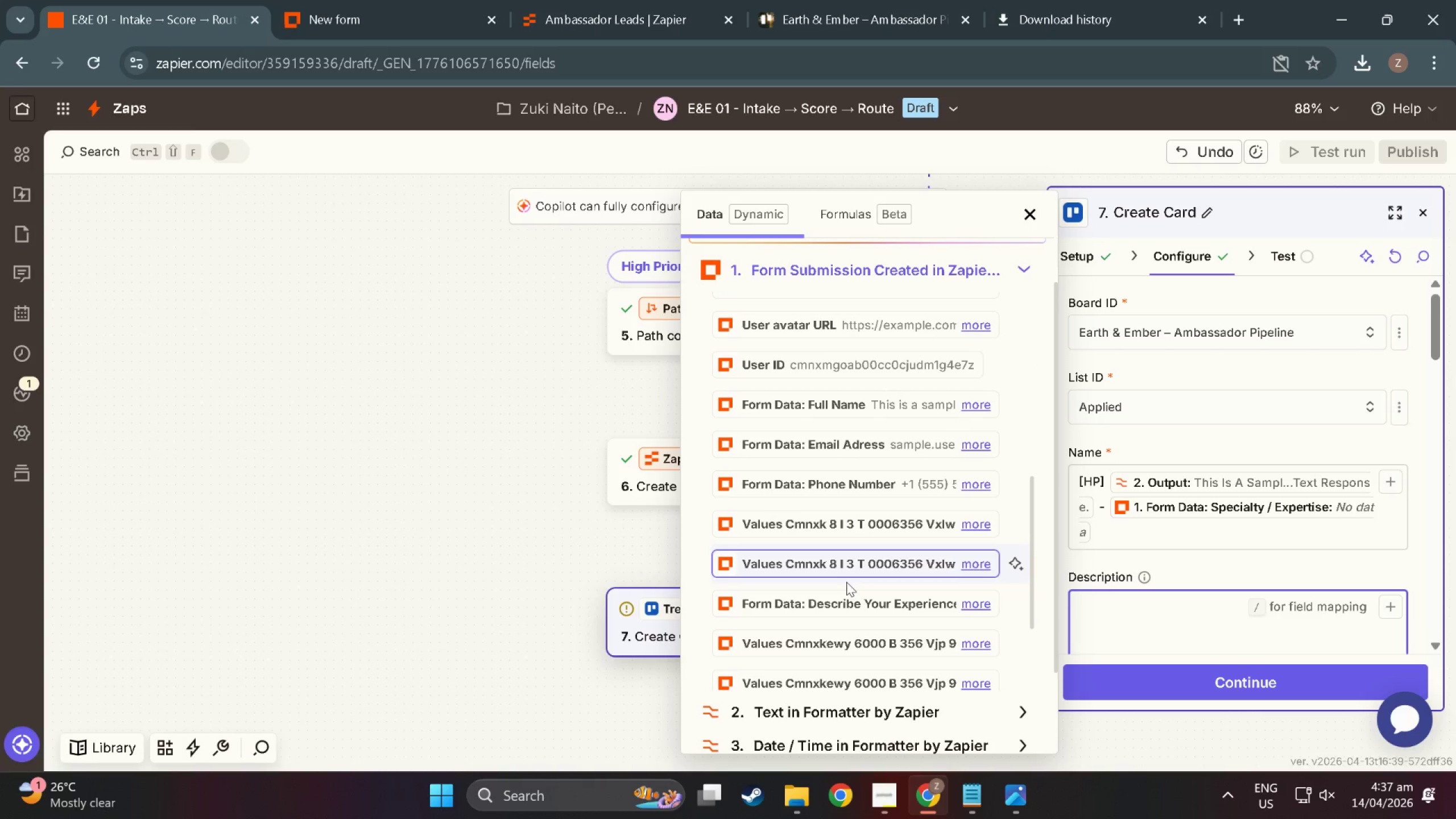 
scroll: coordinate [845, 584], scroll_direction: up, amount: 5.0
 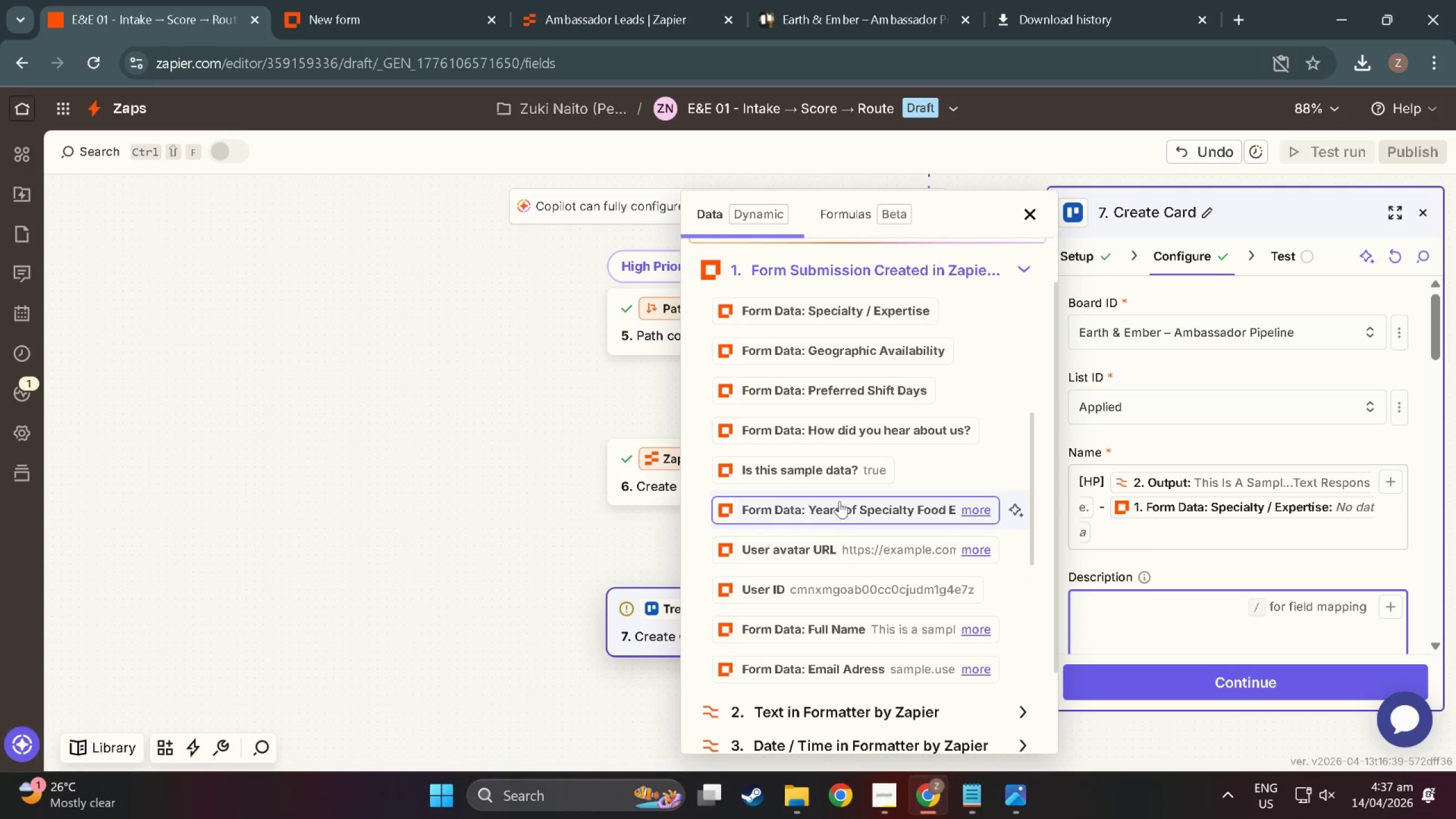 
left_click([839, 501])
 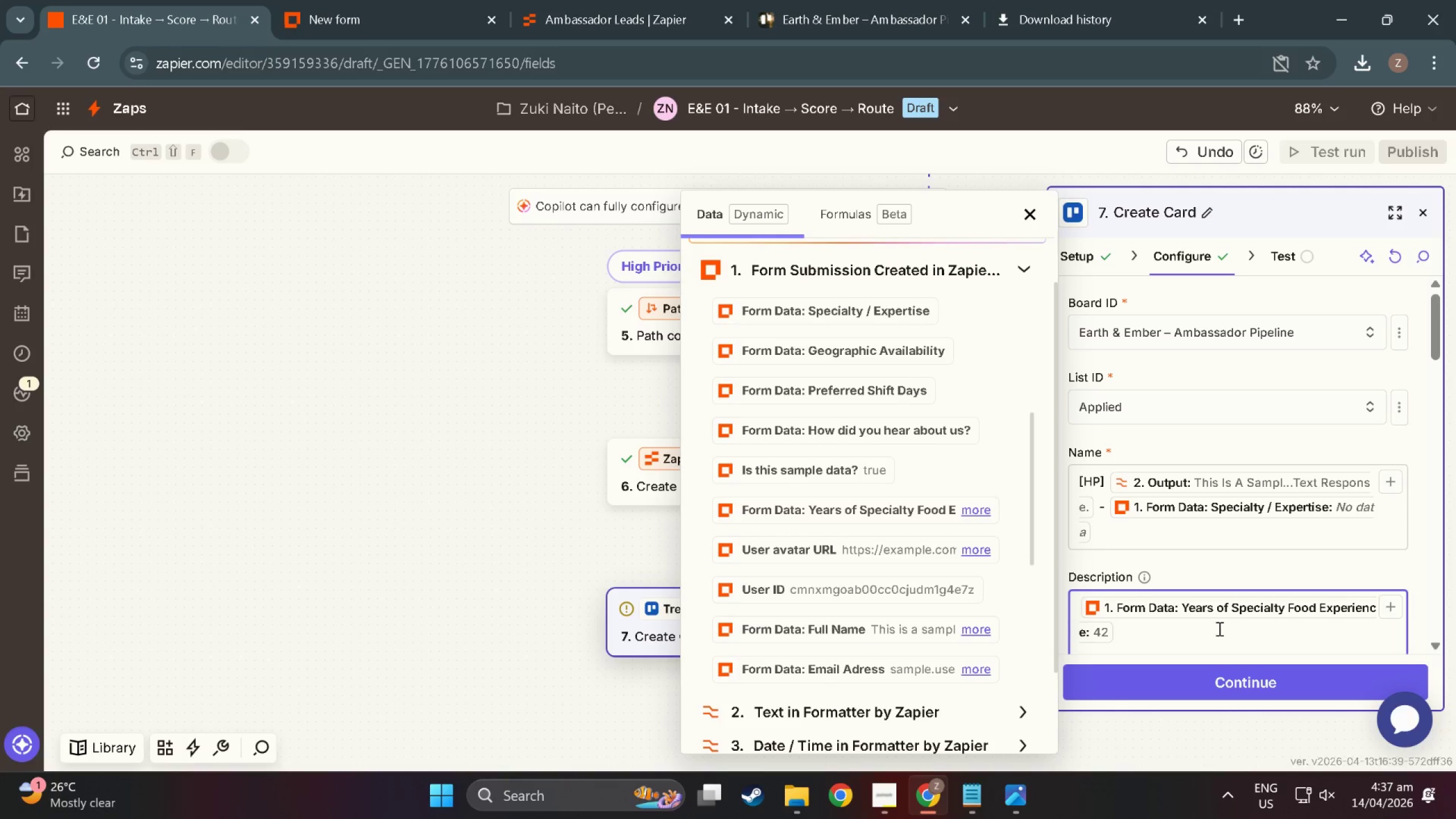 
left_click([1175, 619])
 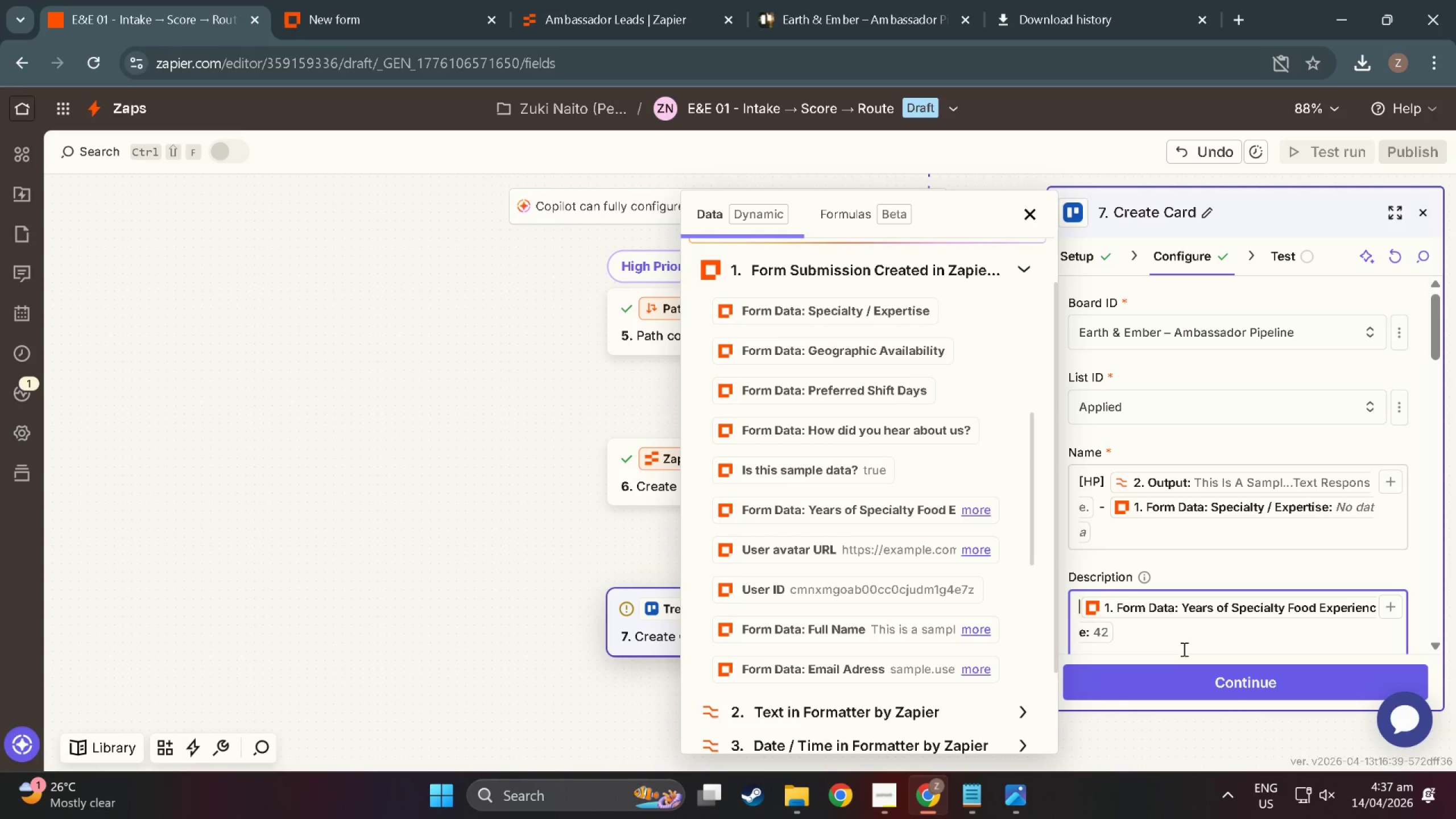 
left_click([1183, 649])
 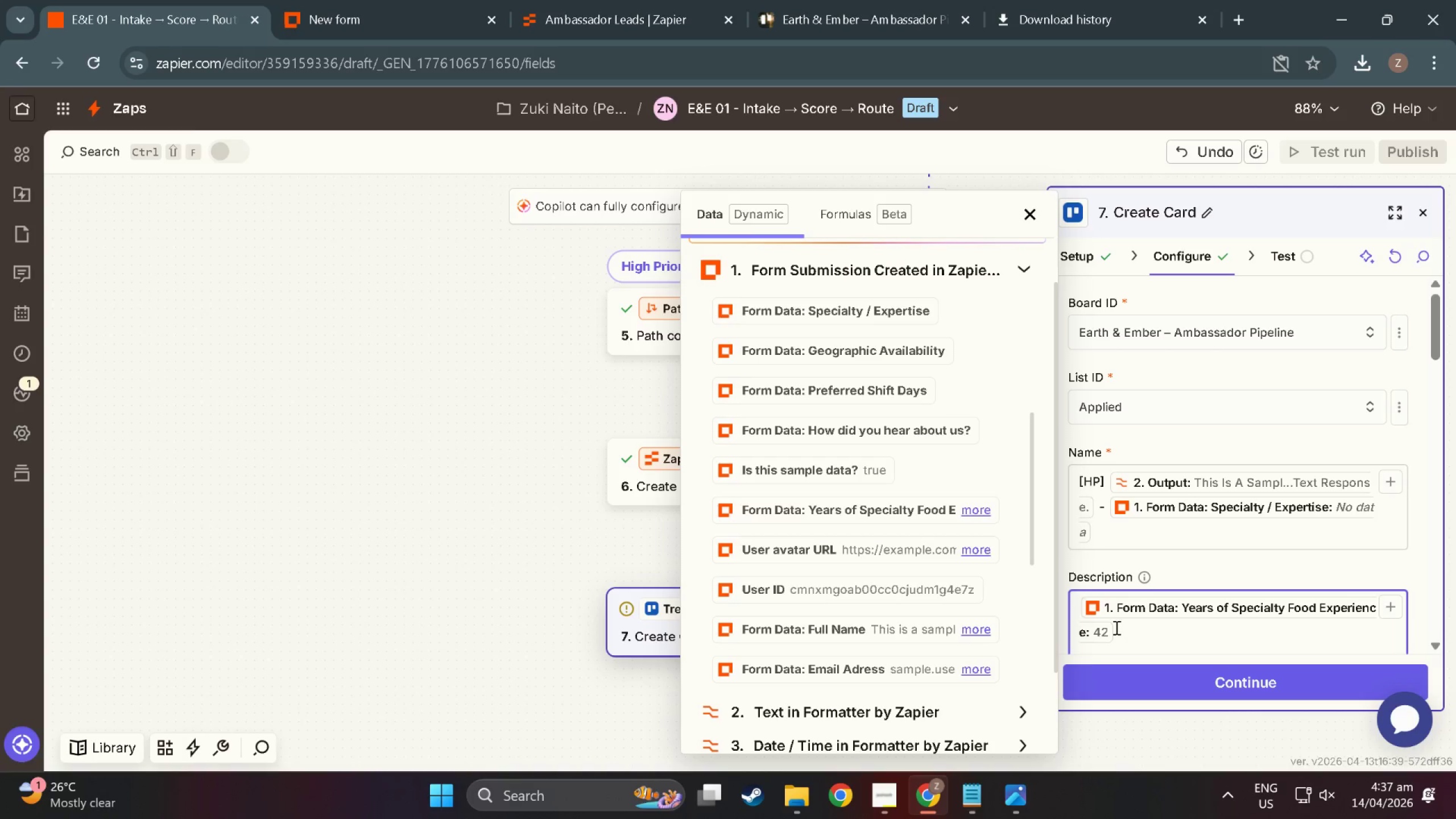 
wait(13.03)
 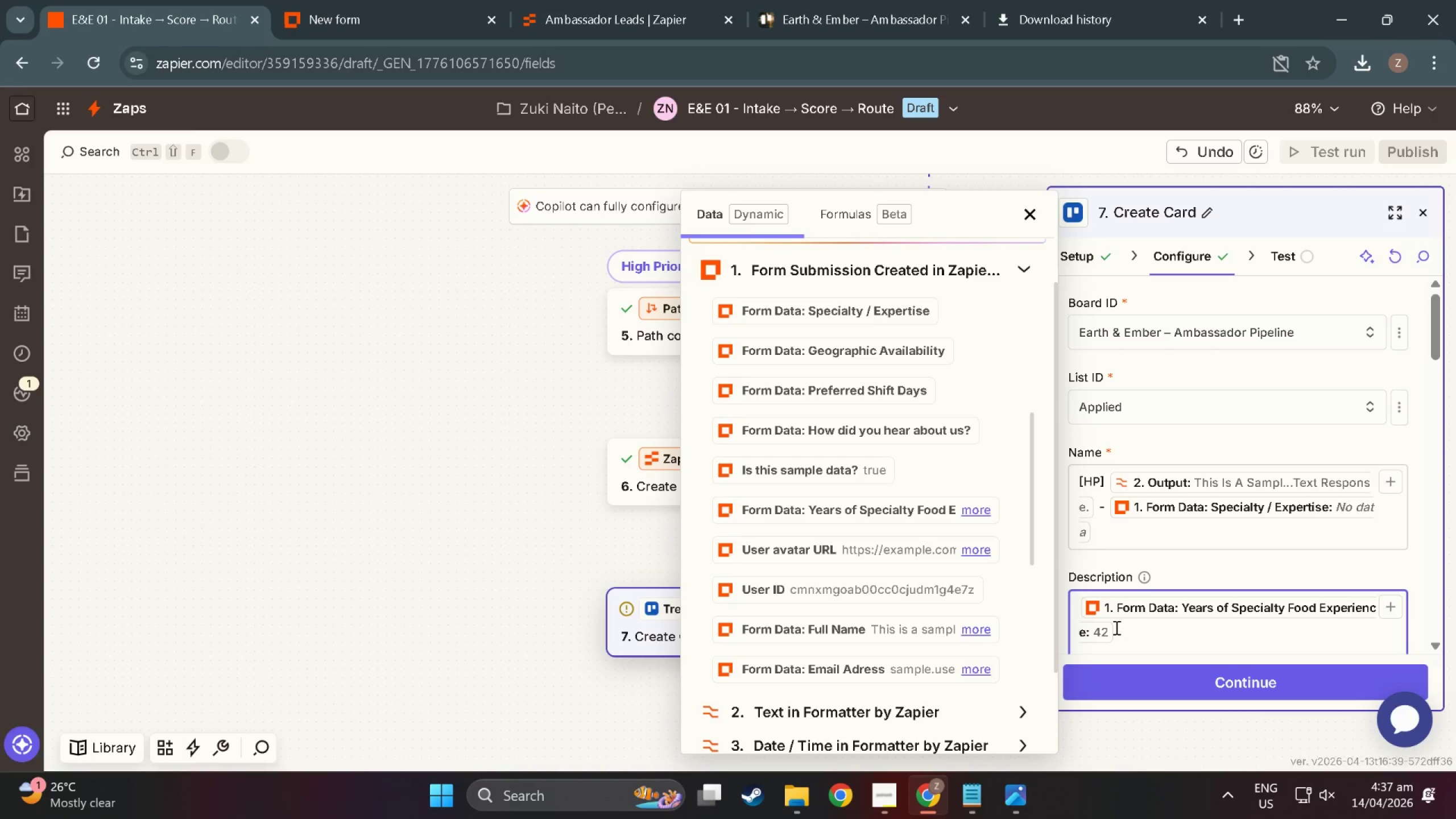 
left_click([1083, 604])
 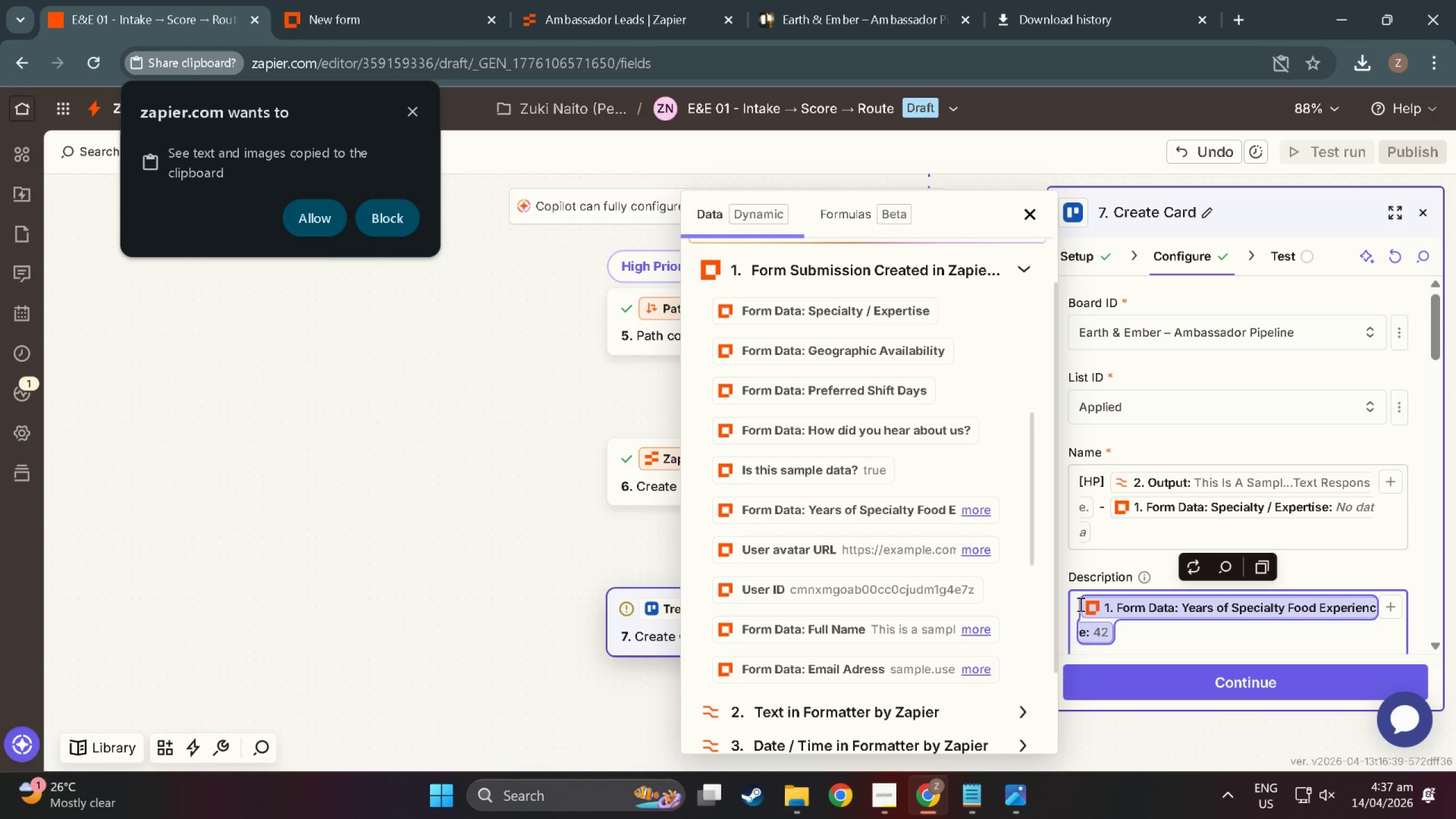 
left_click([1079, 604])
 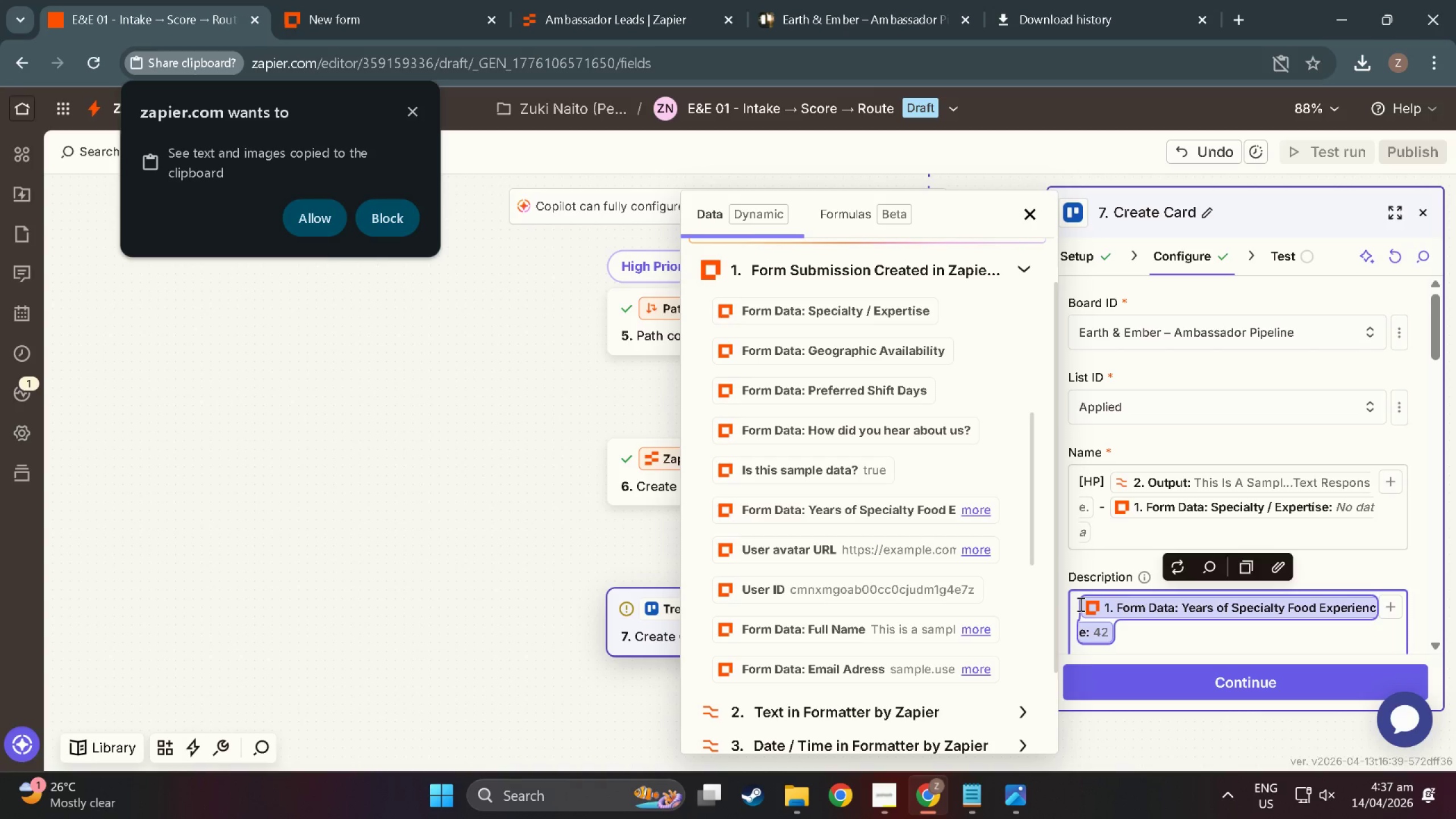 
left_click([1079, 604])
 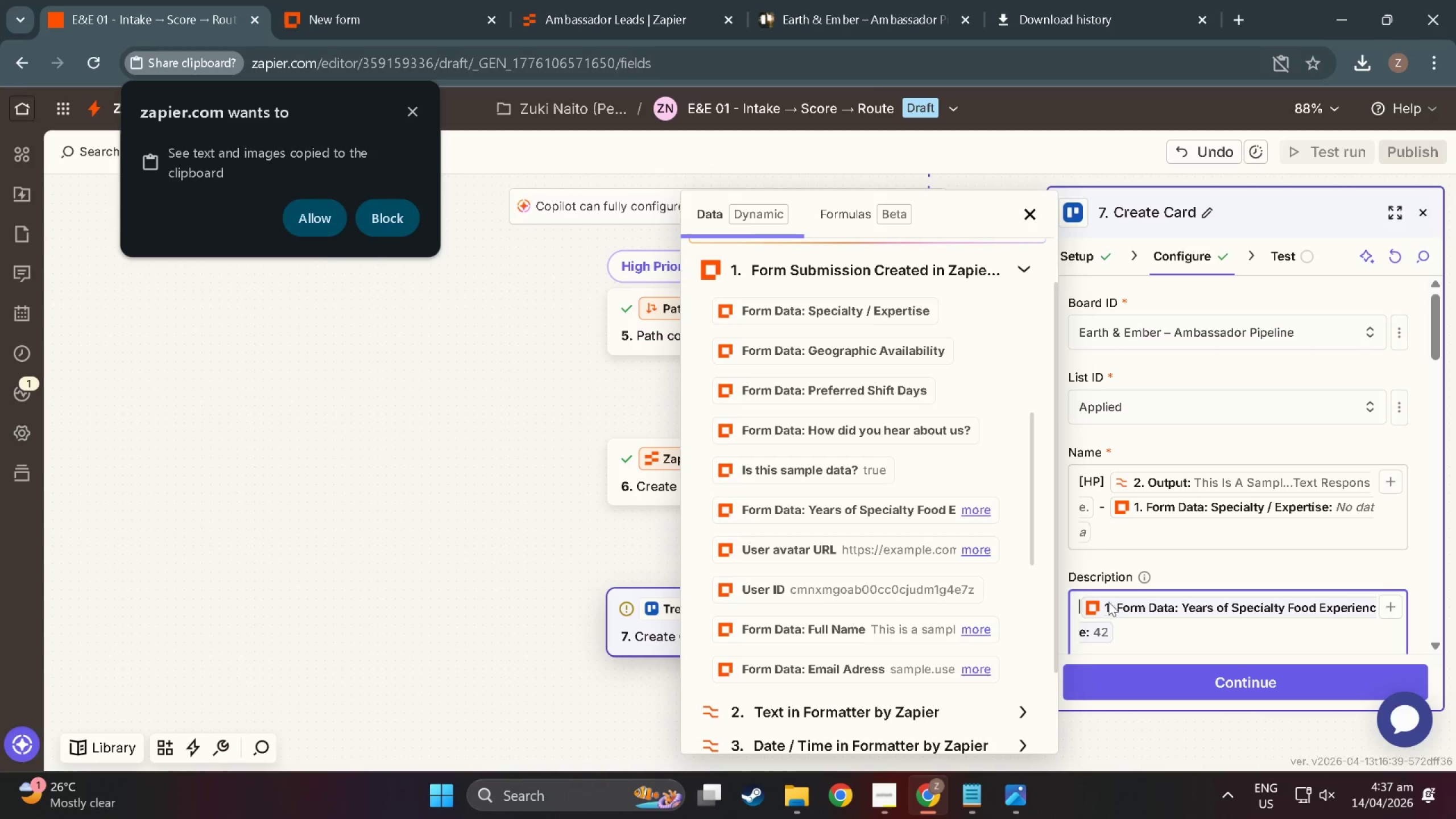 
type(Years of experience:)
 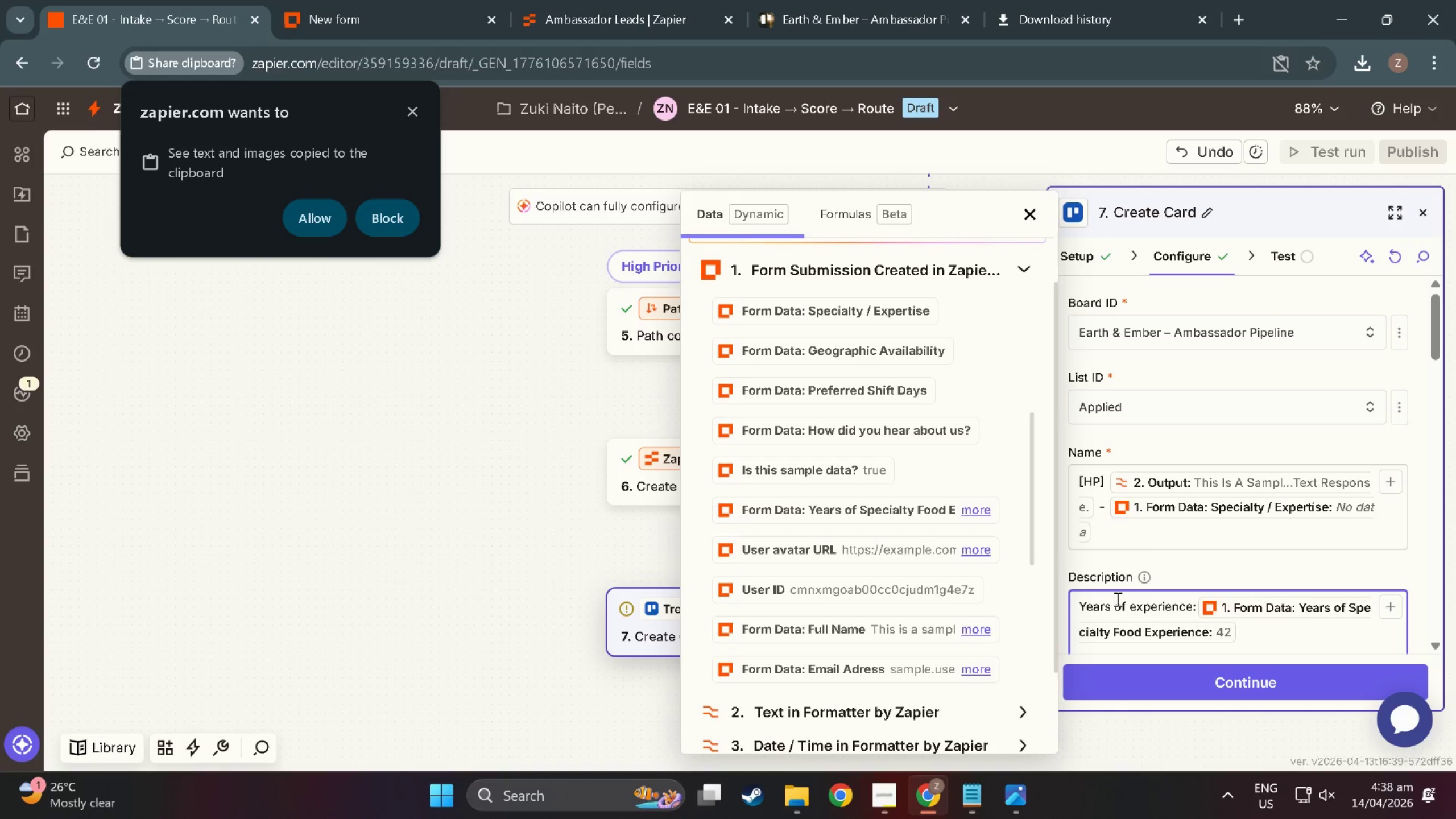 
key(ArrowDown)
 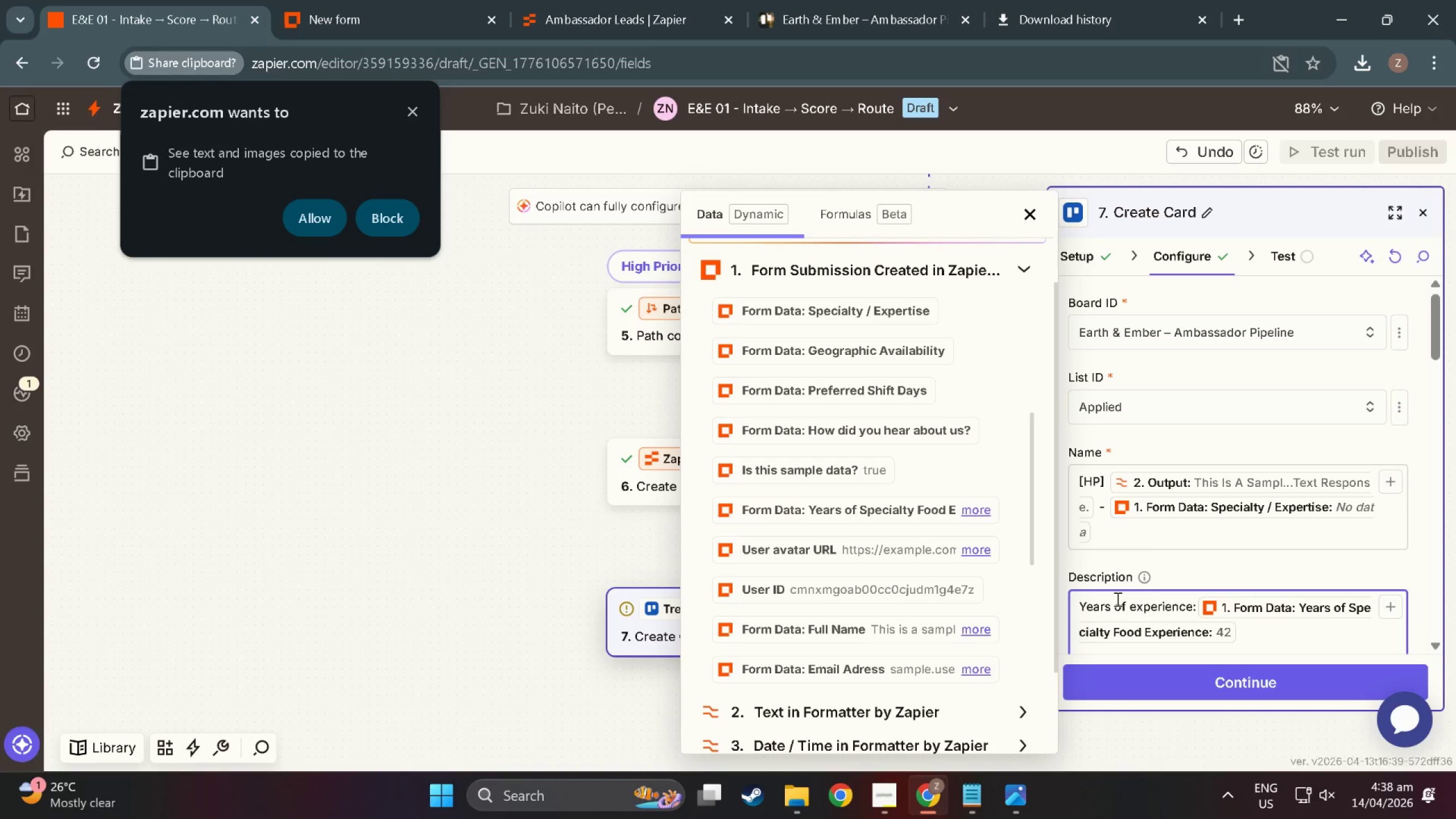 
key(Enter)
 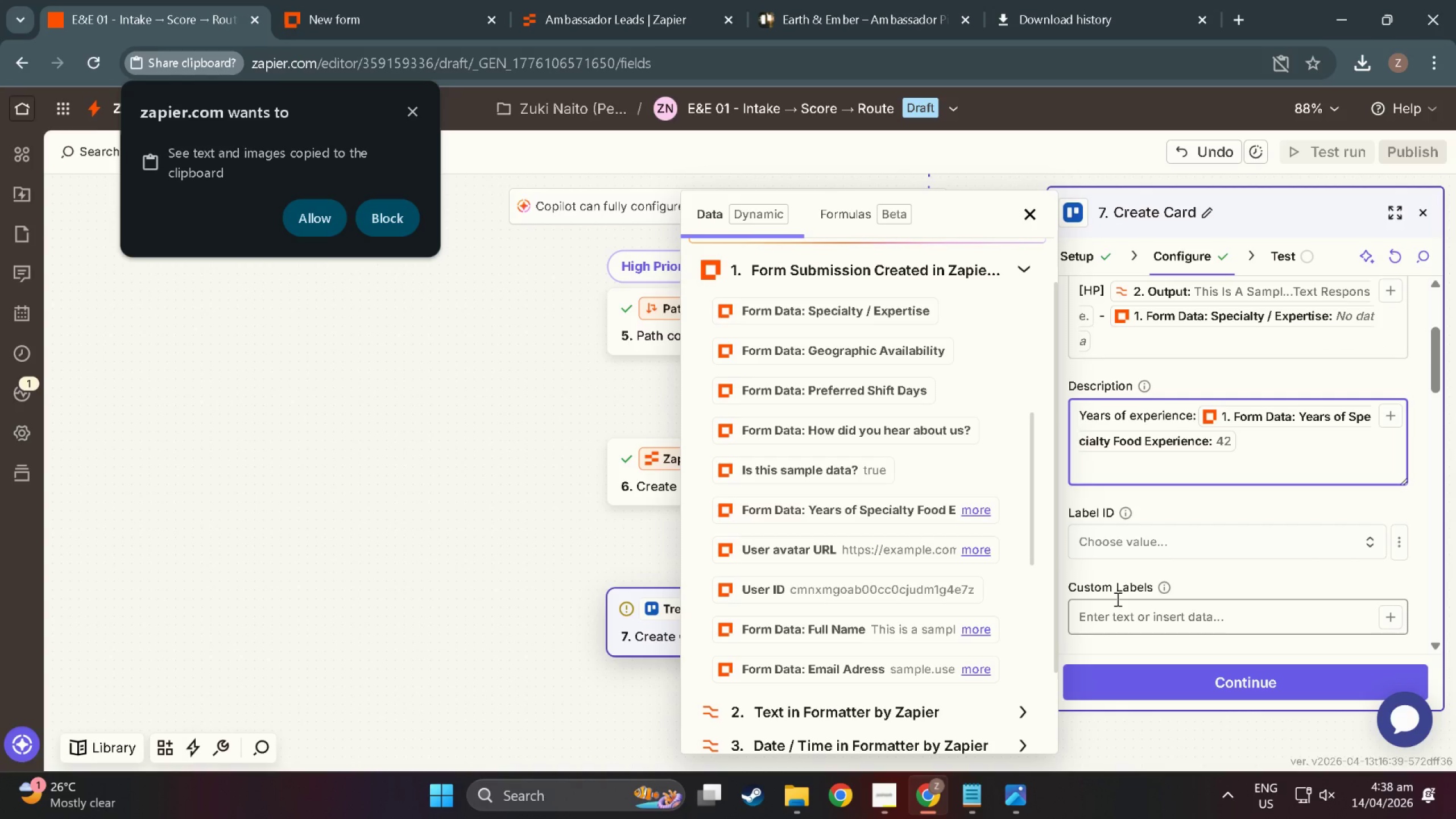 
type(Email:)
 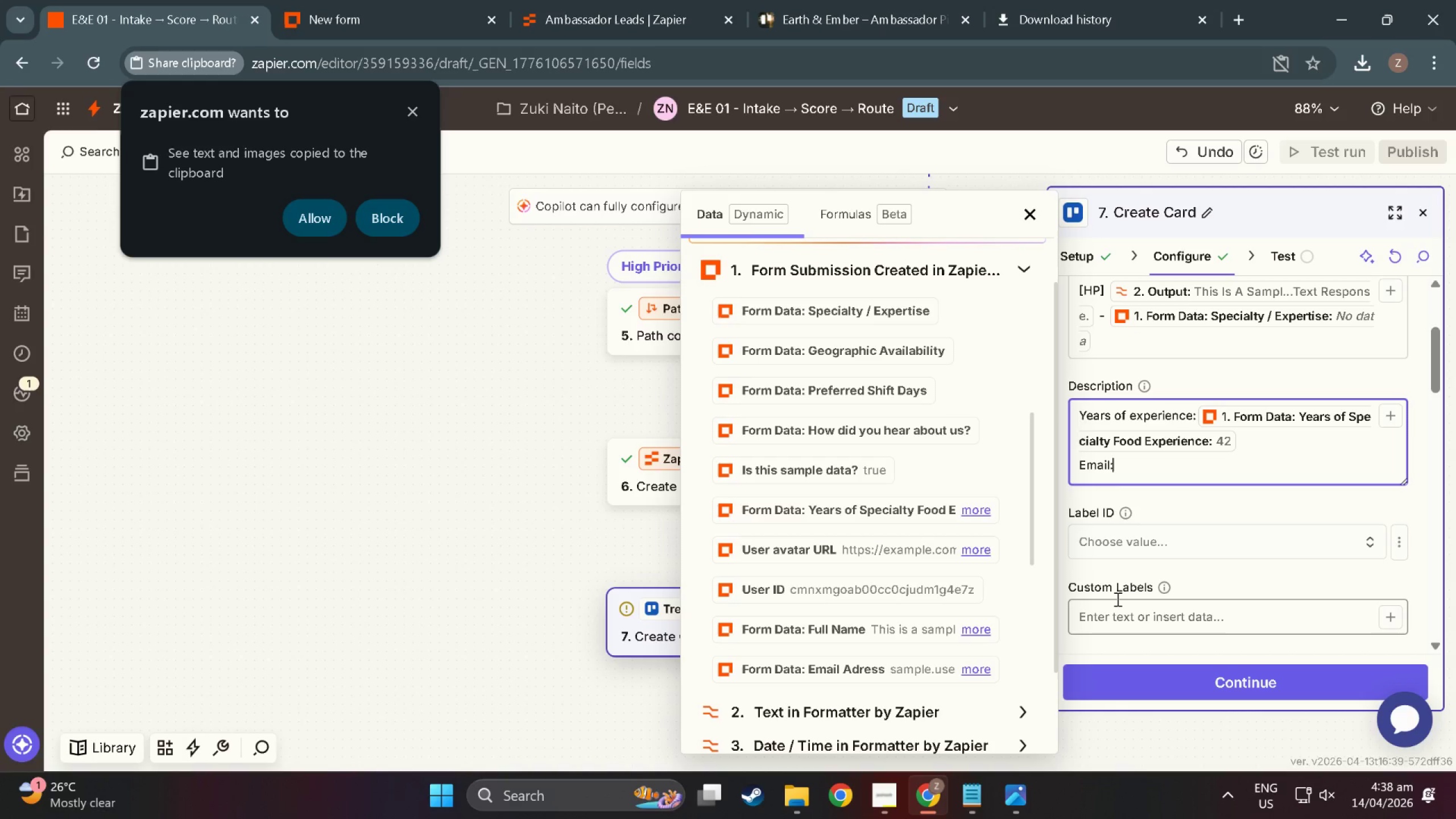 
wait(11.38)
 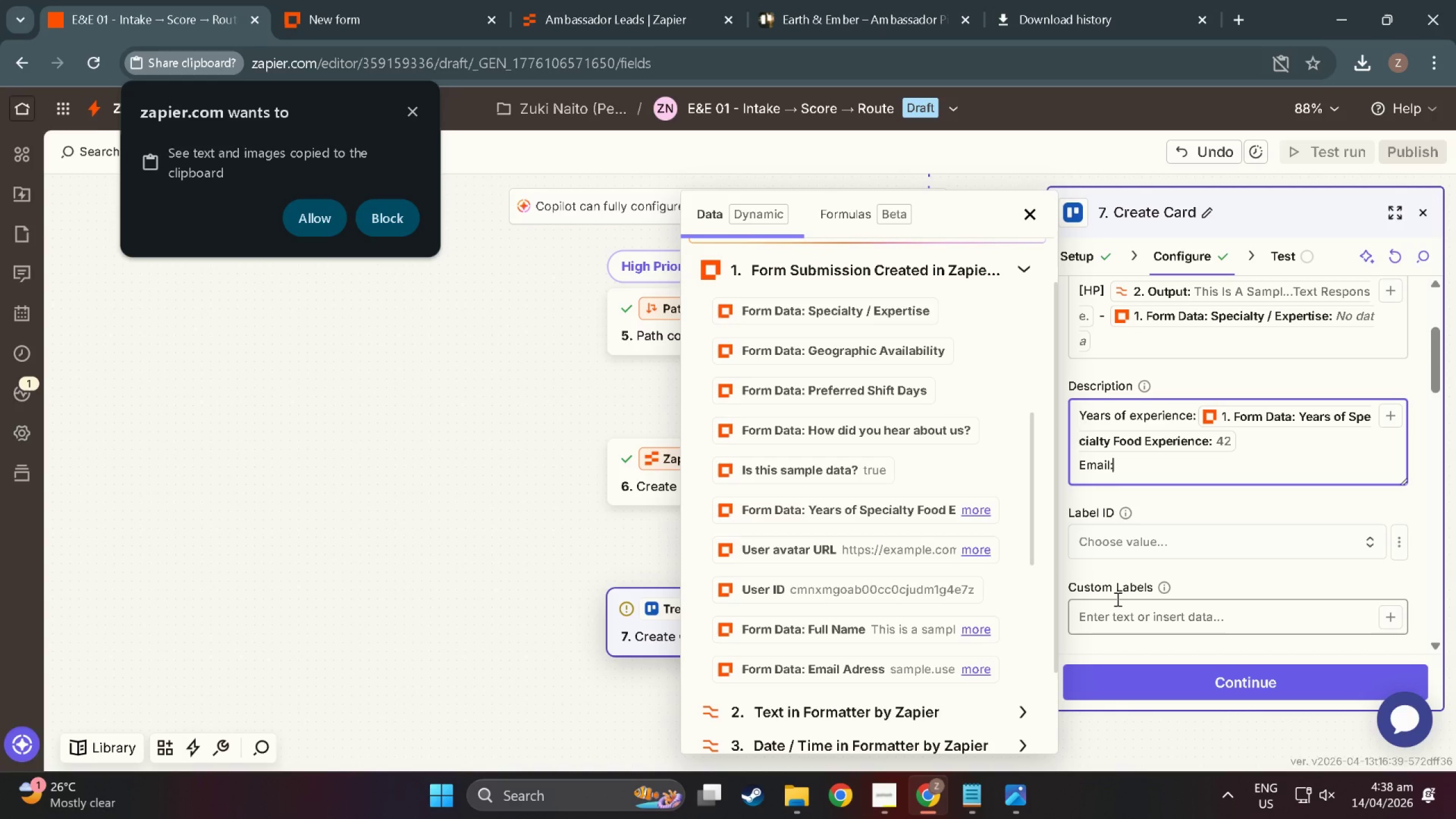 
key(Backspace)
 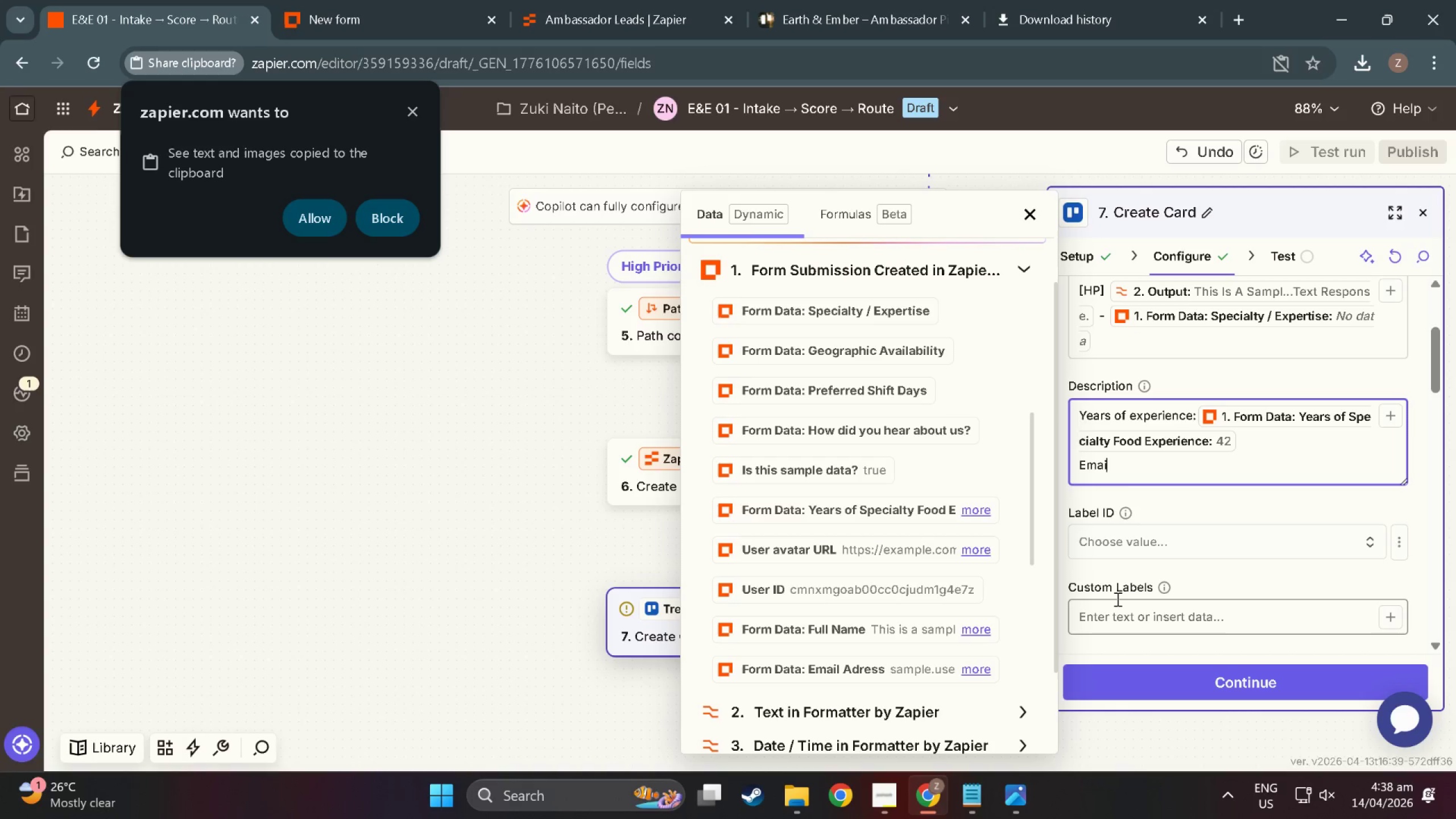 
key(Backspace)
 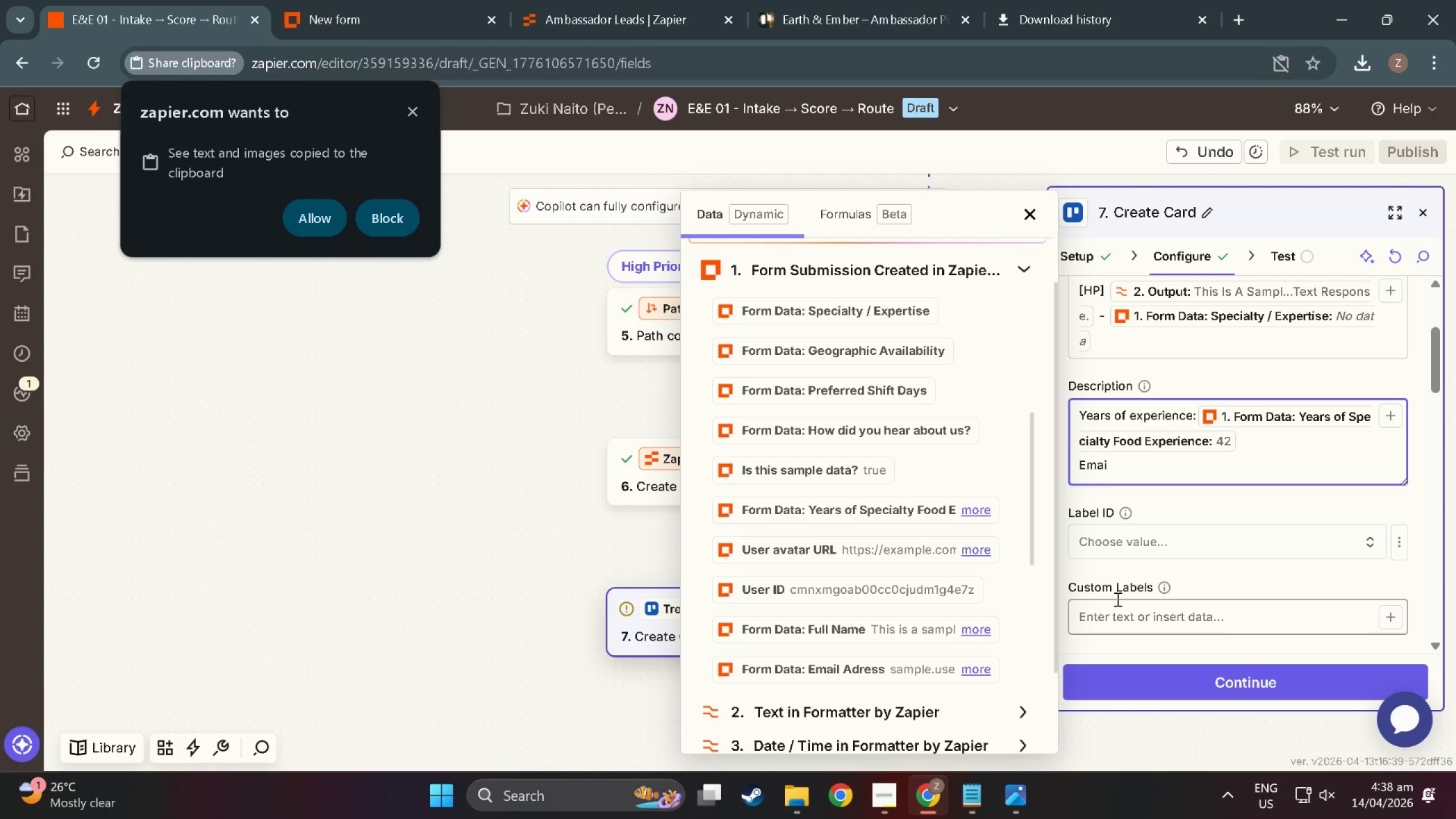 
key(Backspace)
 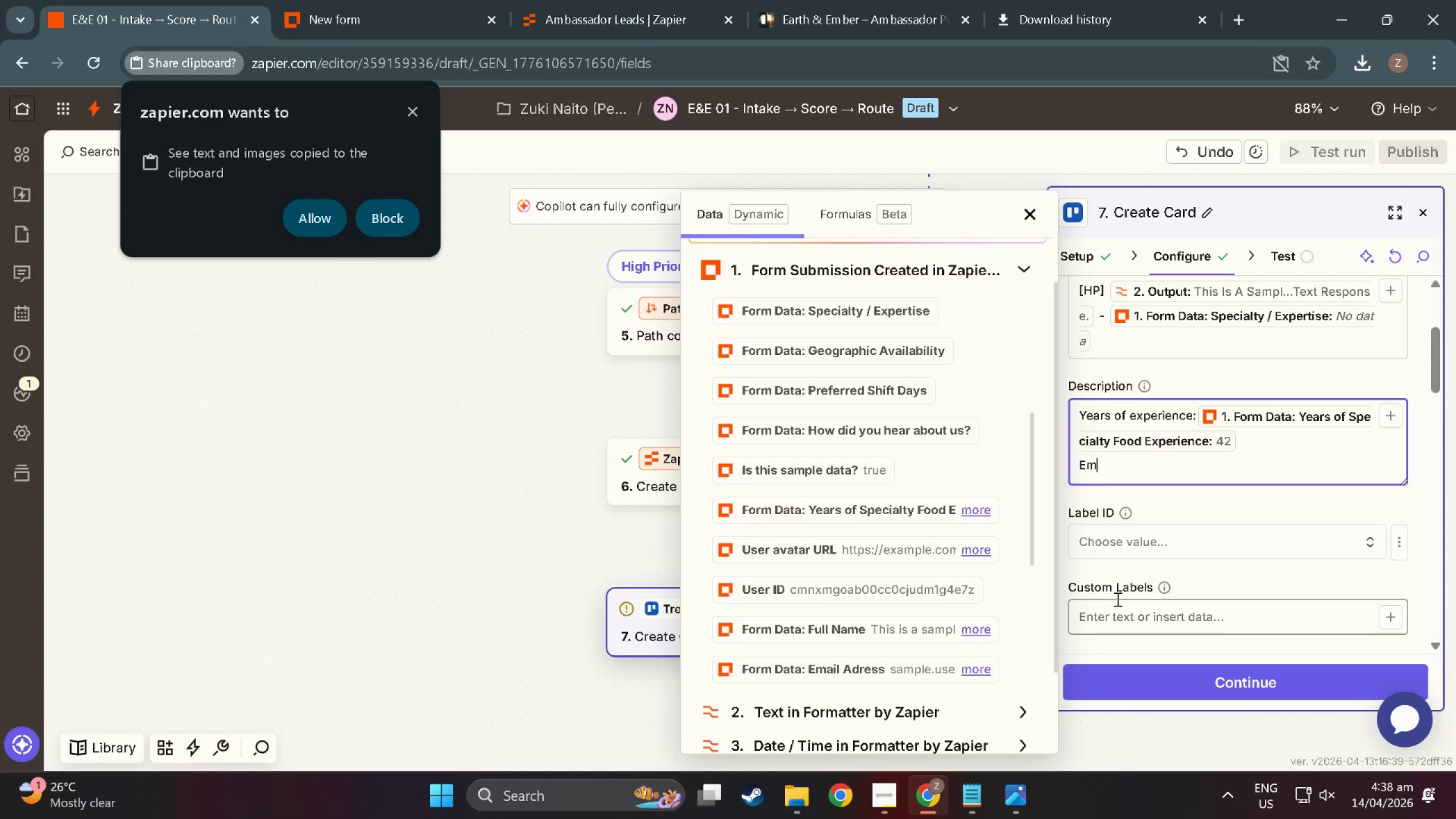 
key(Backspace)
 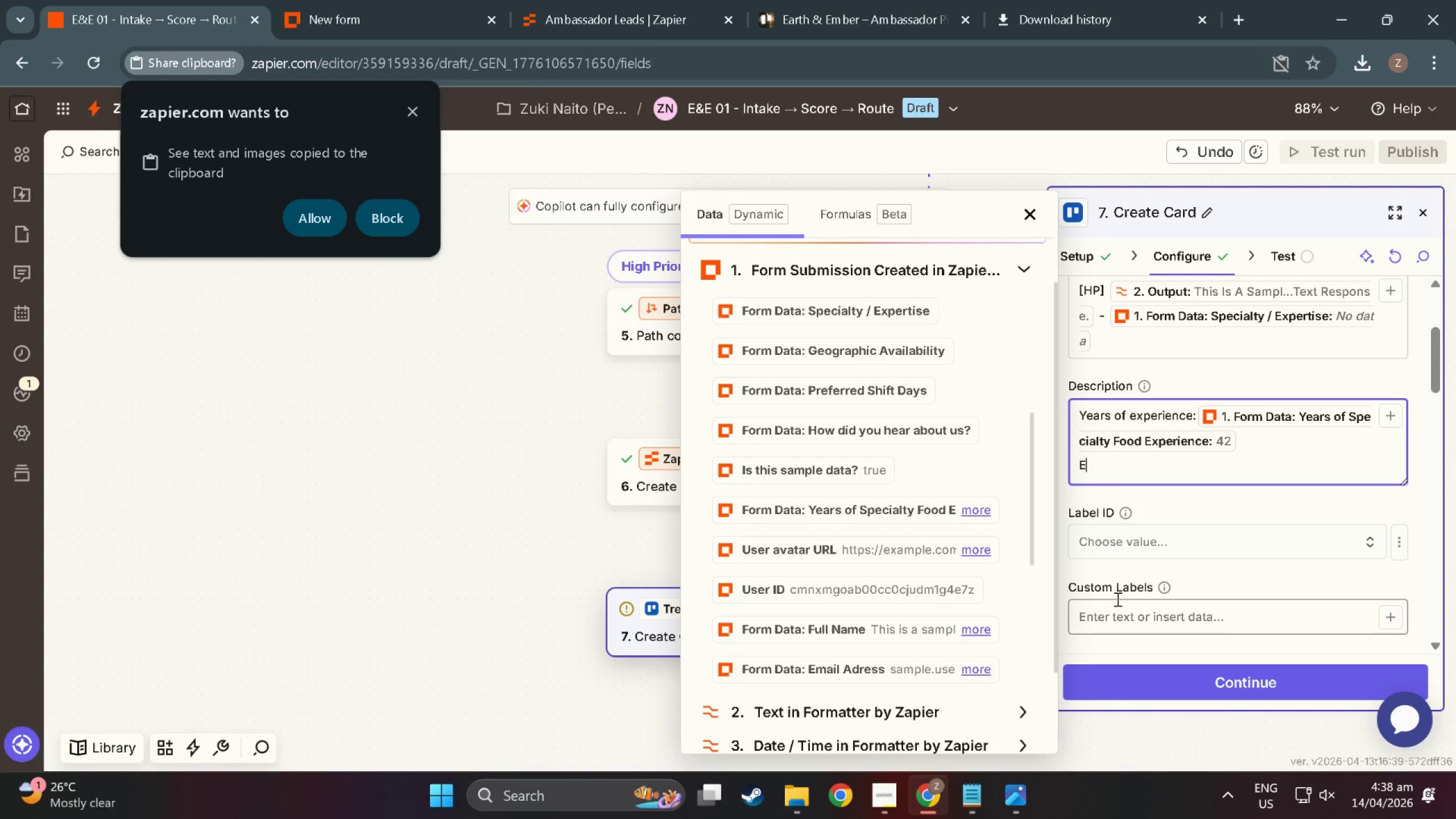 
key(Backspace)
 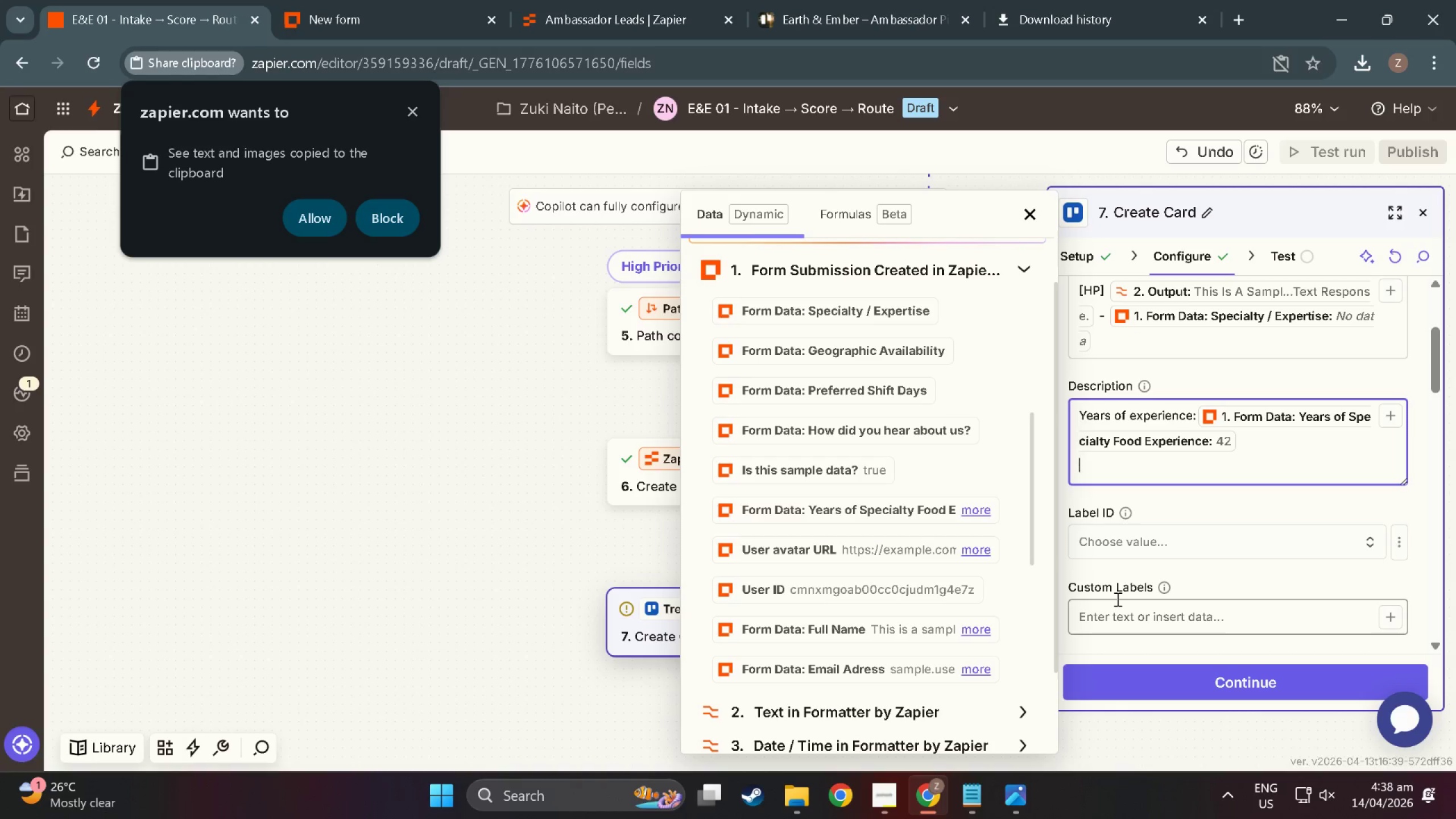 
key(Backspace)
 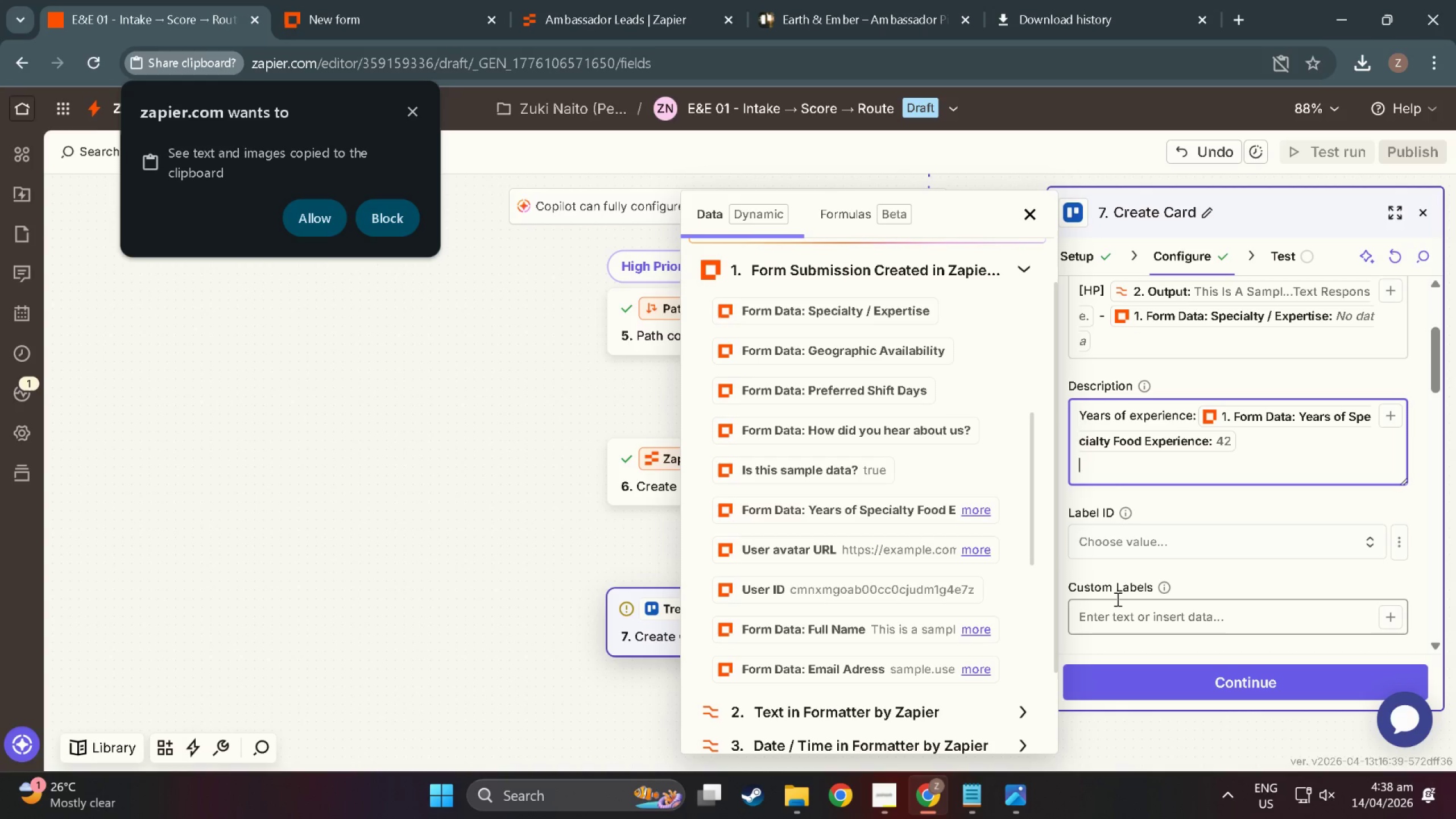 
key(Backslash)
 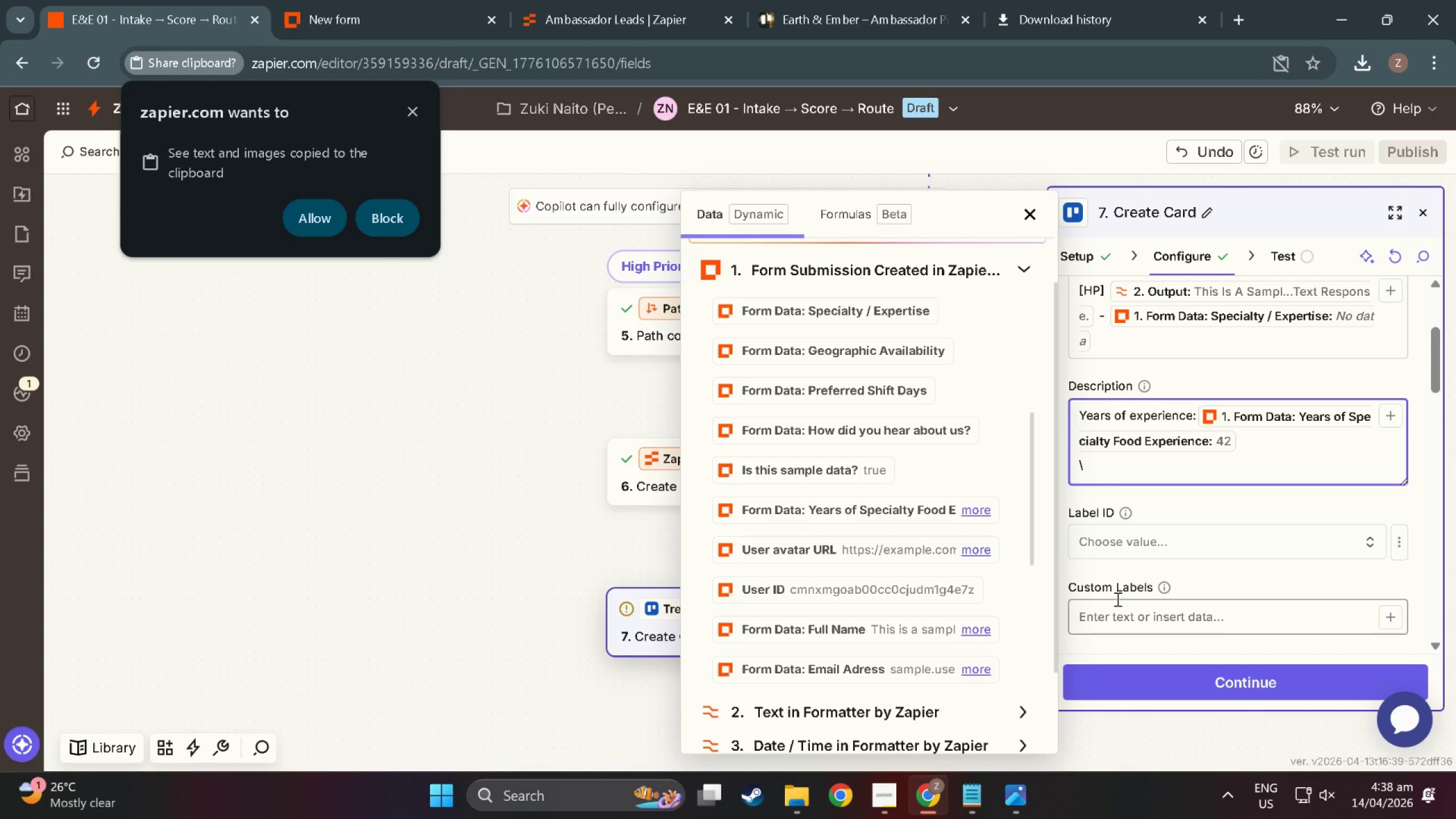 
key(E)
 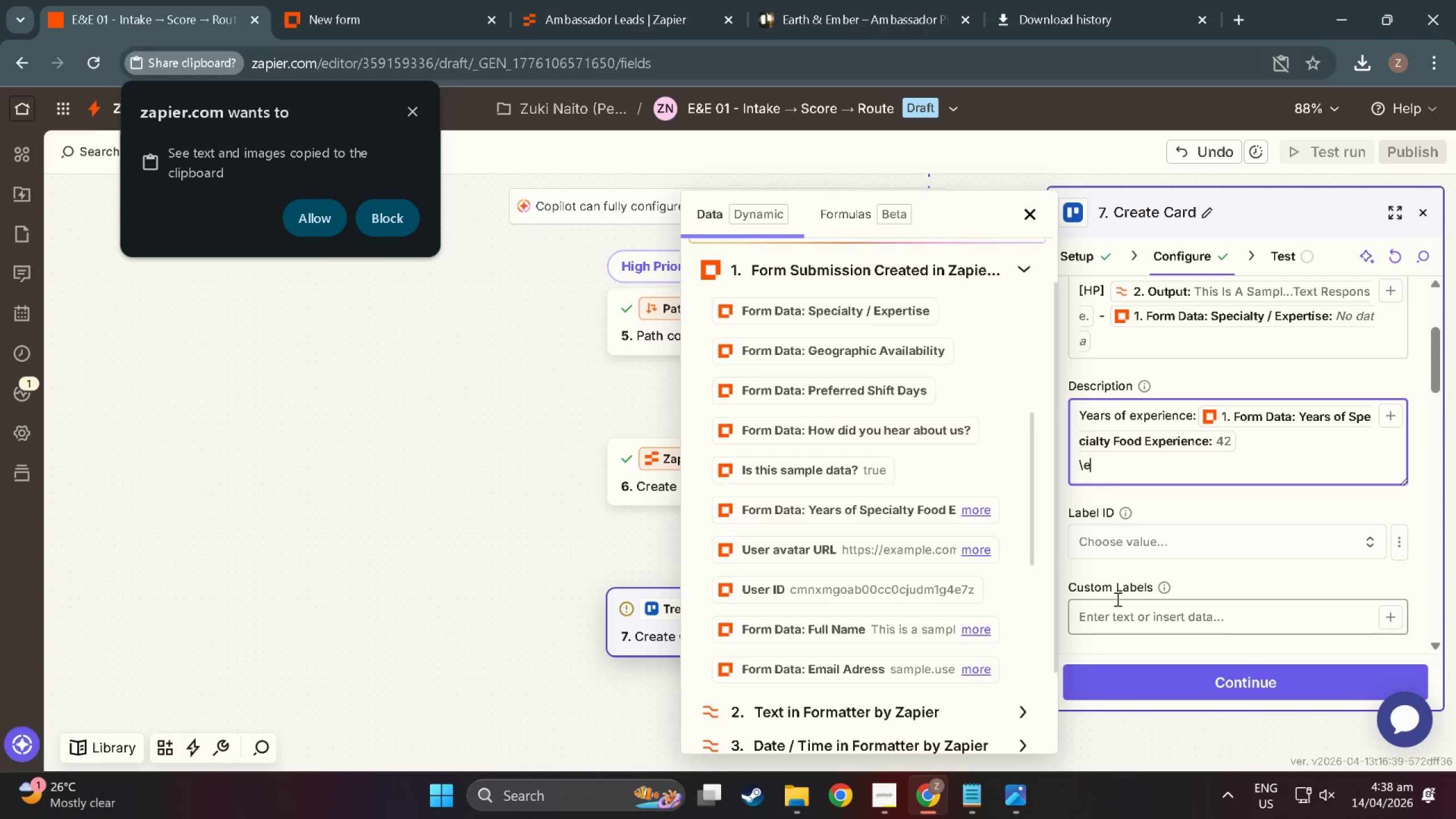 
key(Shift+Equal)
 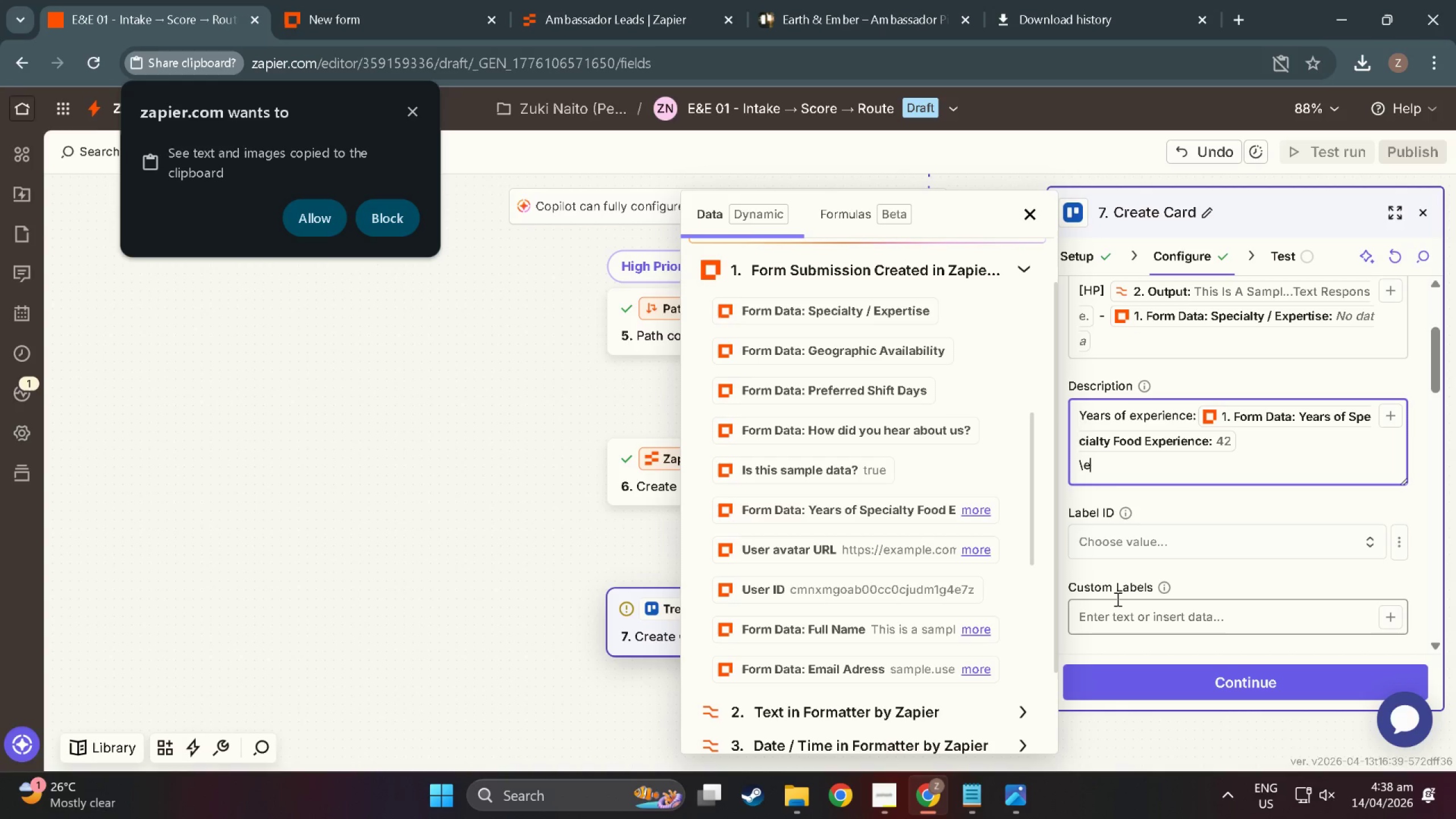 
key(Shift+Backspace)
 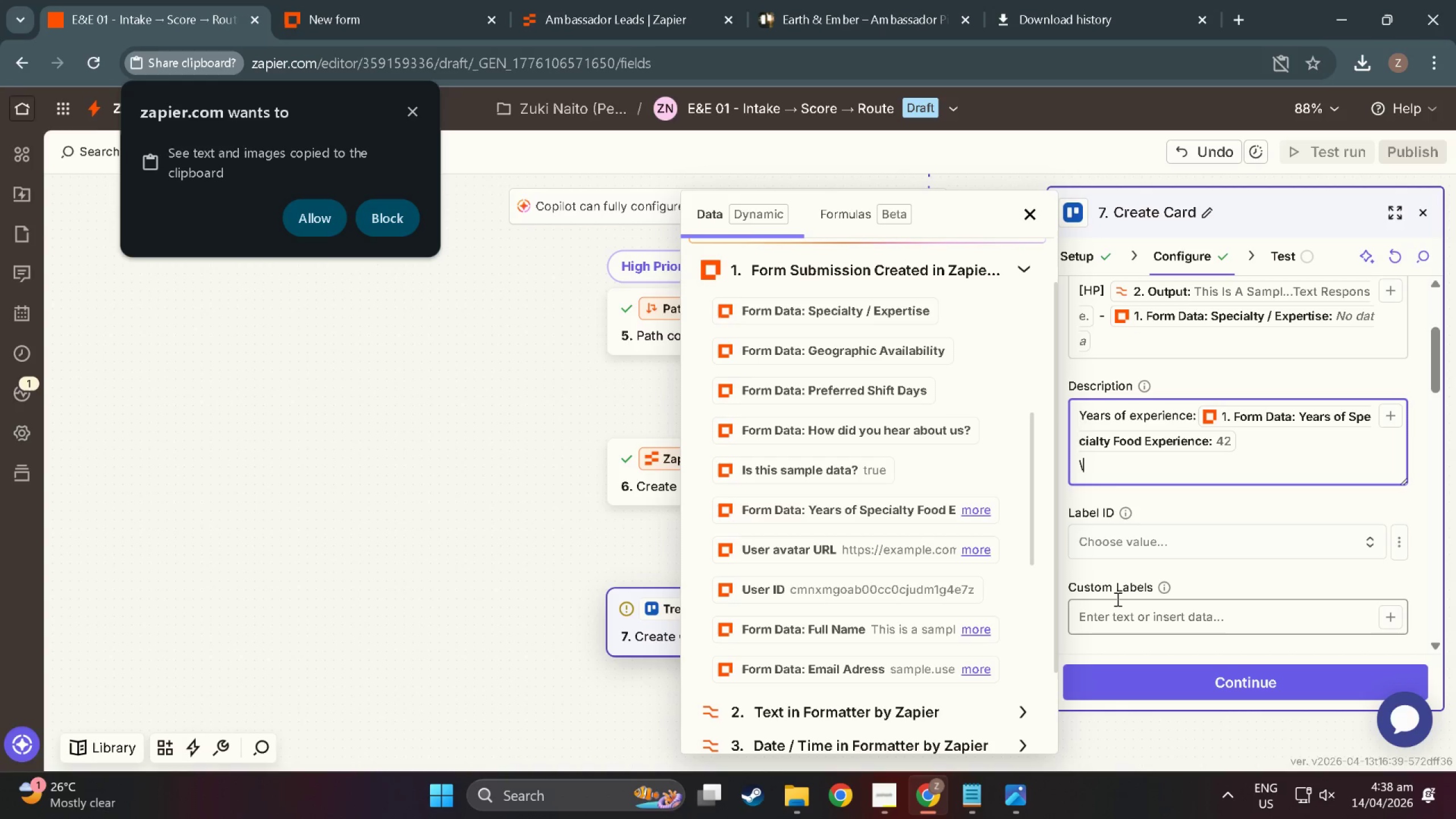 
key(Shift+Backspace)
 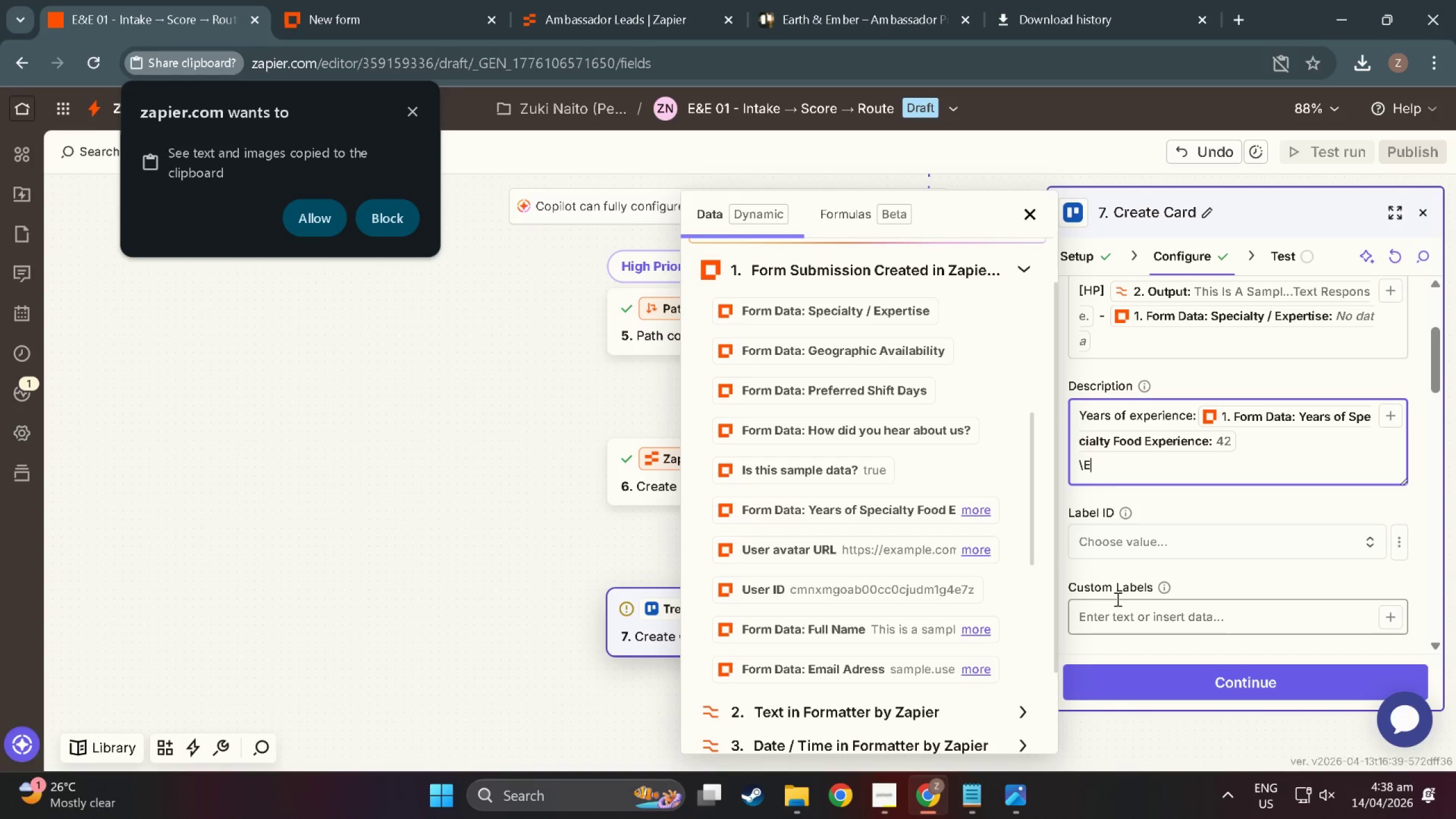 
key(Shift+E)
 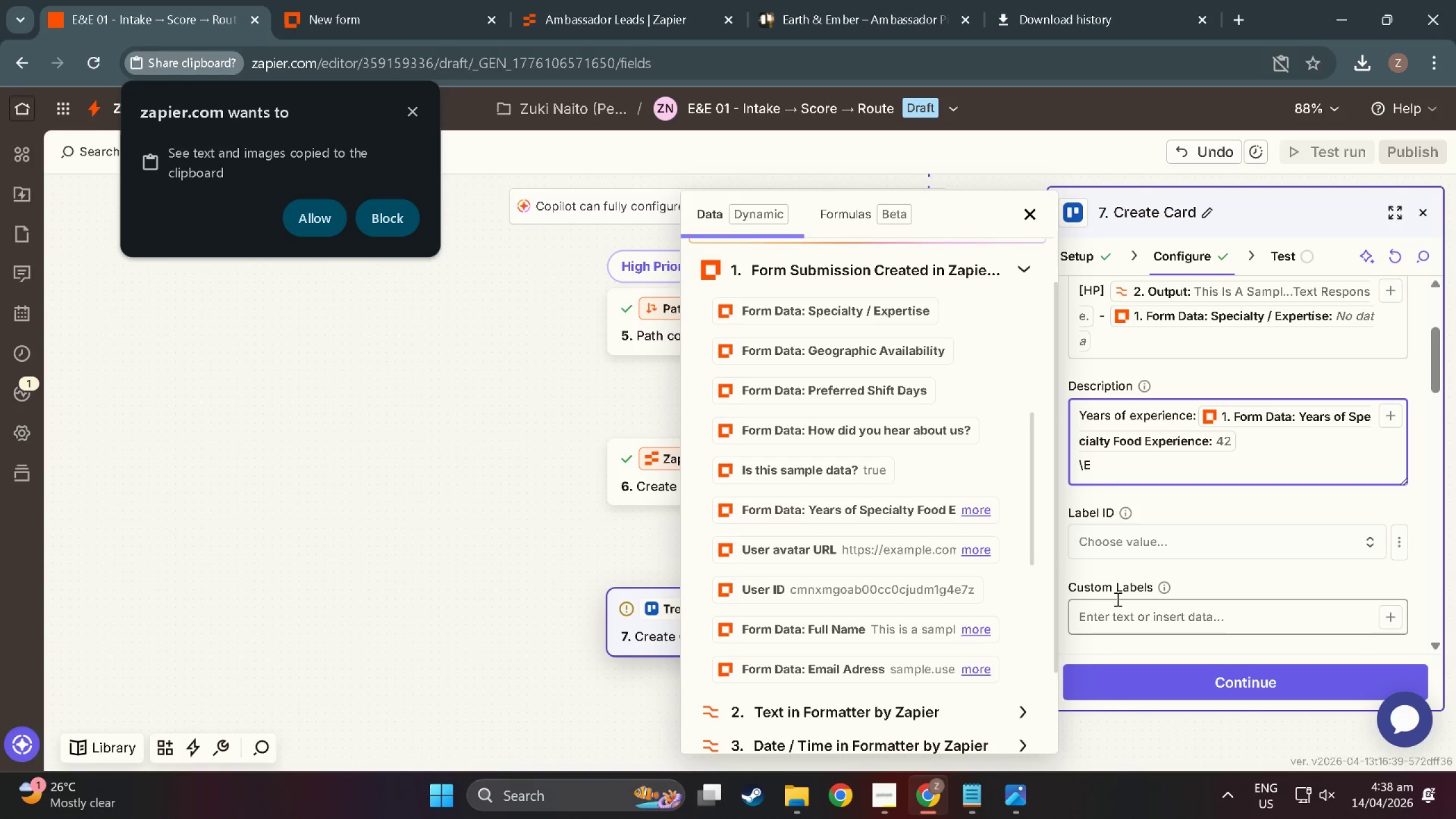 
key(Backspace)
 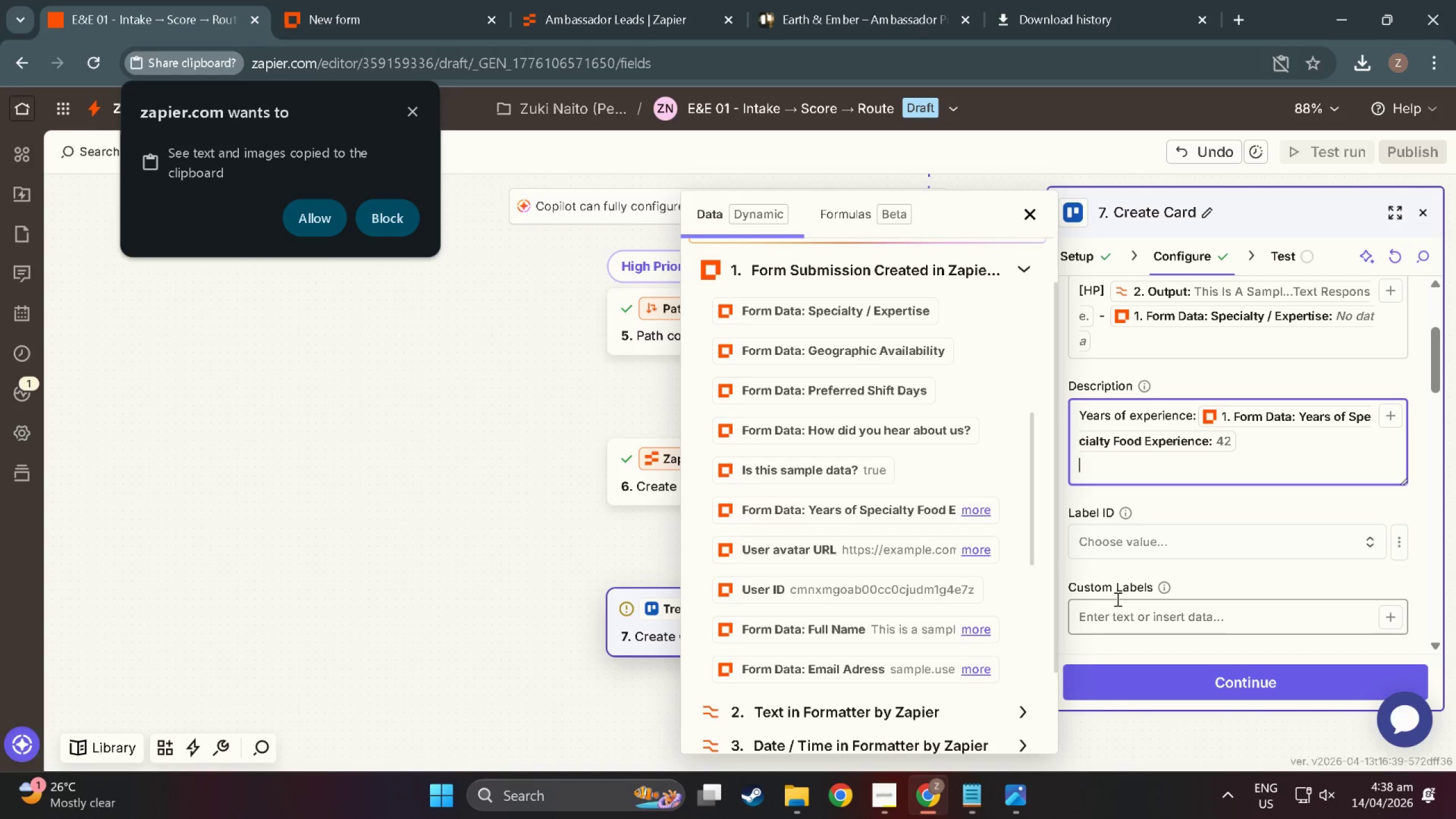 
key(Backspace)
 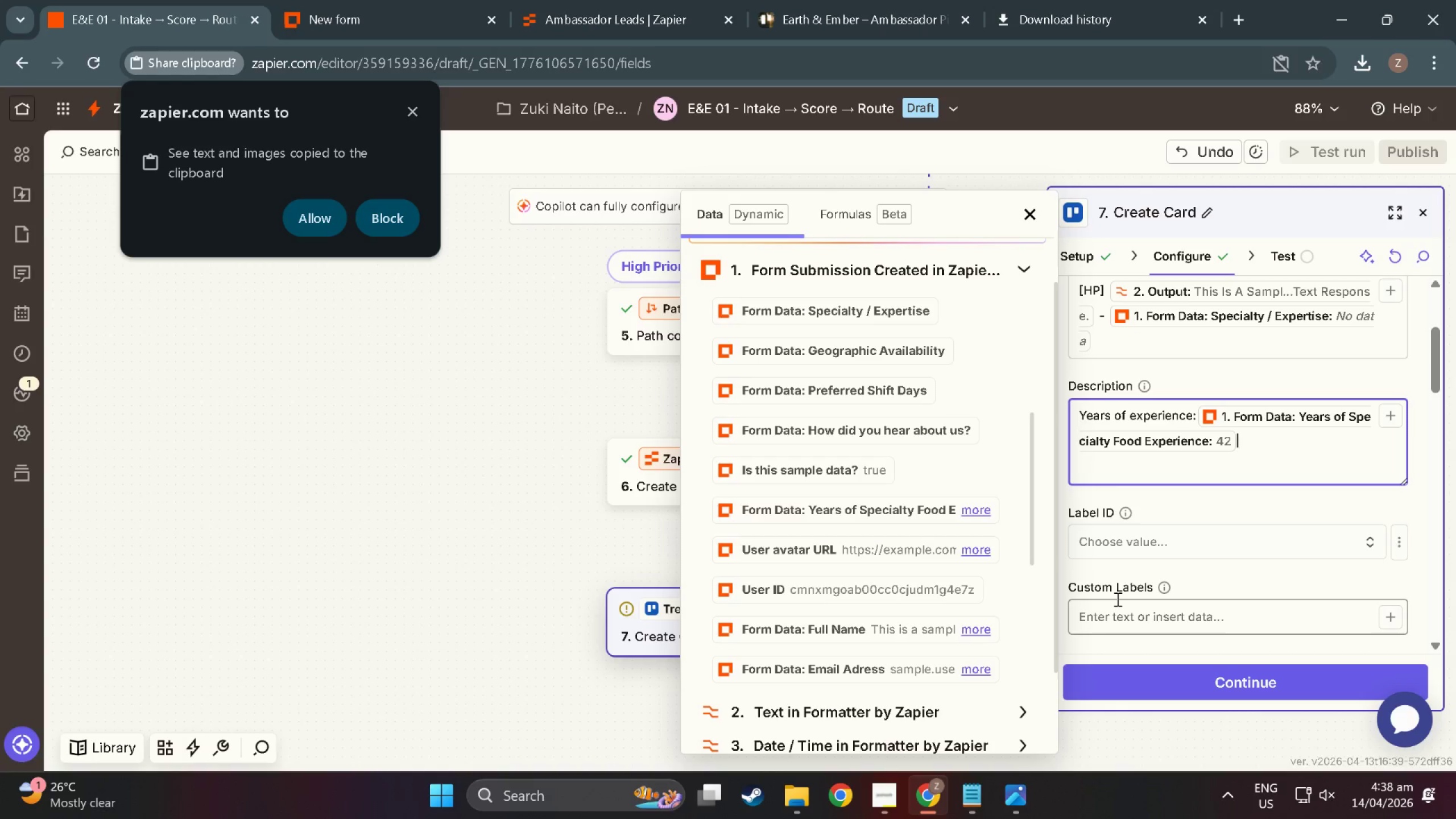 
key(Backspace)
 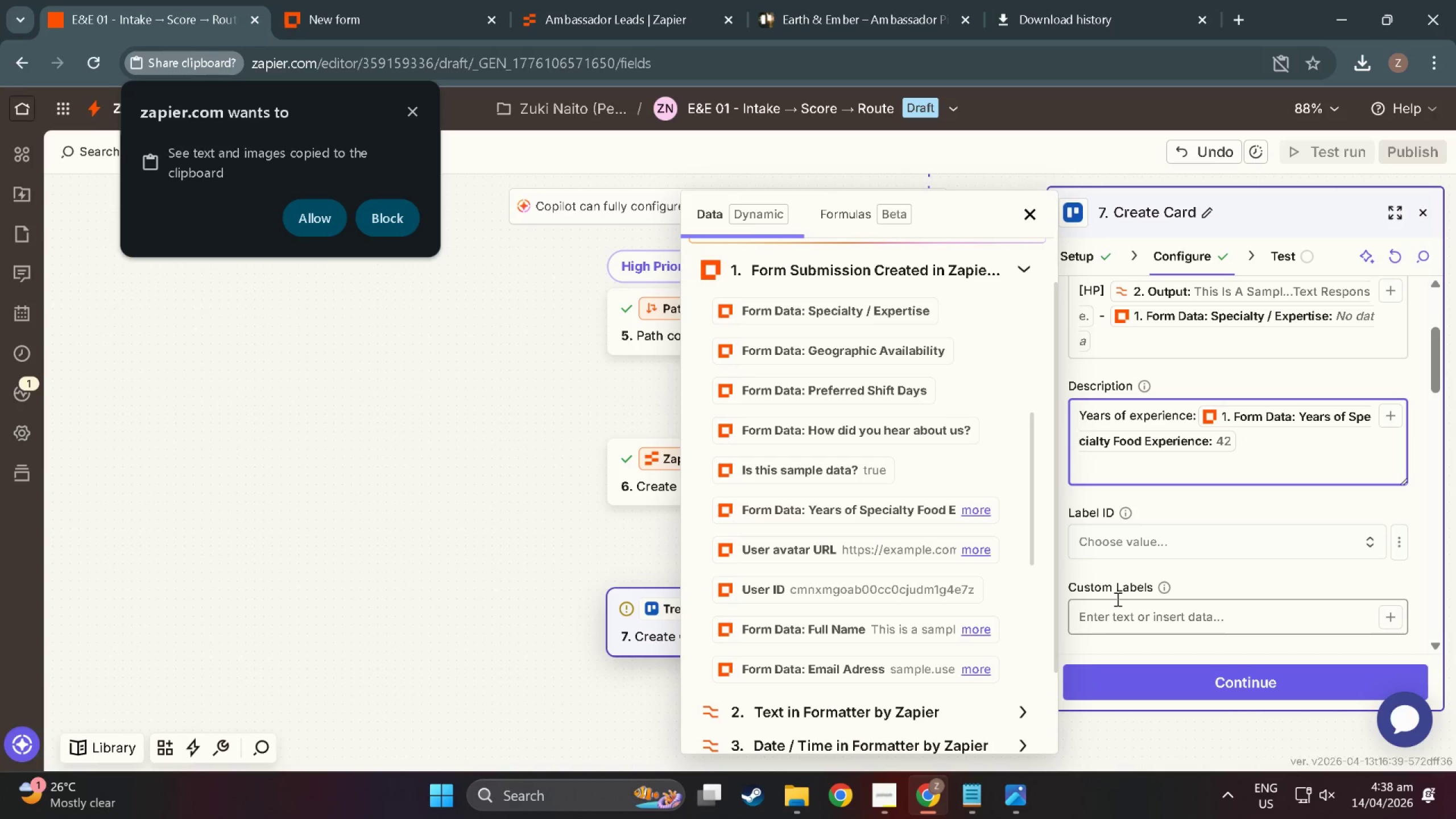 
key(Backslash)
 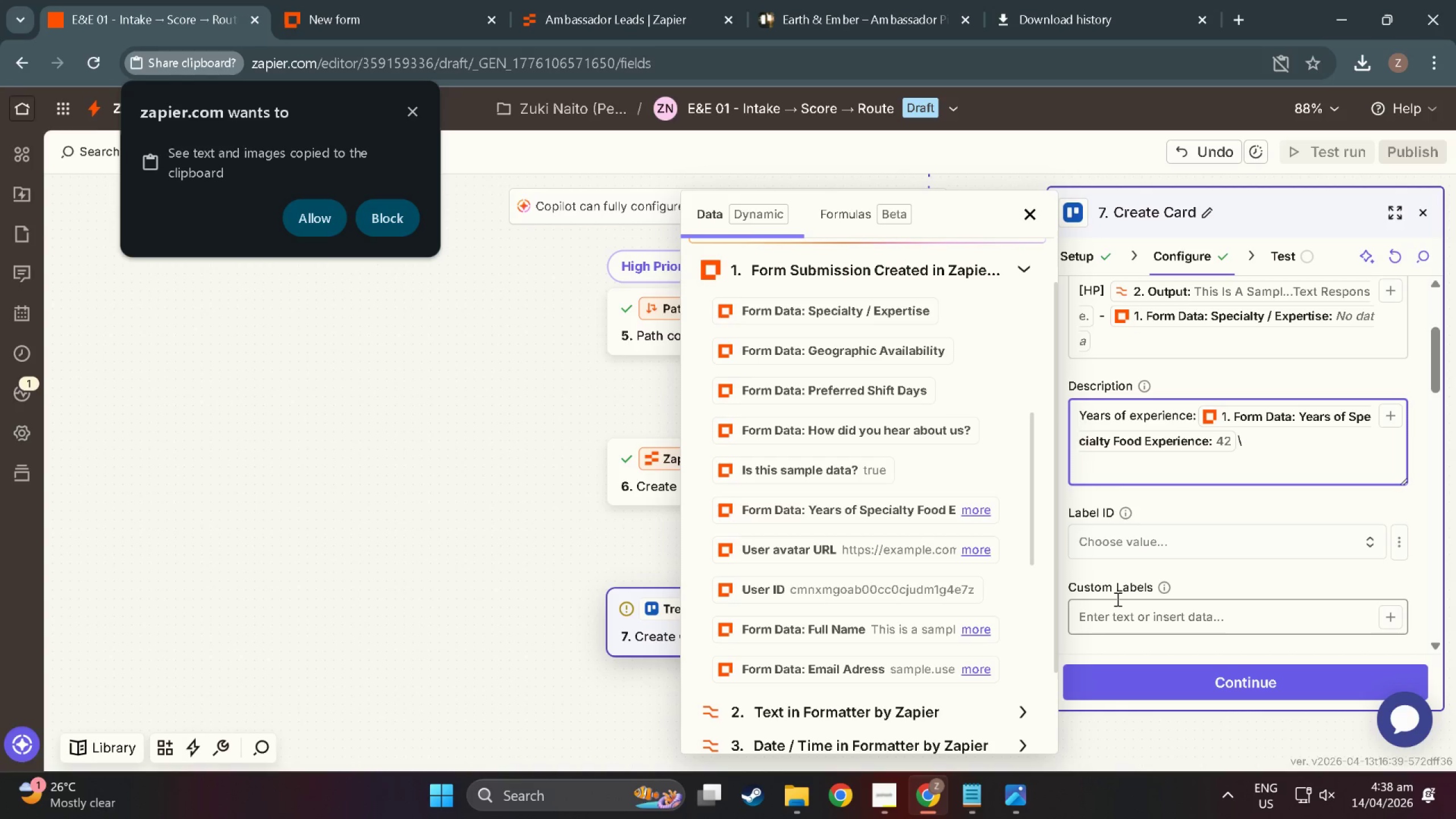 
key(Space)
 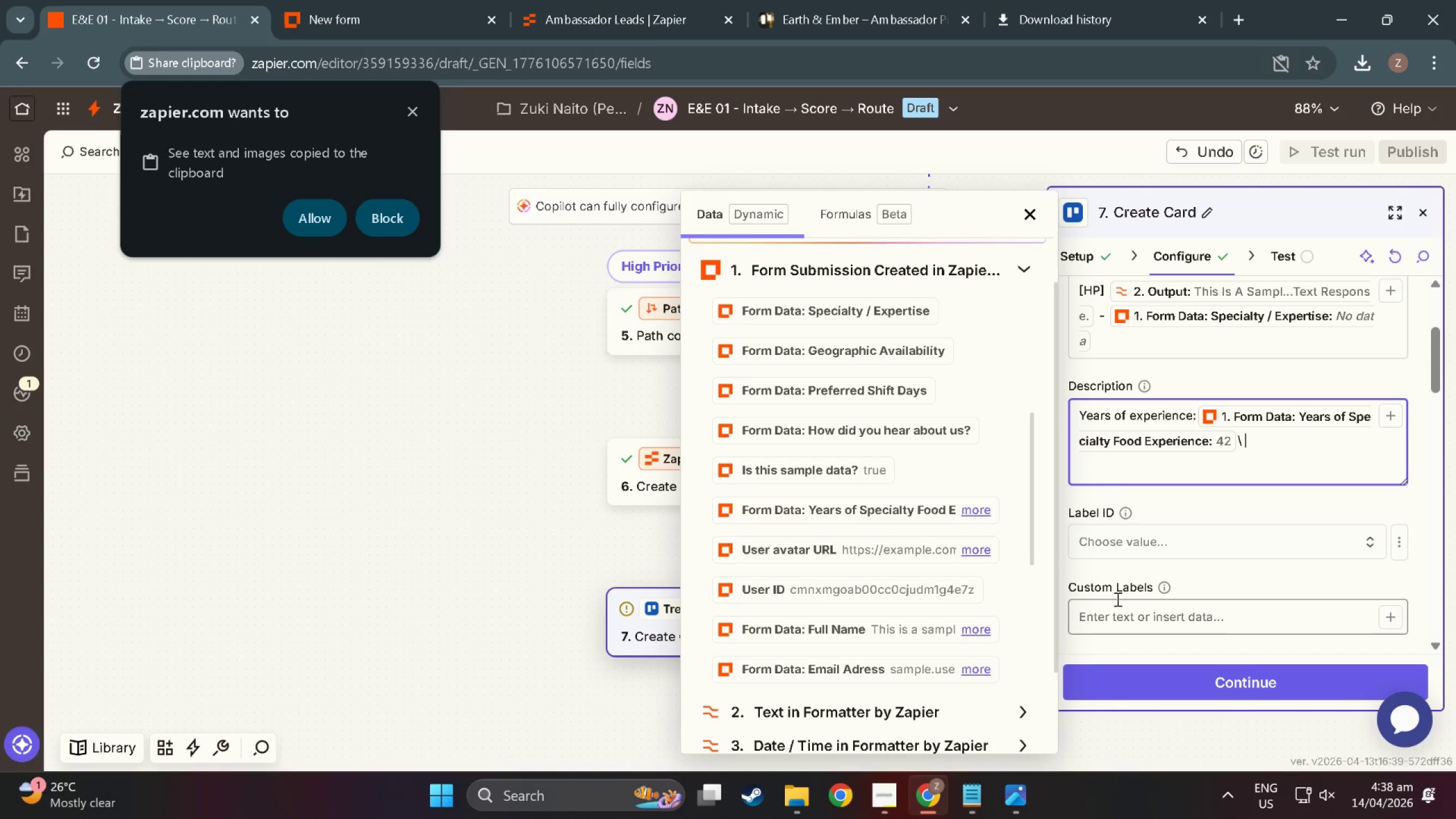 
key(Shift+E)
 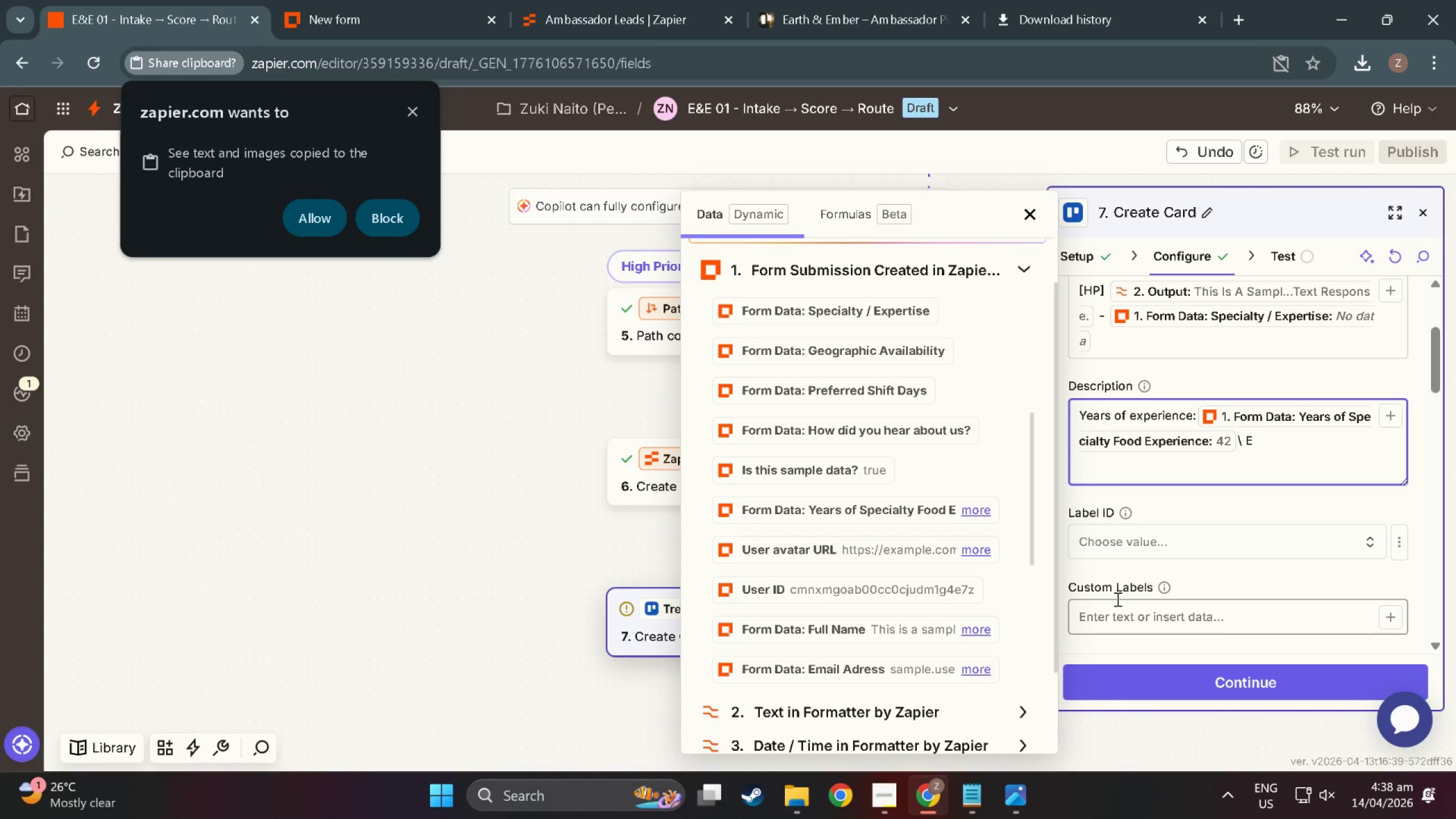 
key(Backspace)
key(Backspace)
type(nEmail: )
 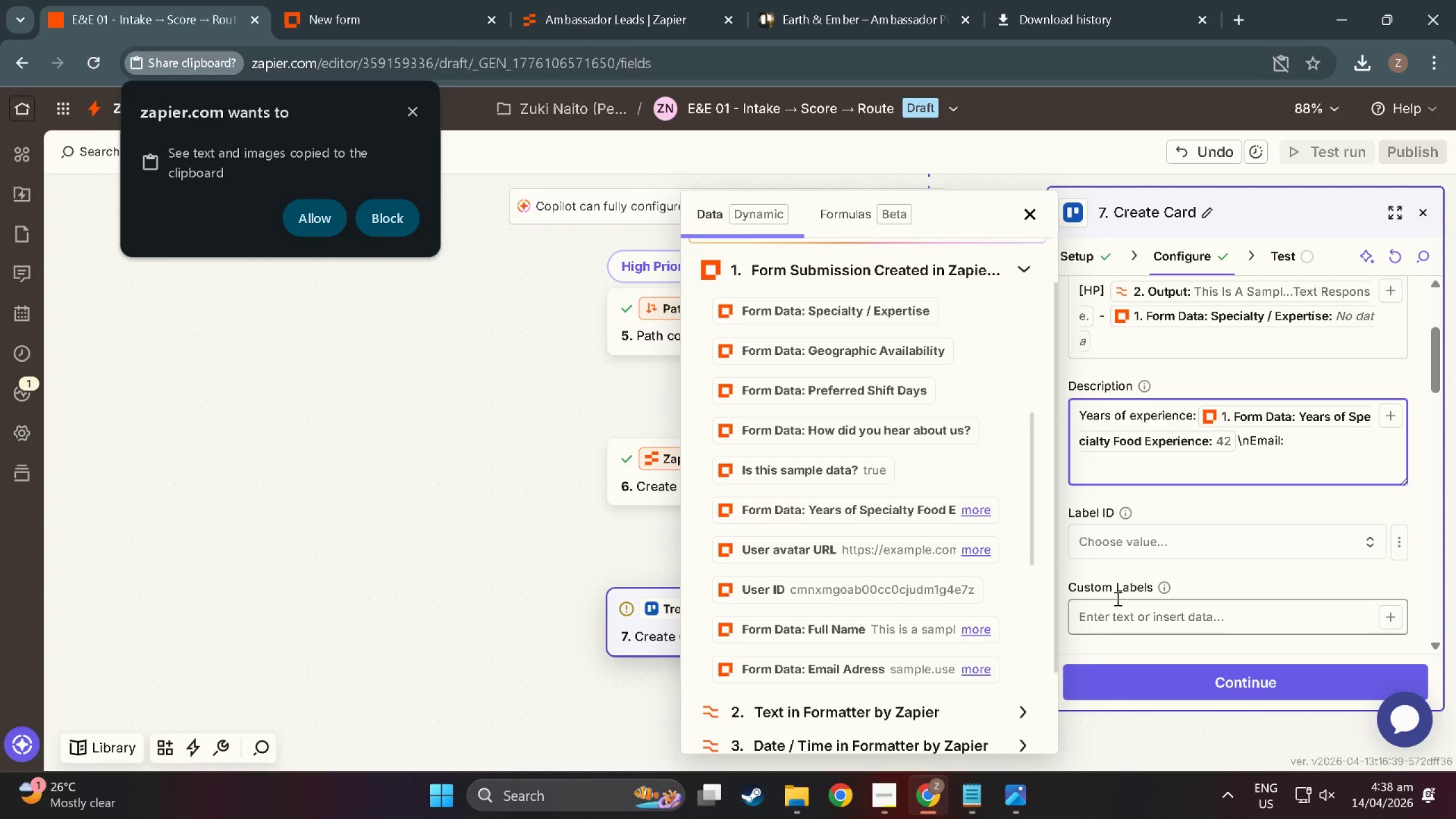 
scroll: coordinate [883, 585], scroll_direction: up, amount: 3.0
 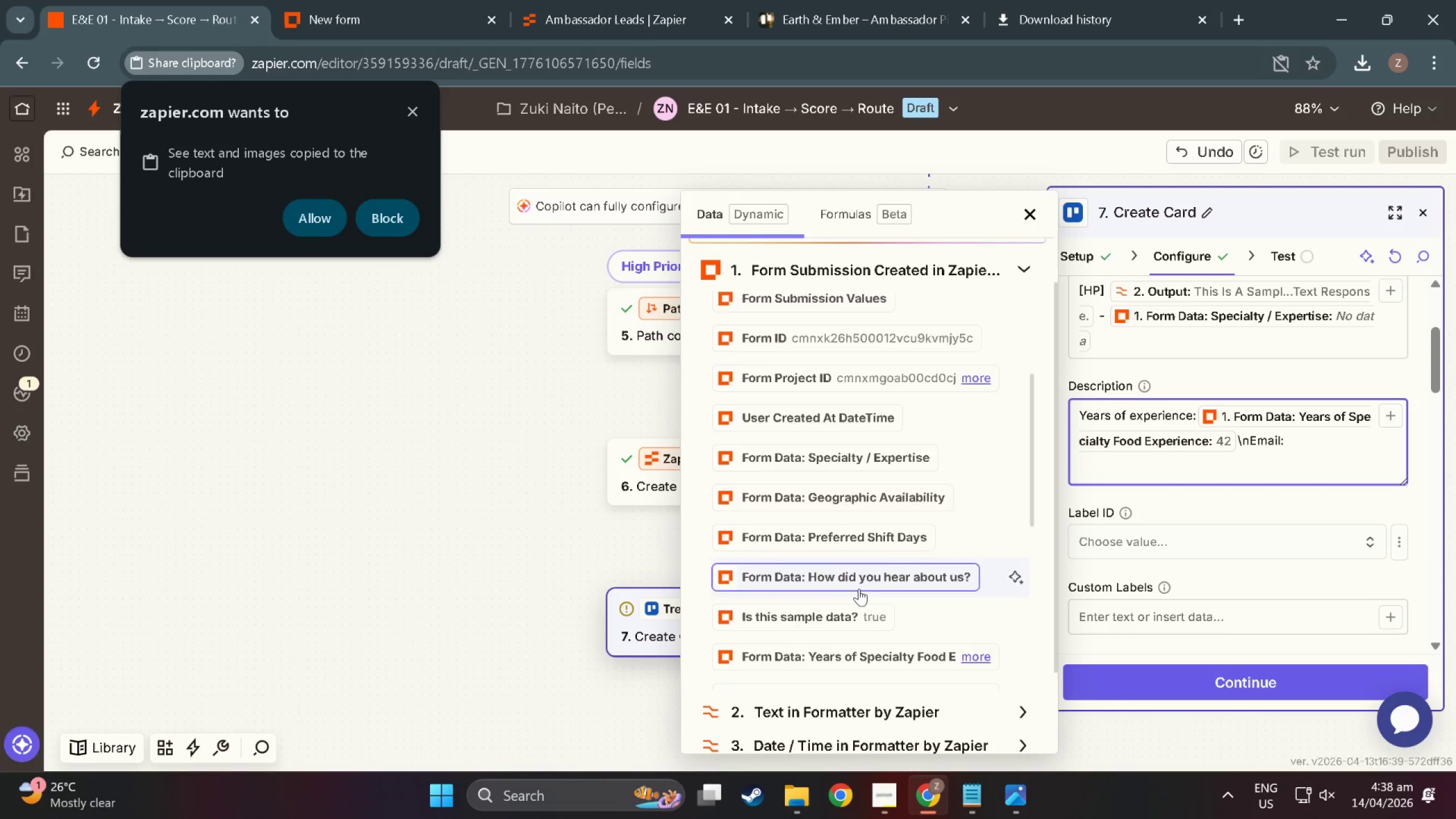 
scroll: coordinate [861, 618], scroll_direction: down, amount: 10.0
 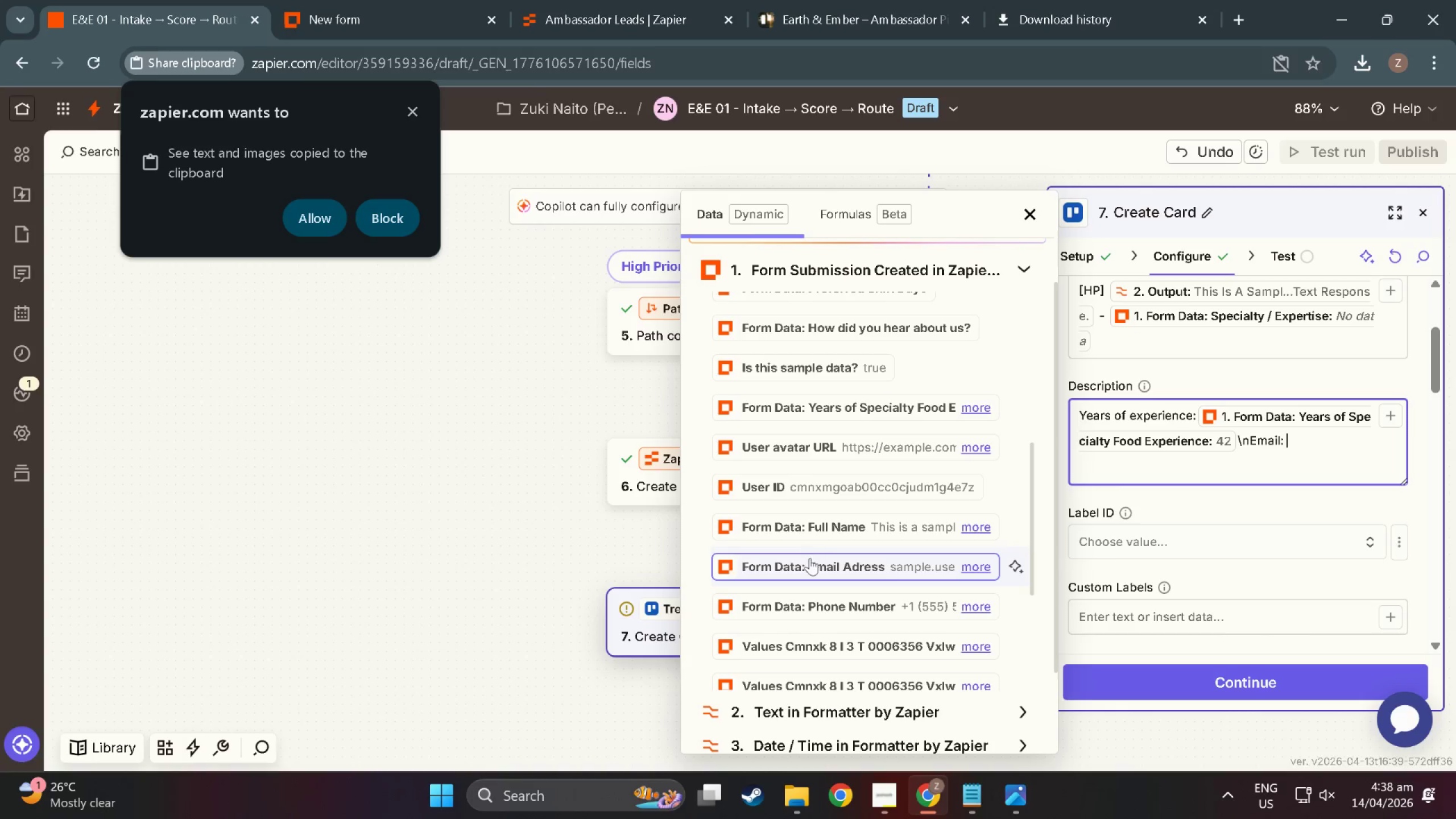 
wait(8.34)
 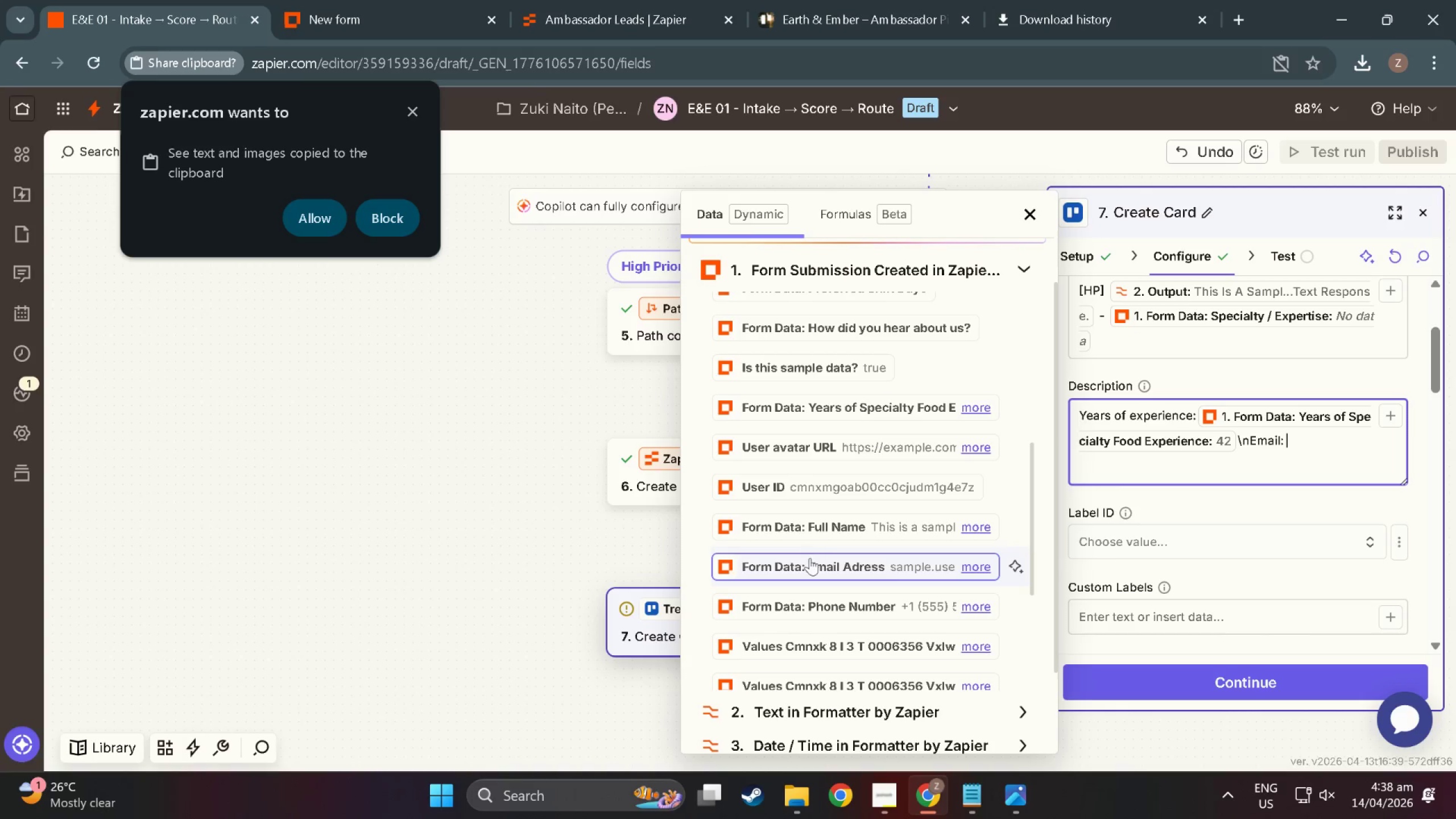 
left_click([804, 562])
 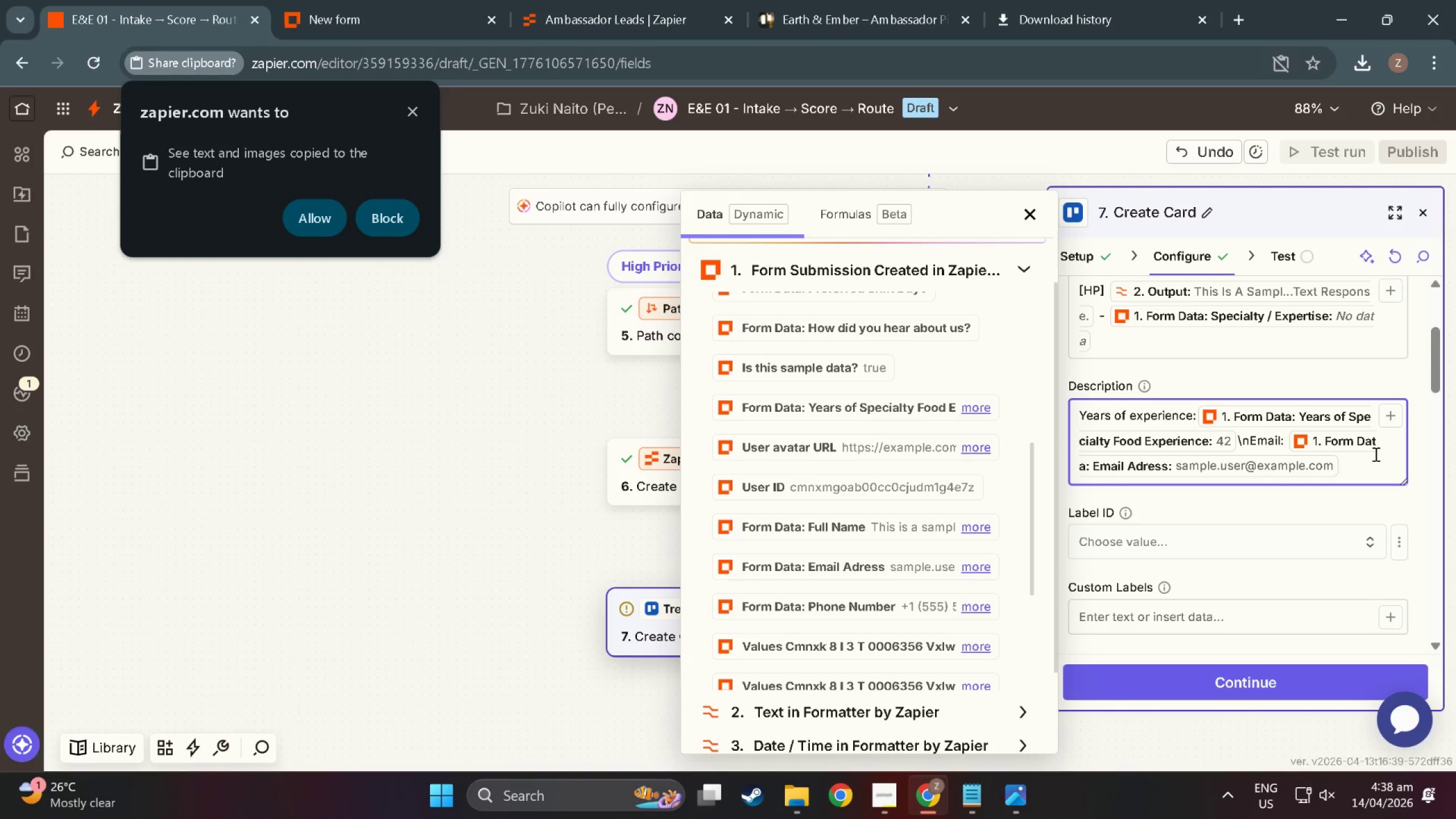 
key(Space)
 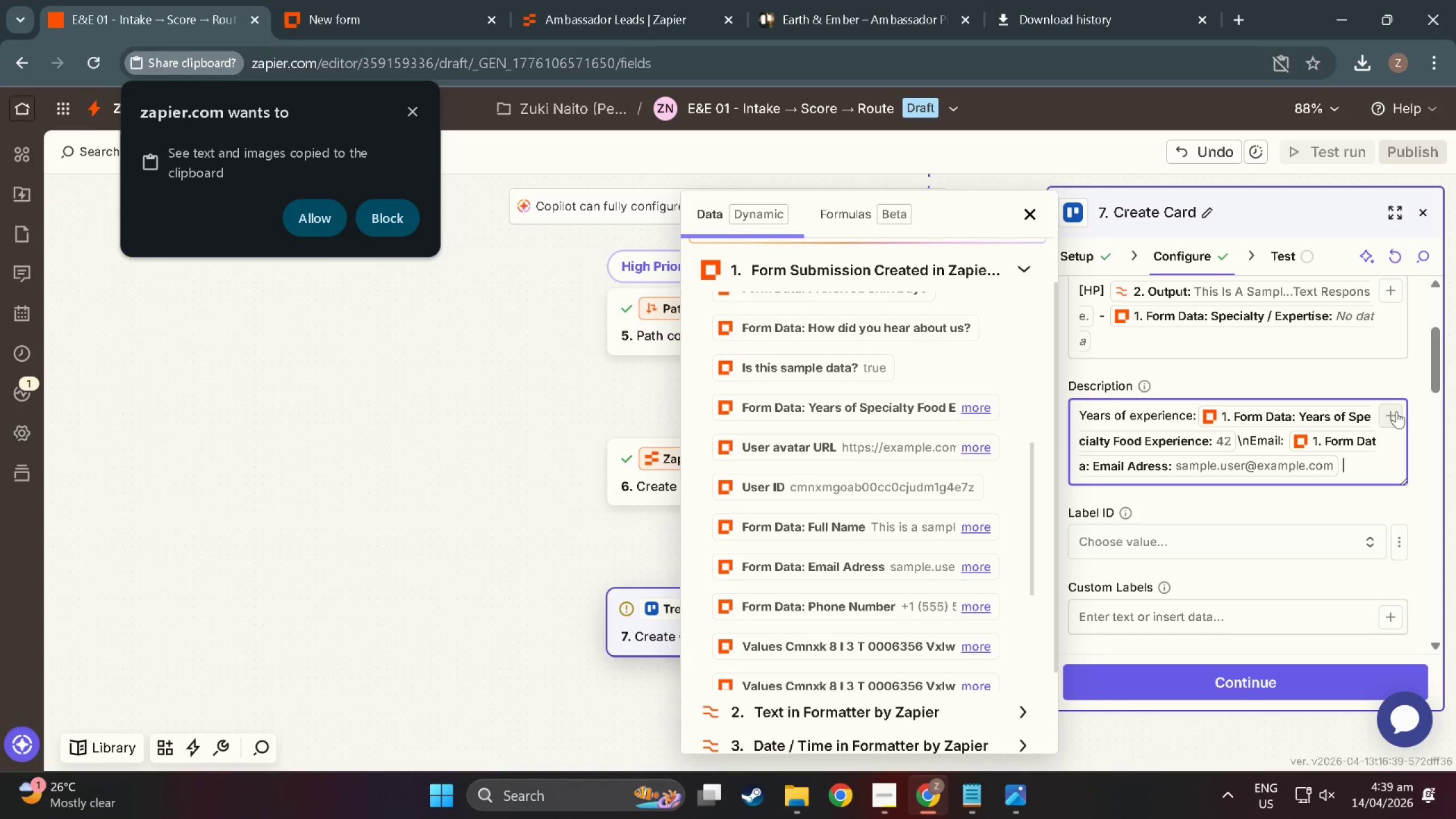 
wait(5.64)
 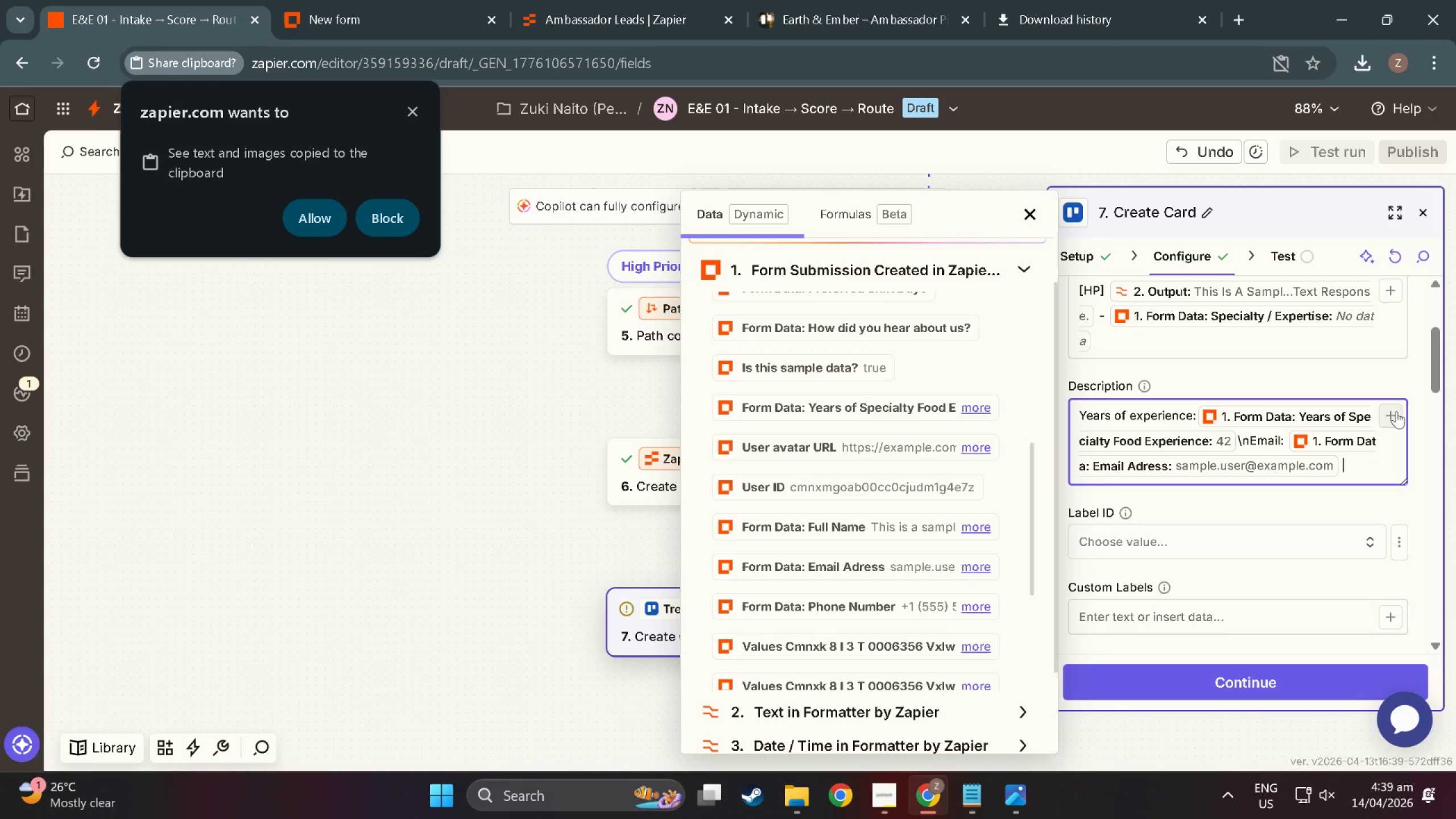 
type(\nPhone: )
 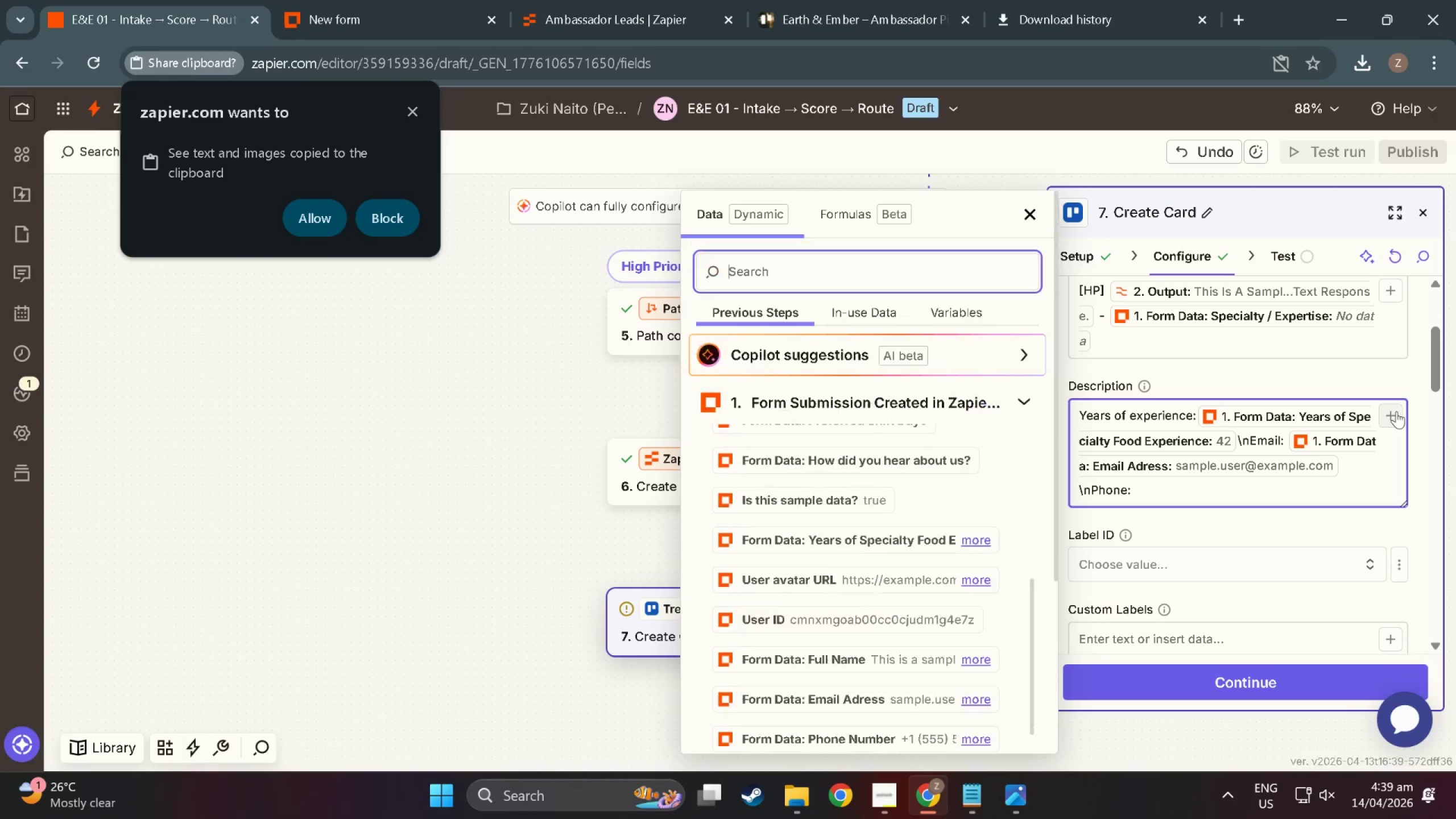 
 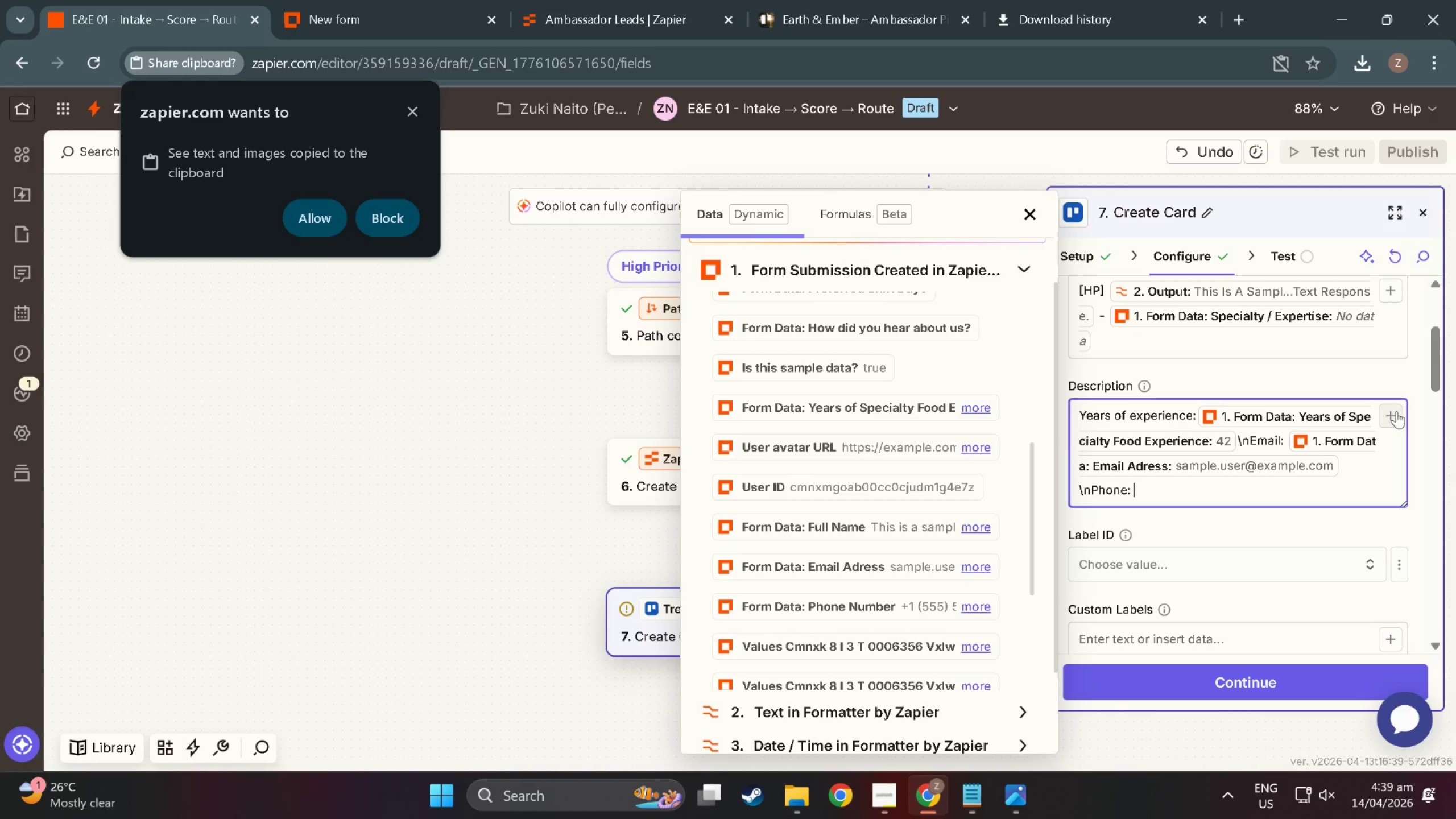 
left_click([1396, 411])
 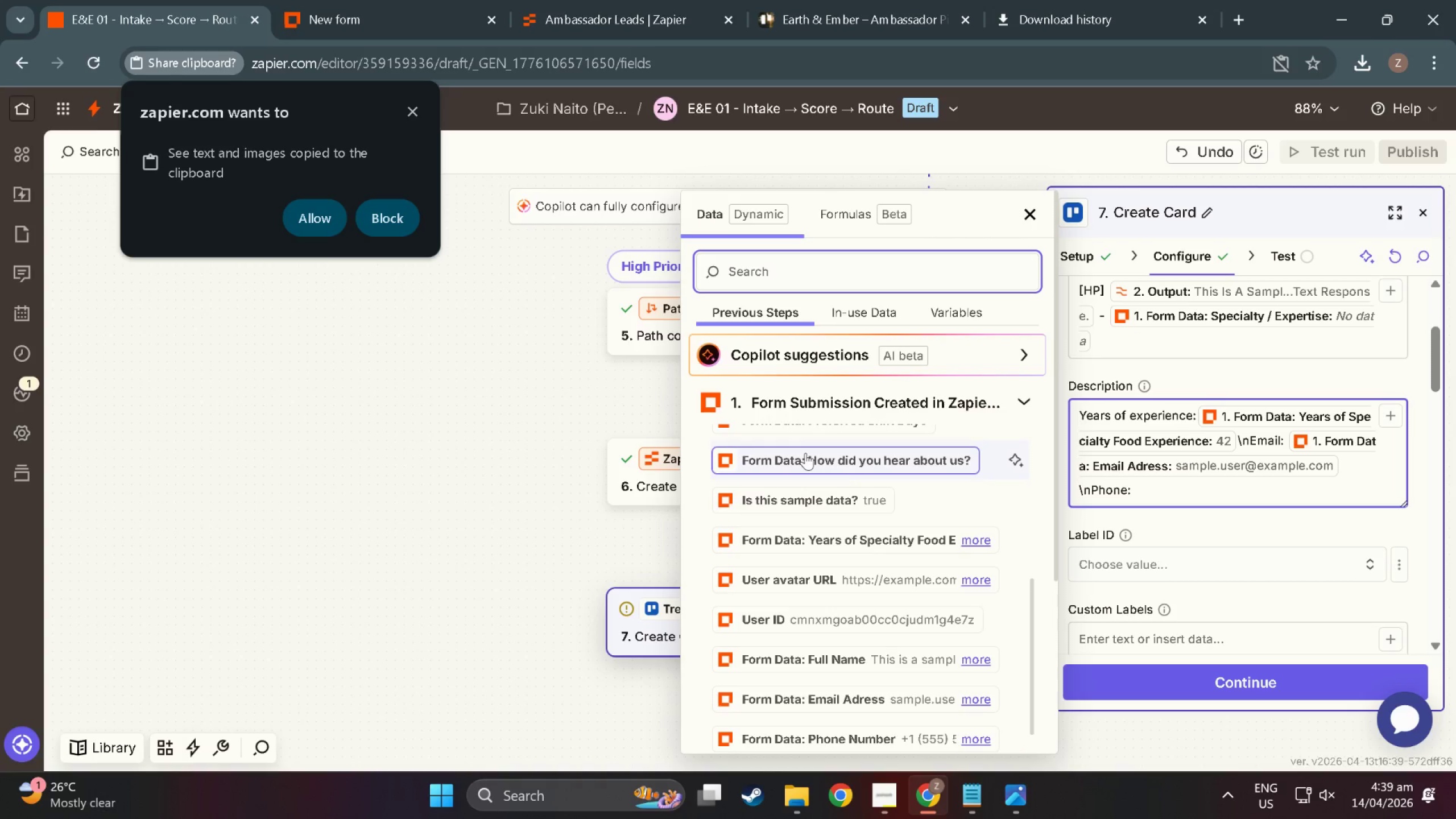 
wait(5.44)
 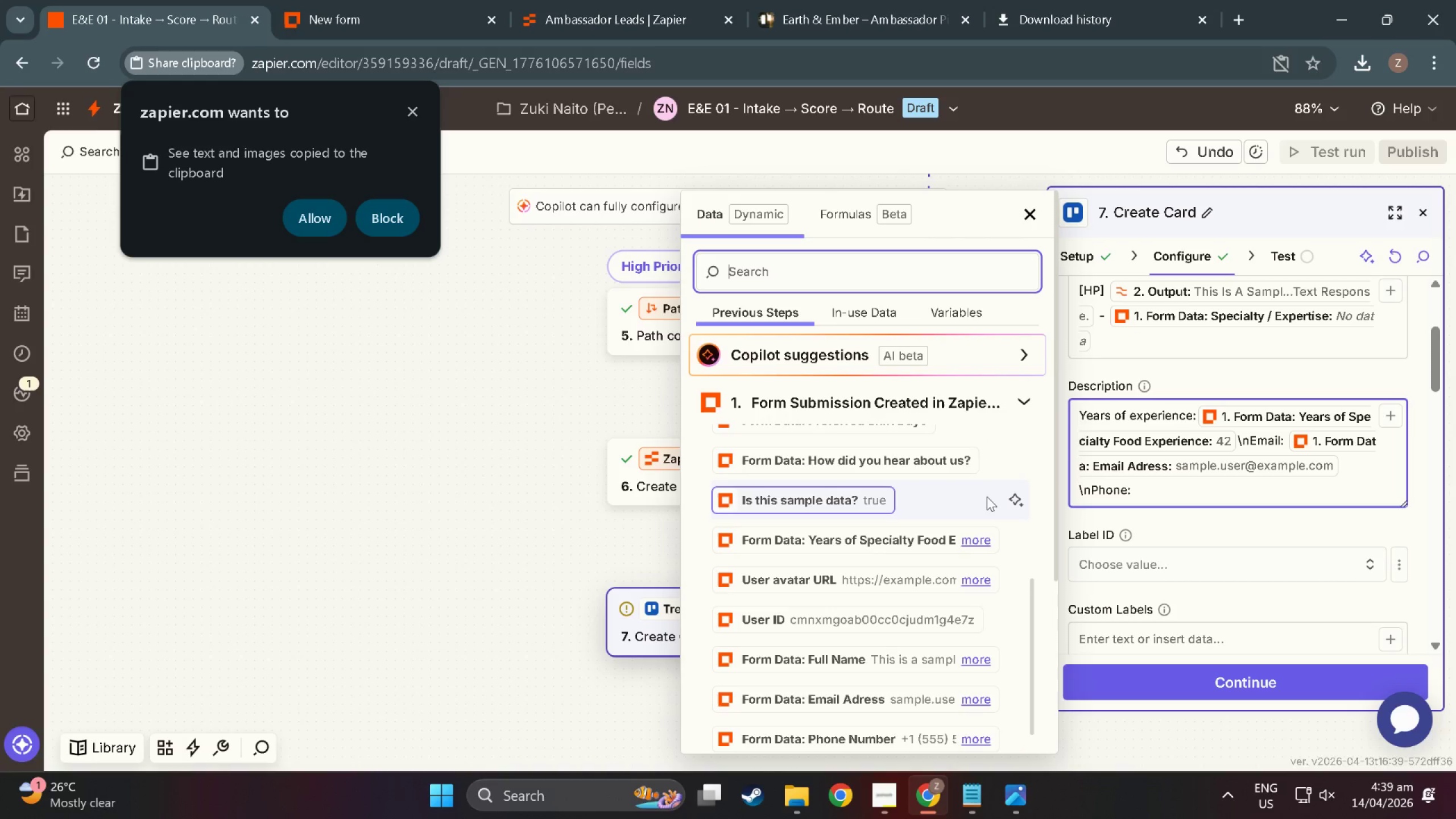 
scroll: coordinate [837, 685], scroll_direction: down, amount: 11.0
 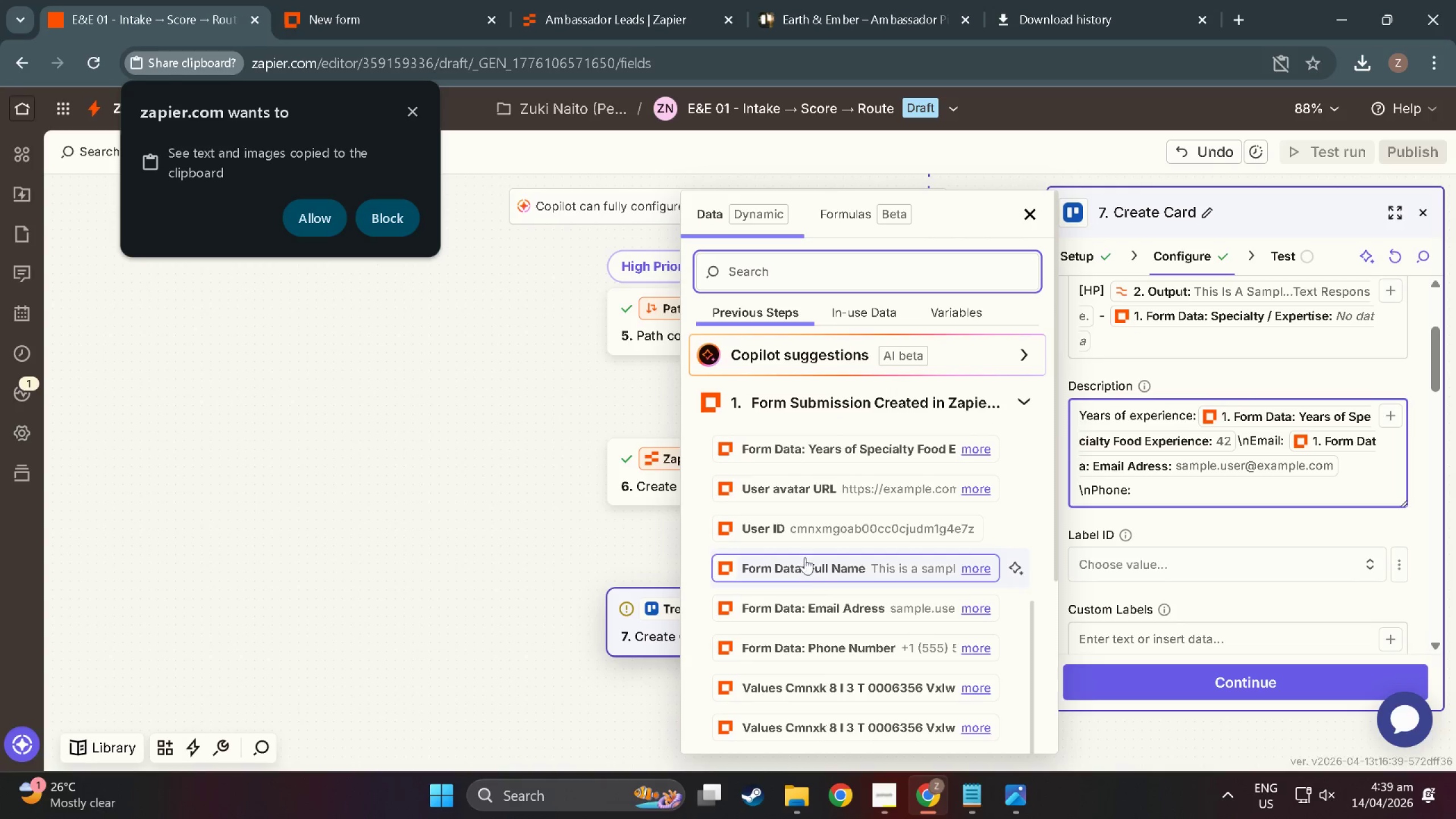 
scroll: coordinate [803, 590], scroll_direction: up, amount: 17.0
 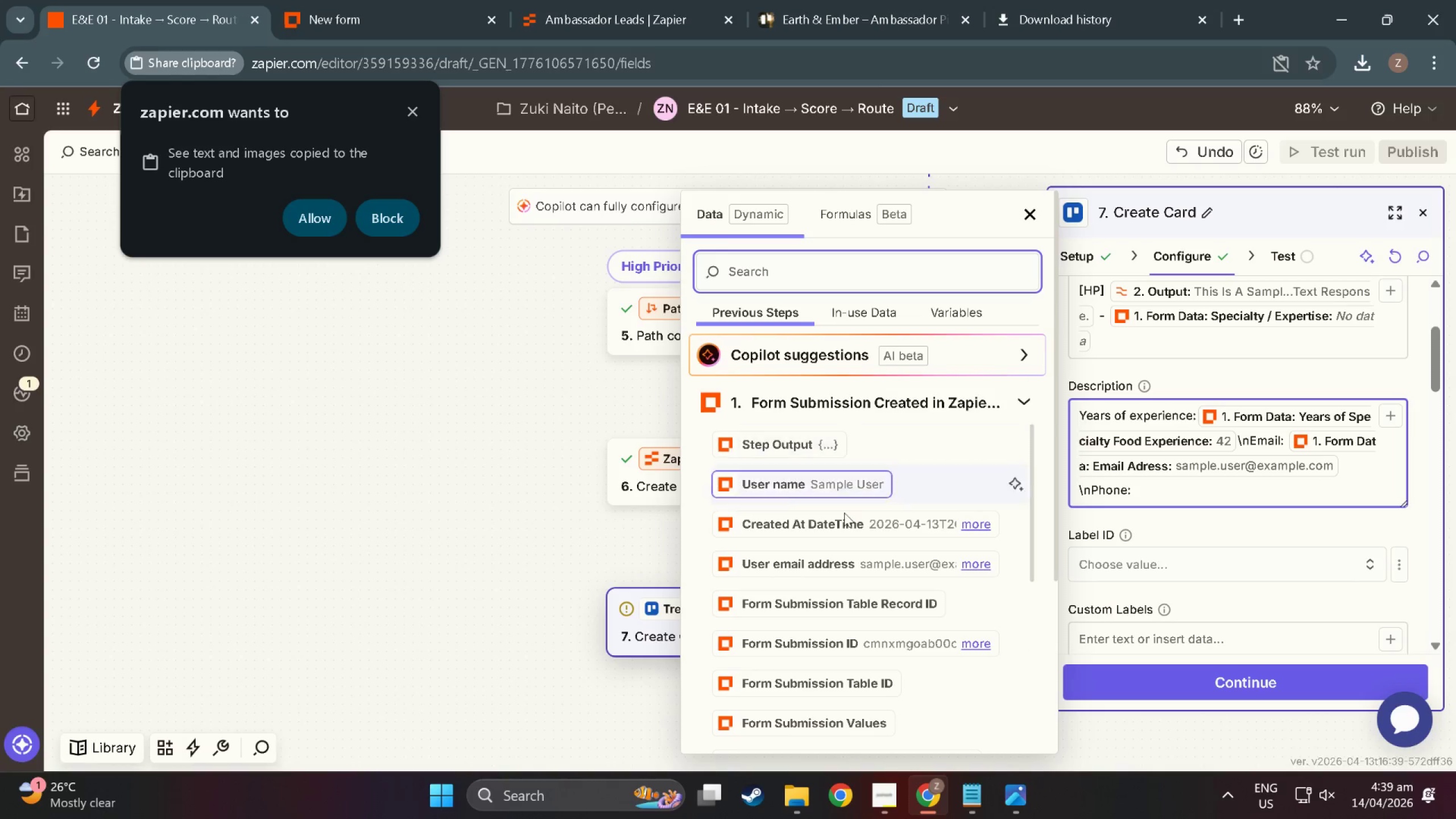 
scroll: coordinate [850, 601], scroll_direction: down, amount: 18.0
 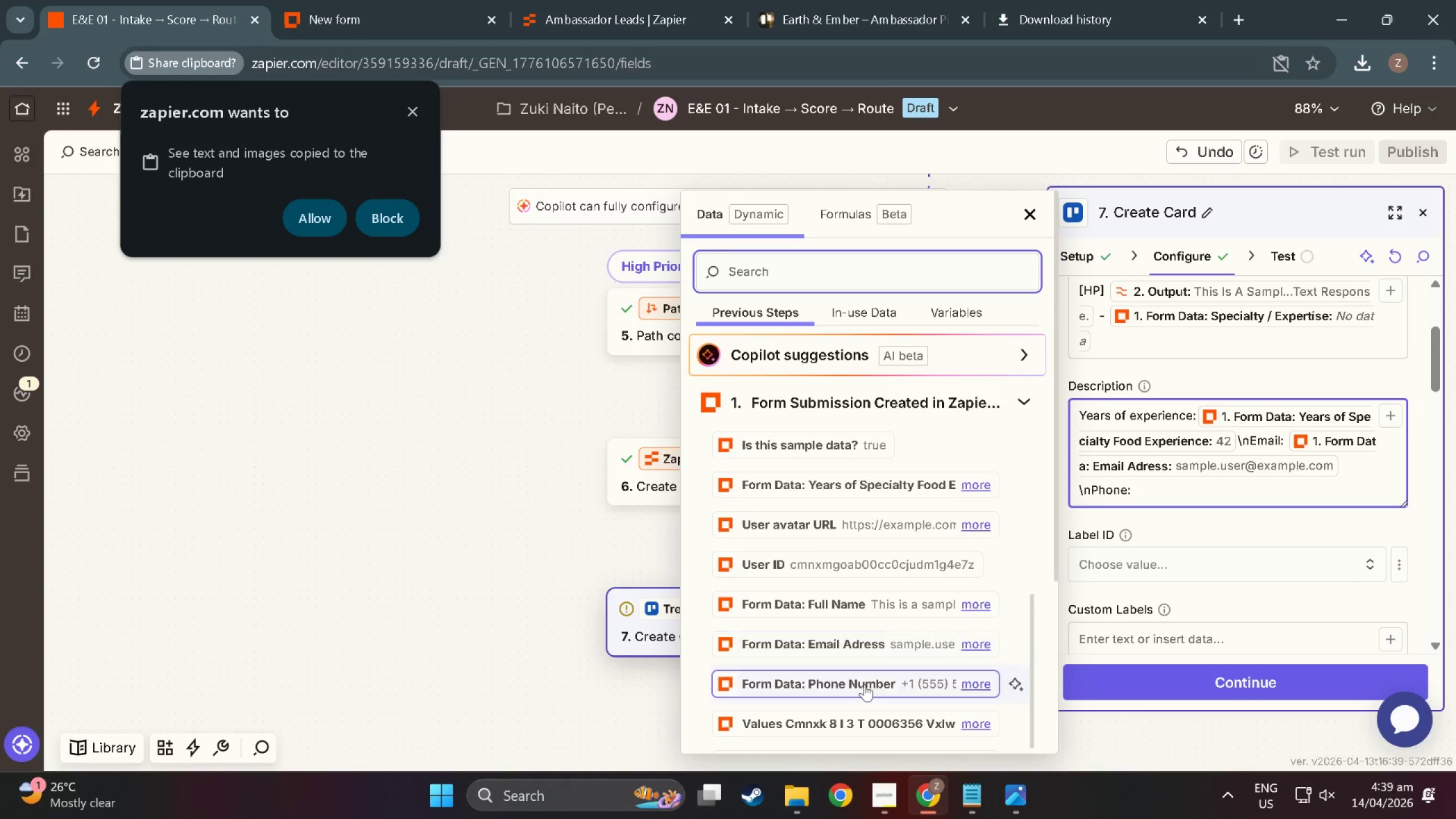 
left_click([867, 690])
 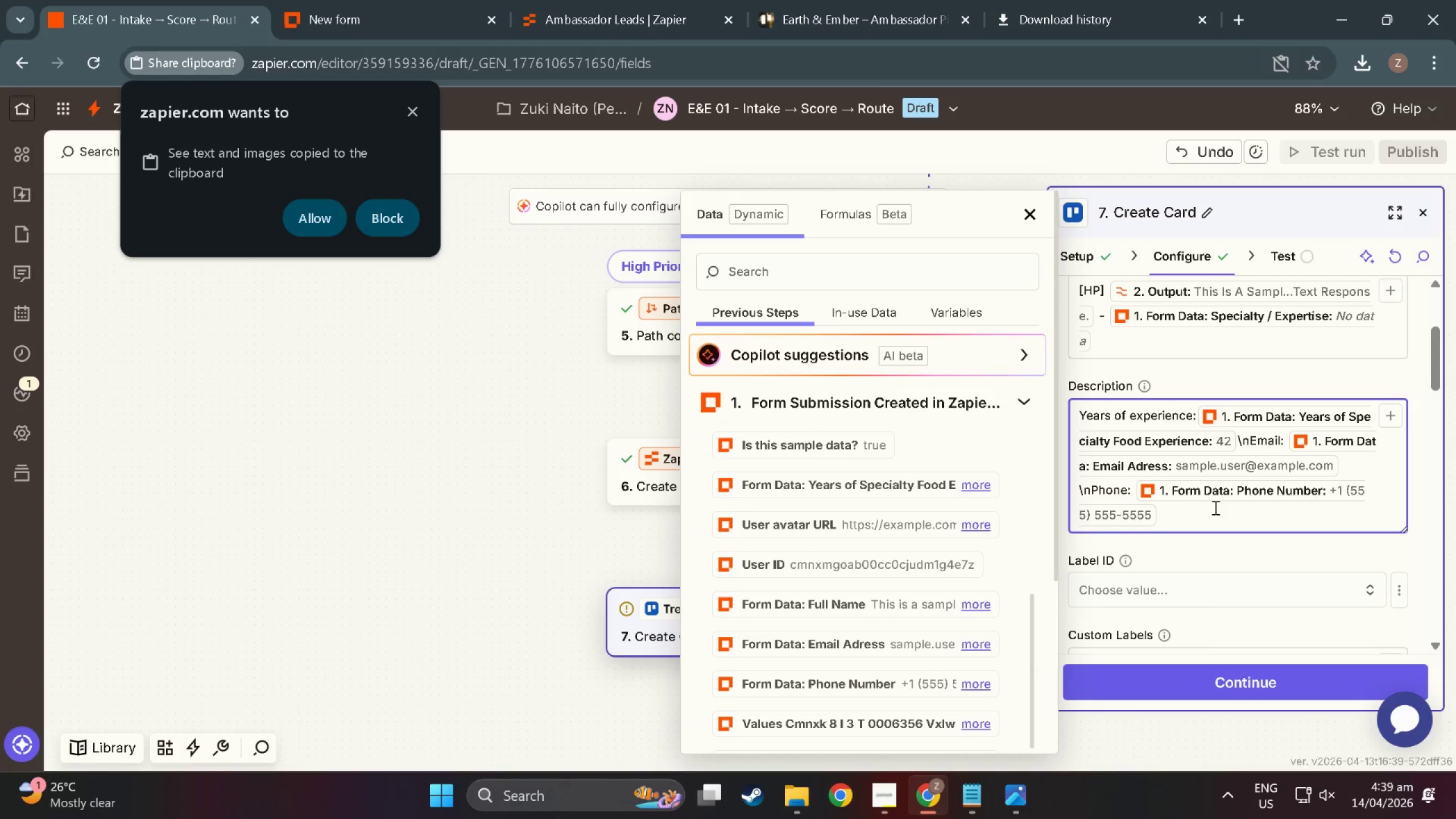 
type( /)
key(Backspace)
type(\nAvailabilir)
key(Backspace)
type(ty: )
 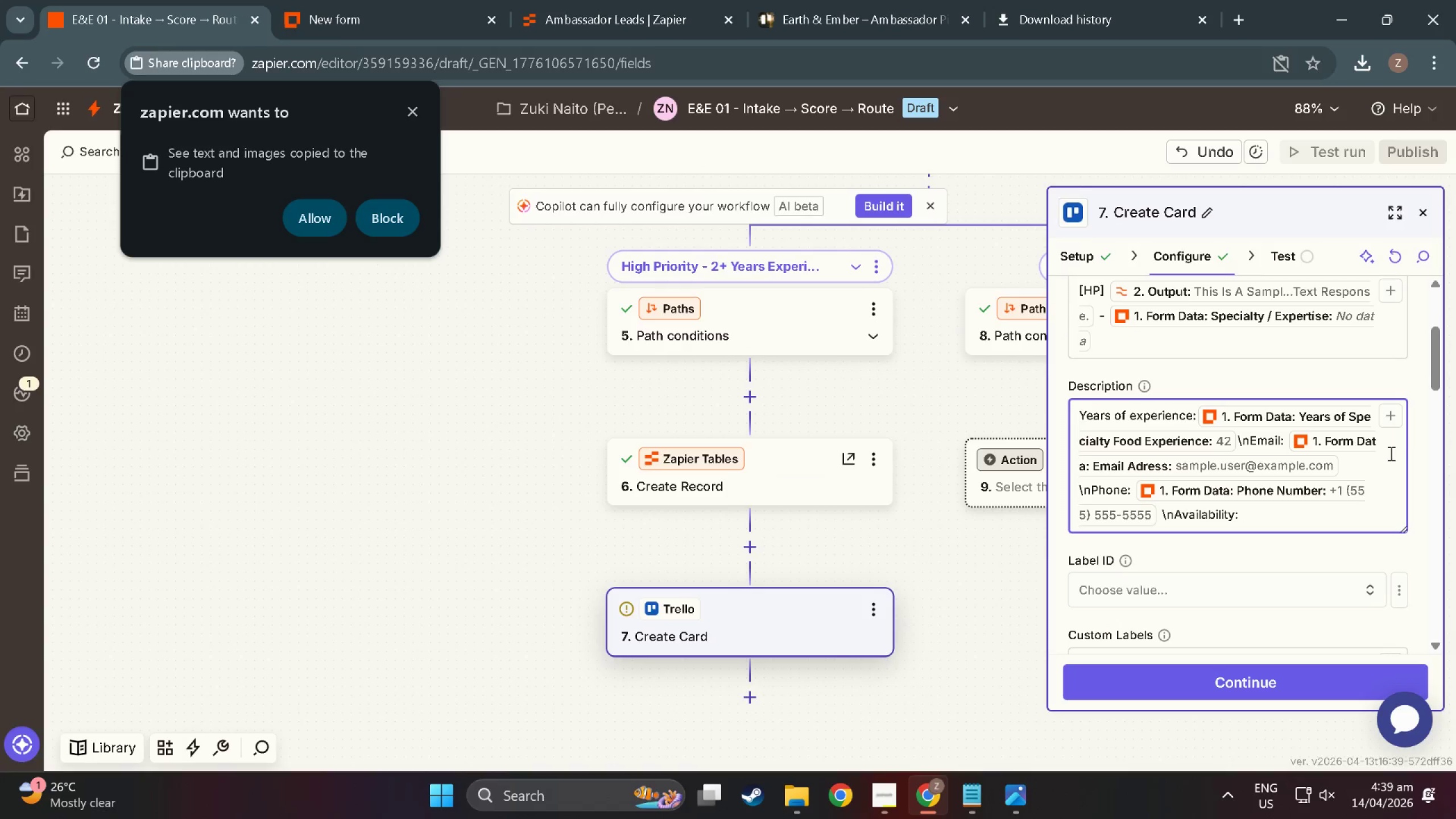 
left_click([1383, 404])
 